 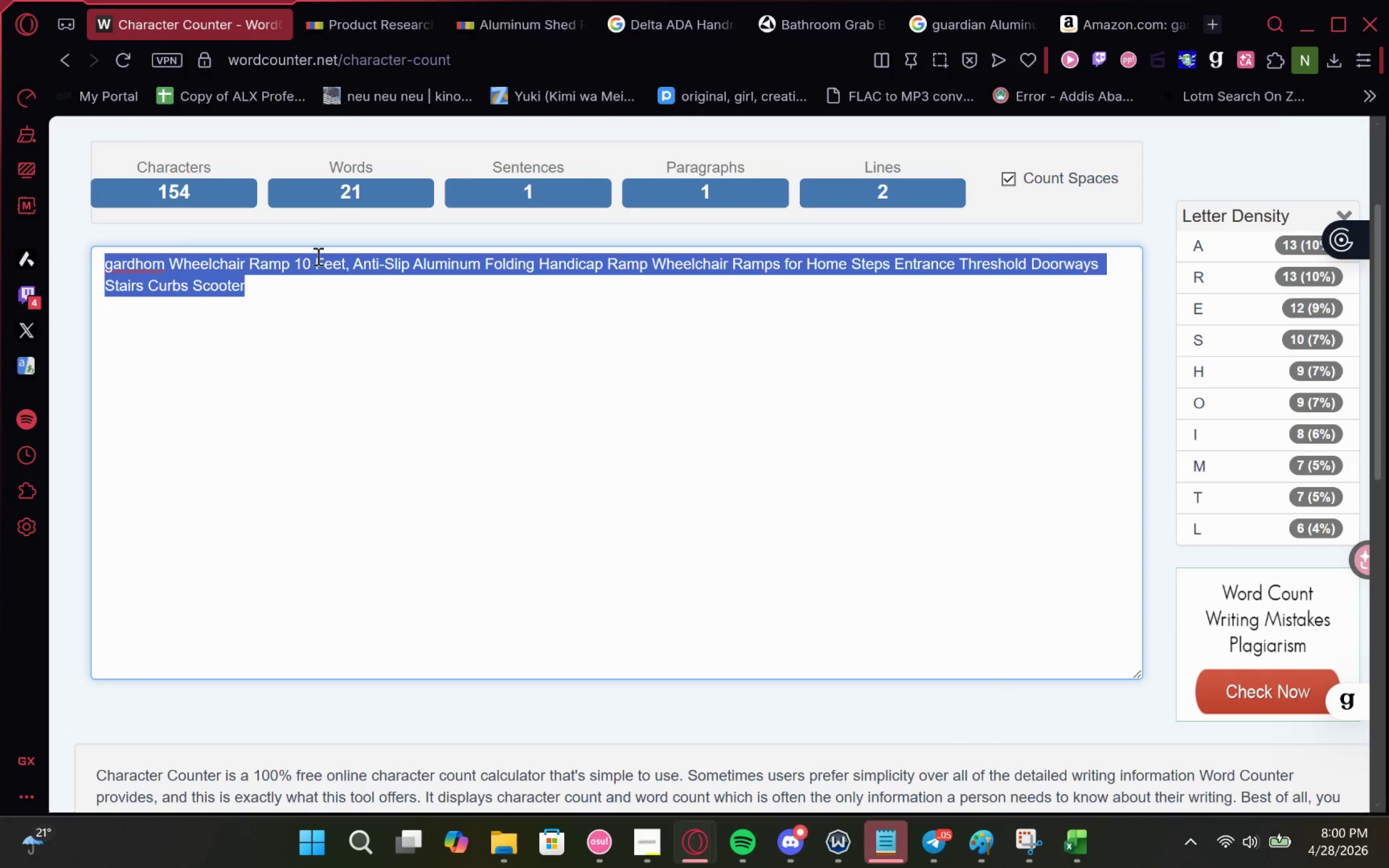 
left_click([316, 284])
 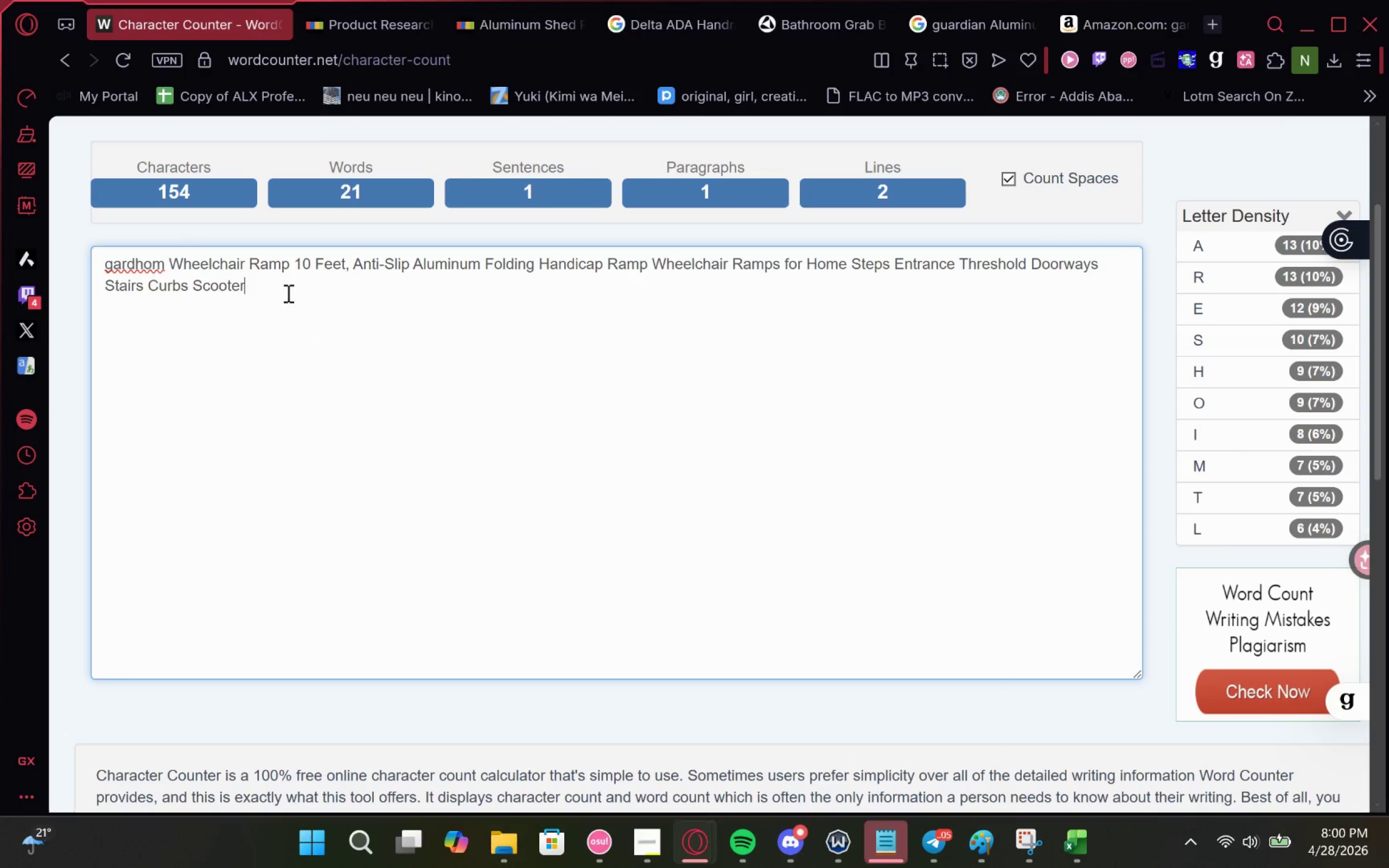 
left_click_drag(start_coordinate=[256, 290], to_coordinate=[293, 259])
 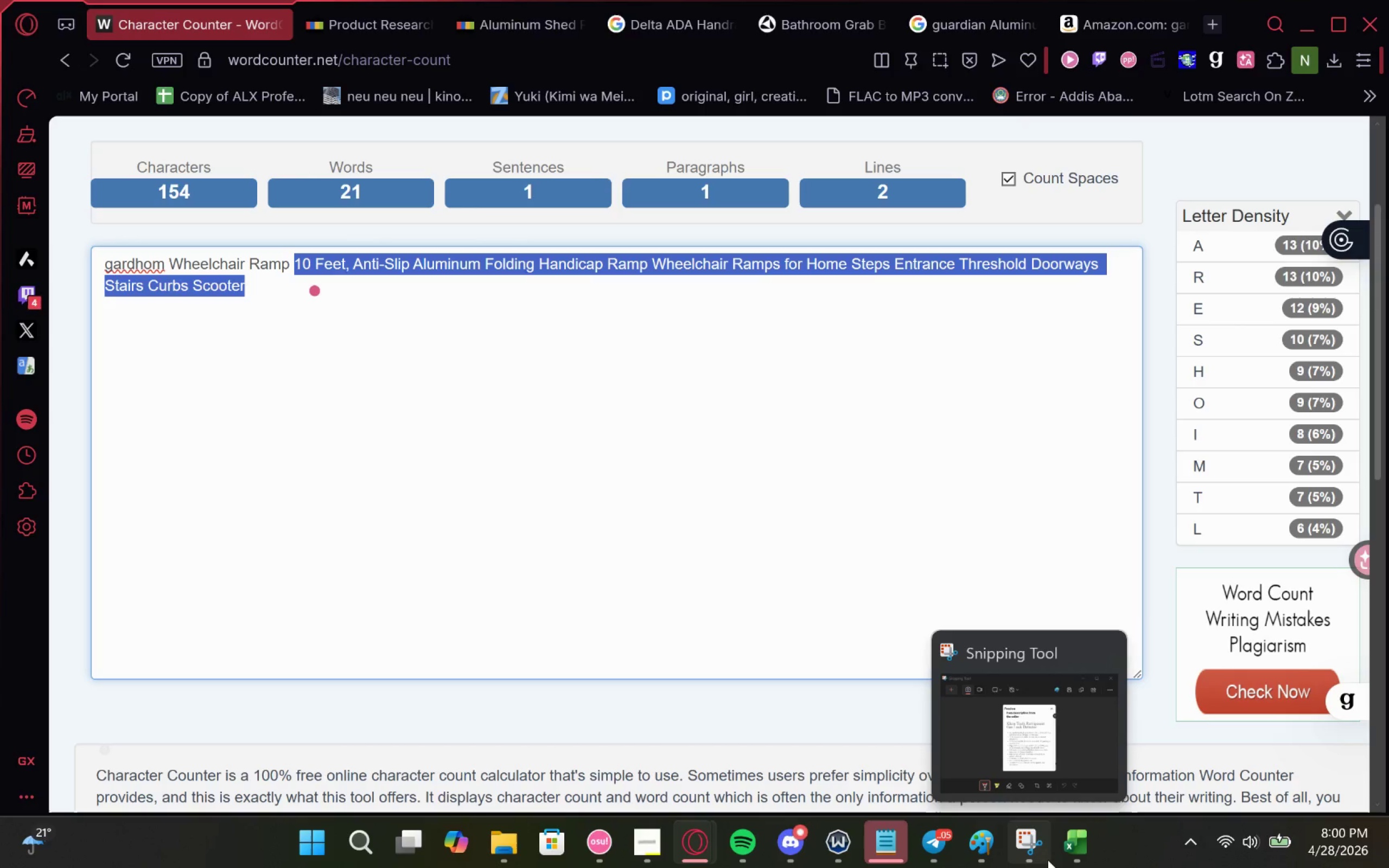 
left_click([1071, 854])
 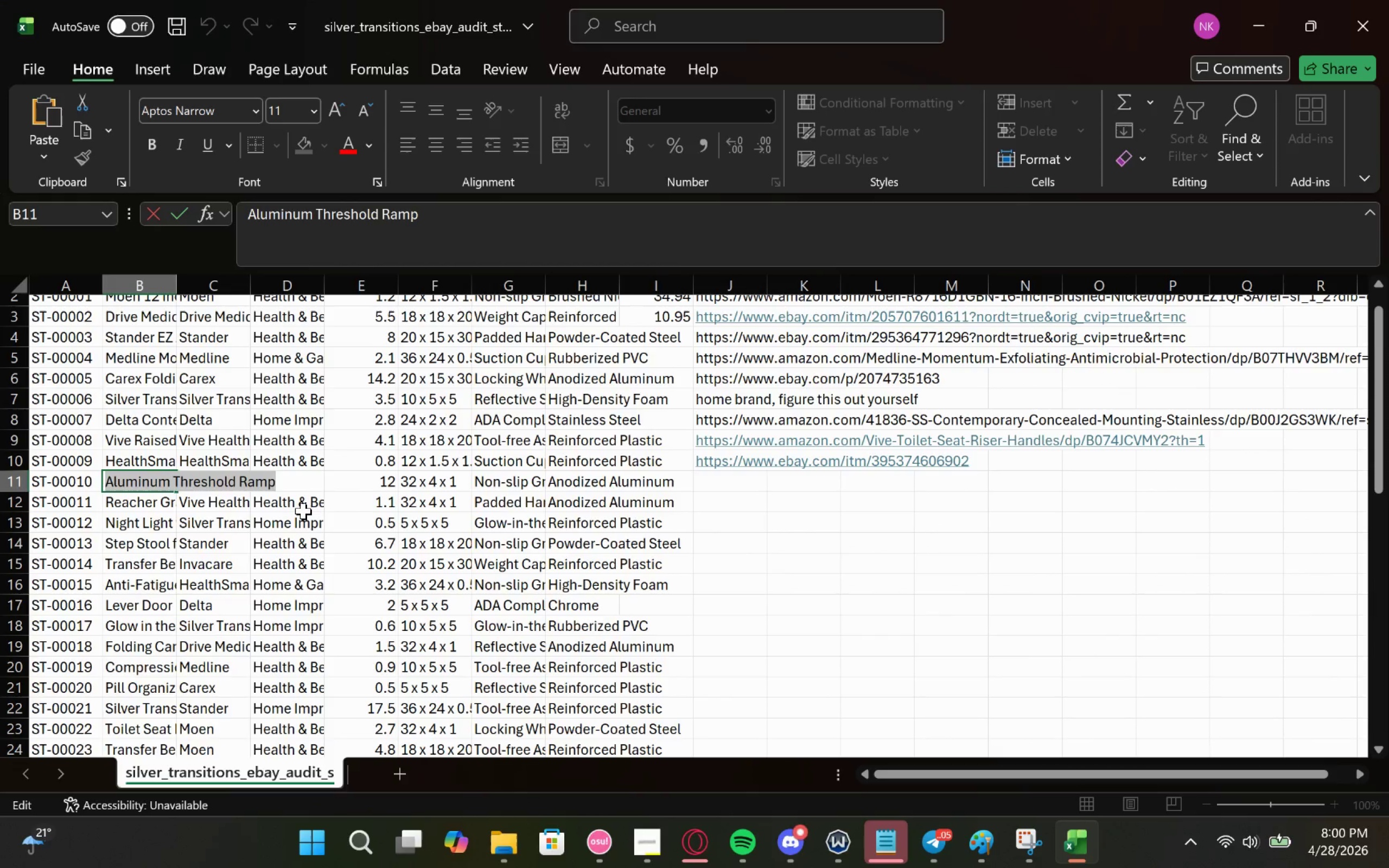 
key(Control+C)
 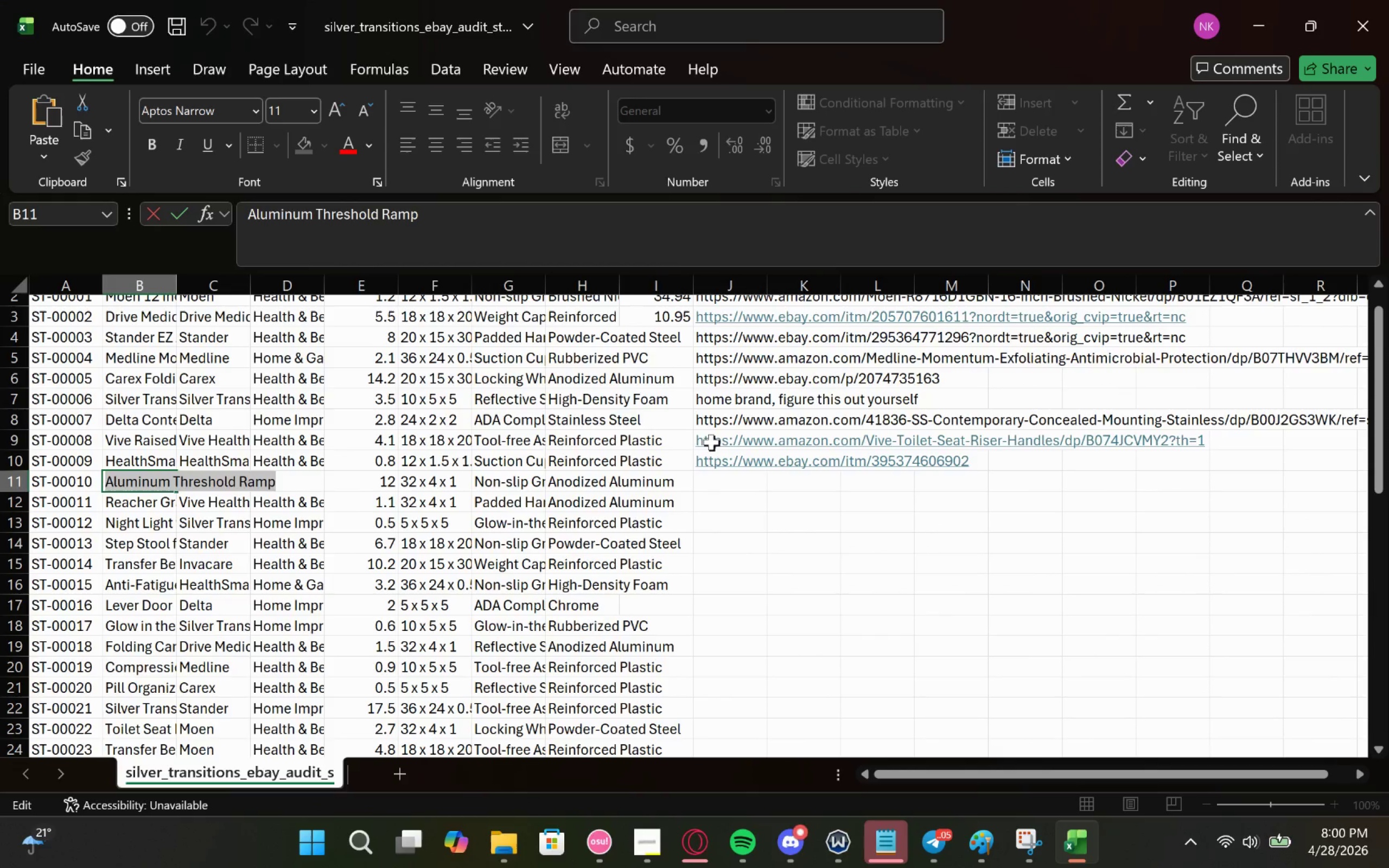 
key(Control+C)
 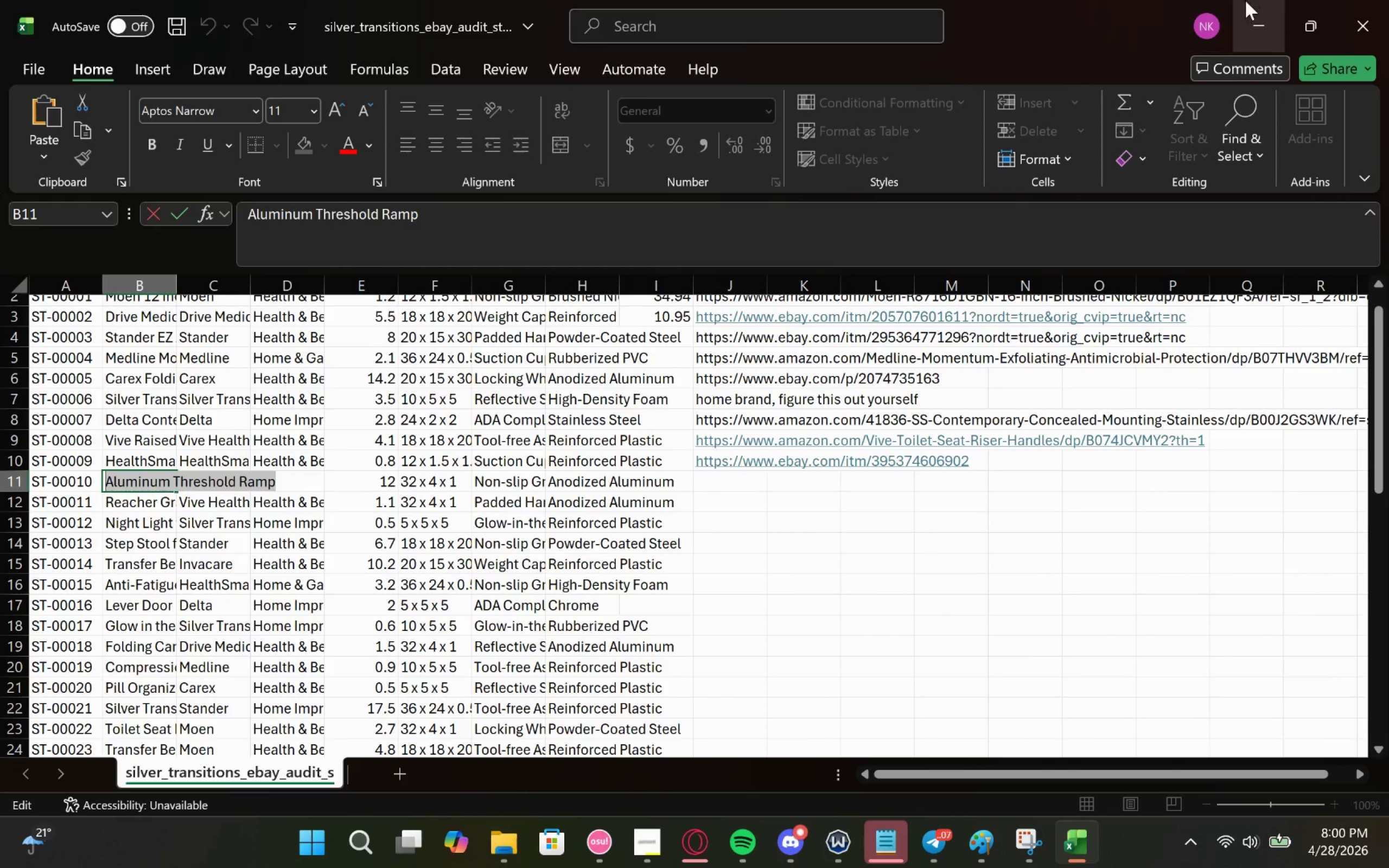 
left_click([1264, 10])
 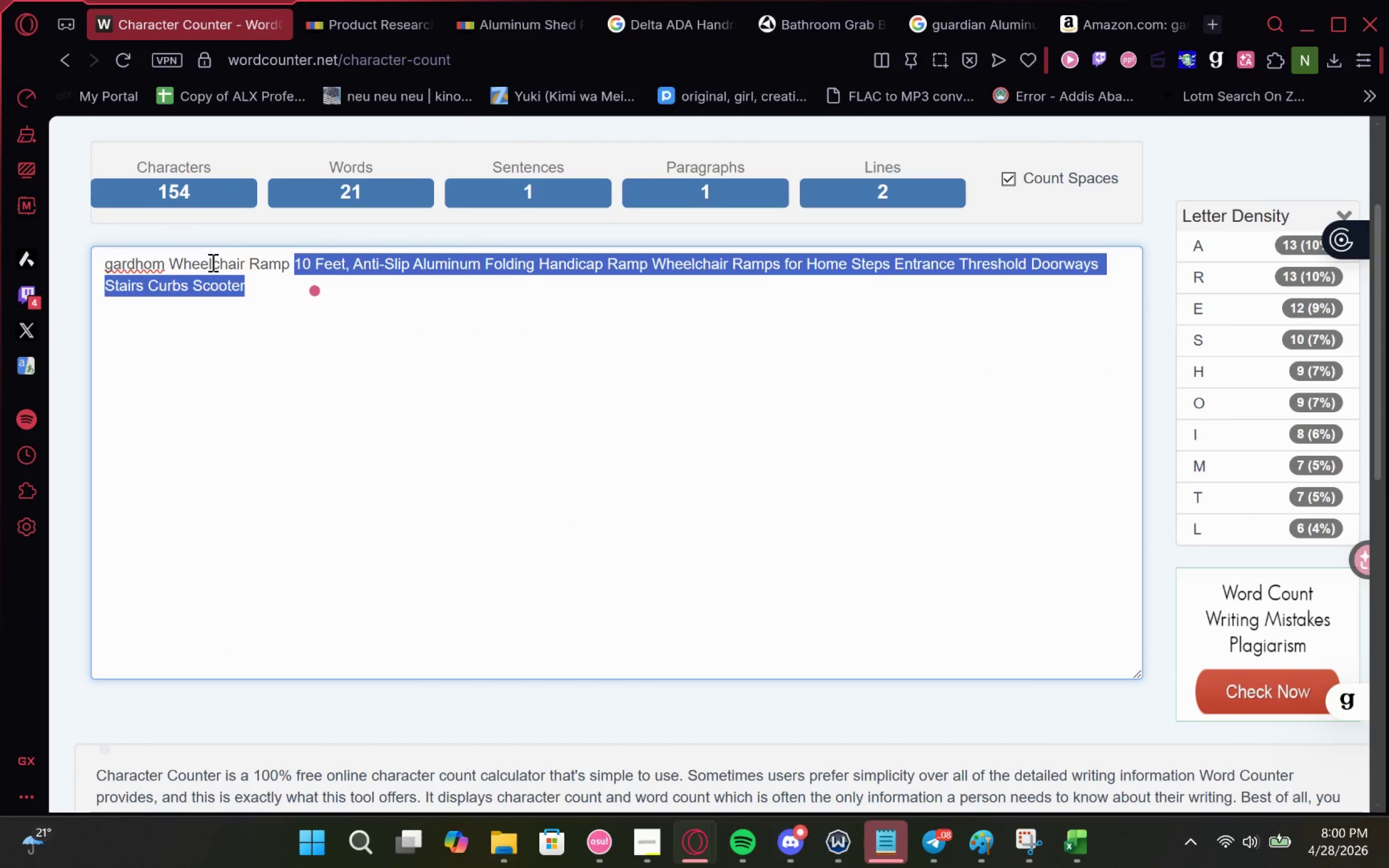 
left_click([167, 266])
 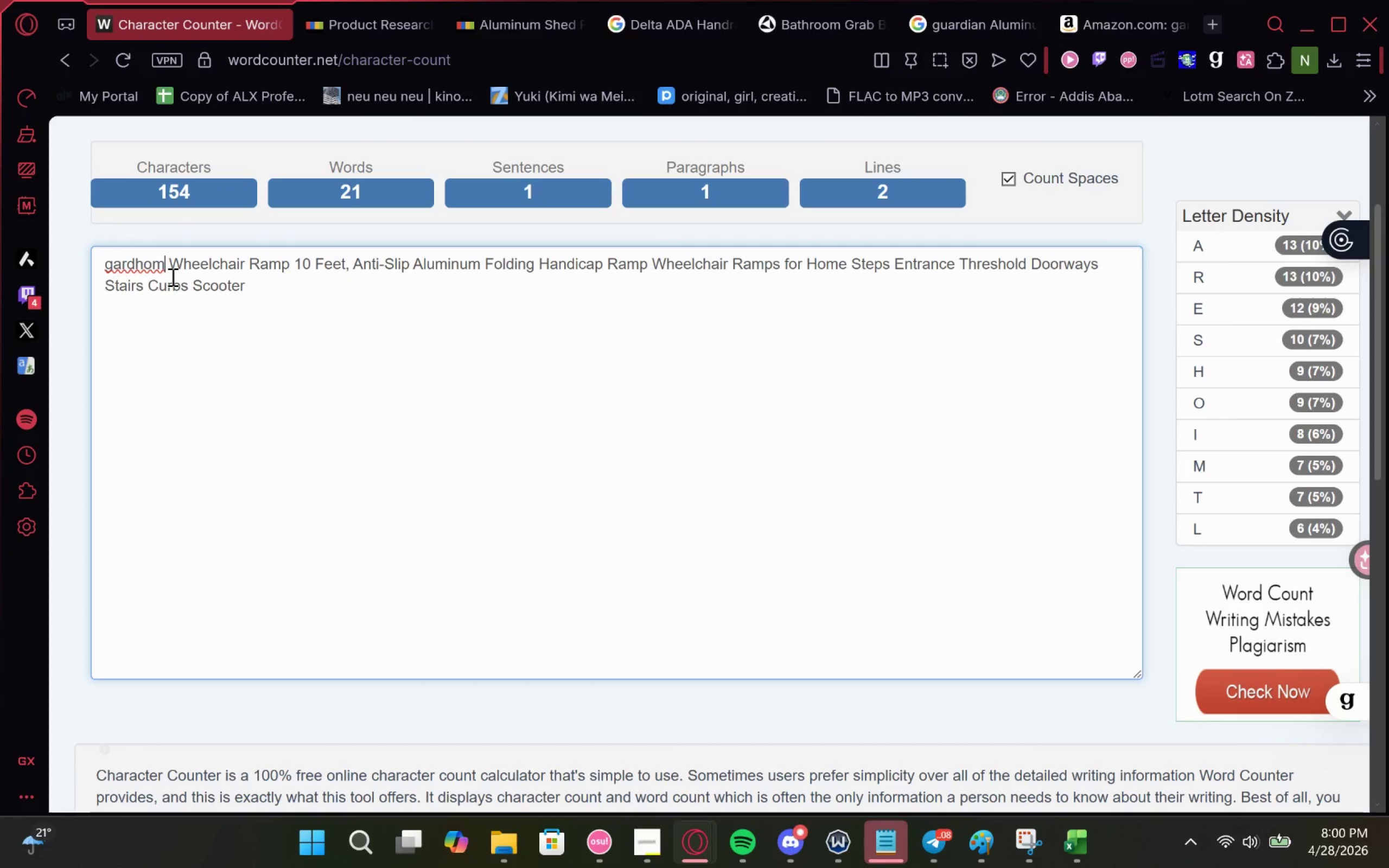 
hold_key(key=ControlLeft, duration=0.32)
 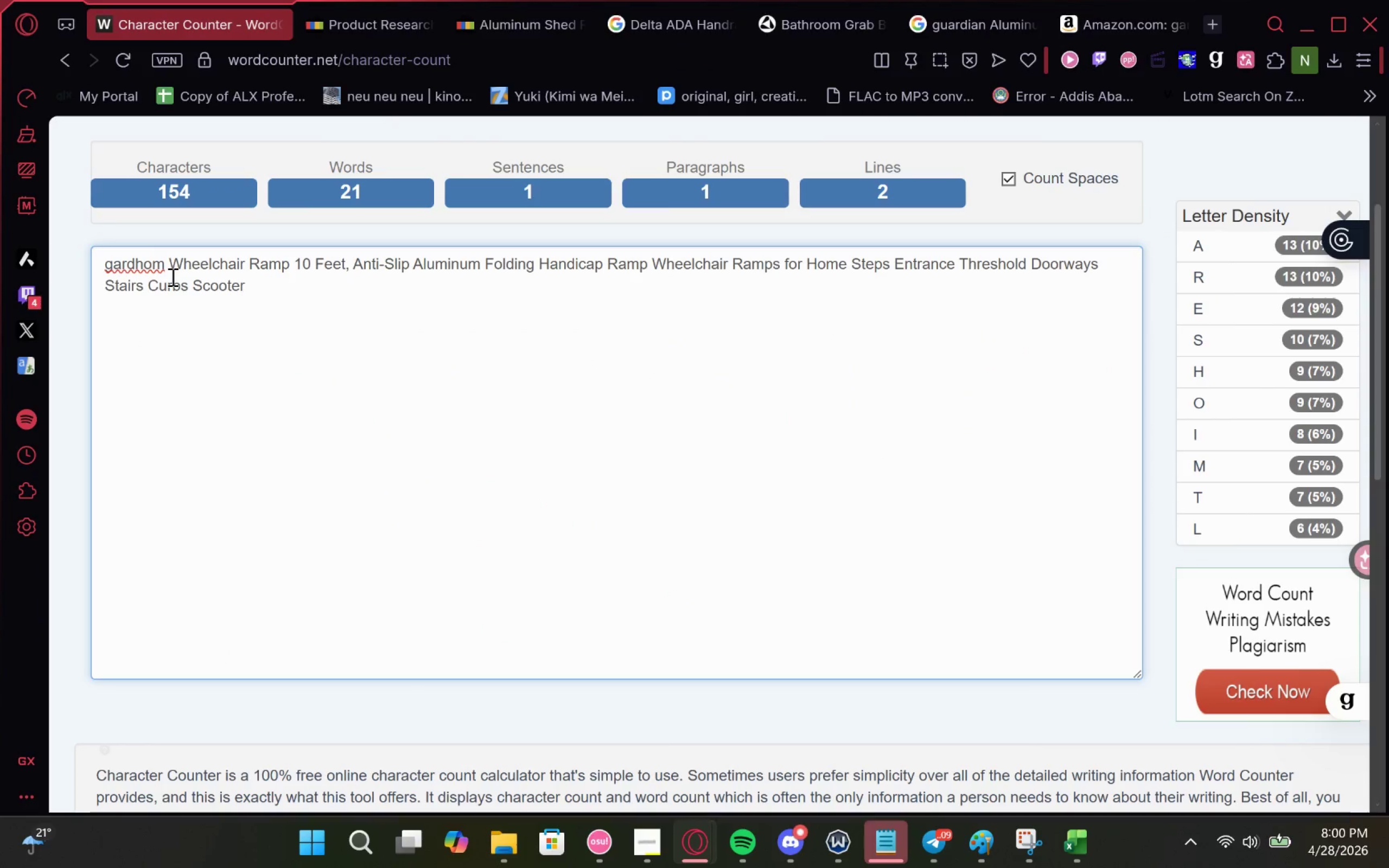 
key(Space)
 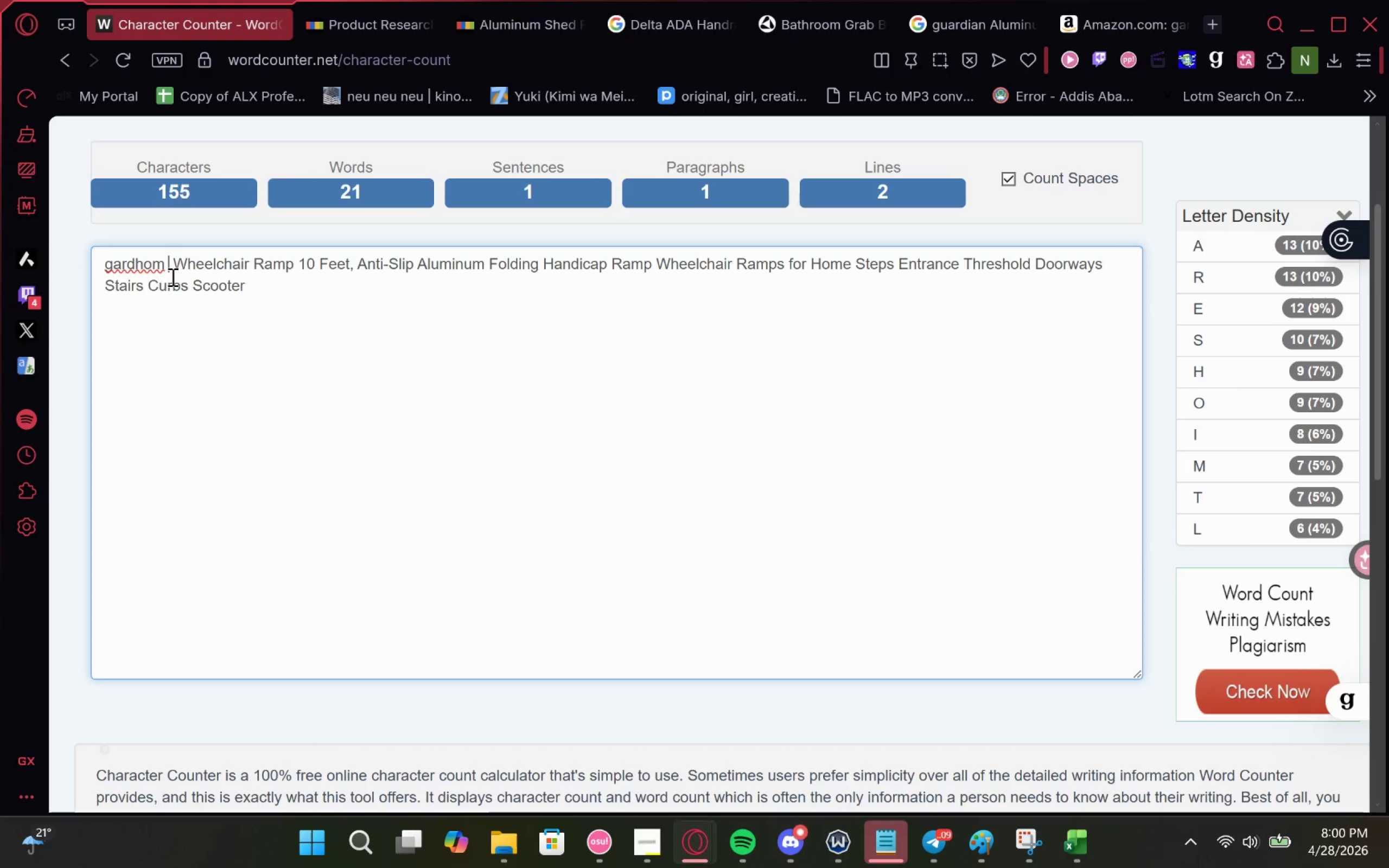 
key(Control+V)
 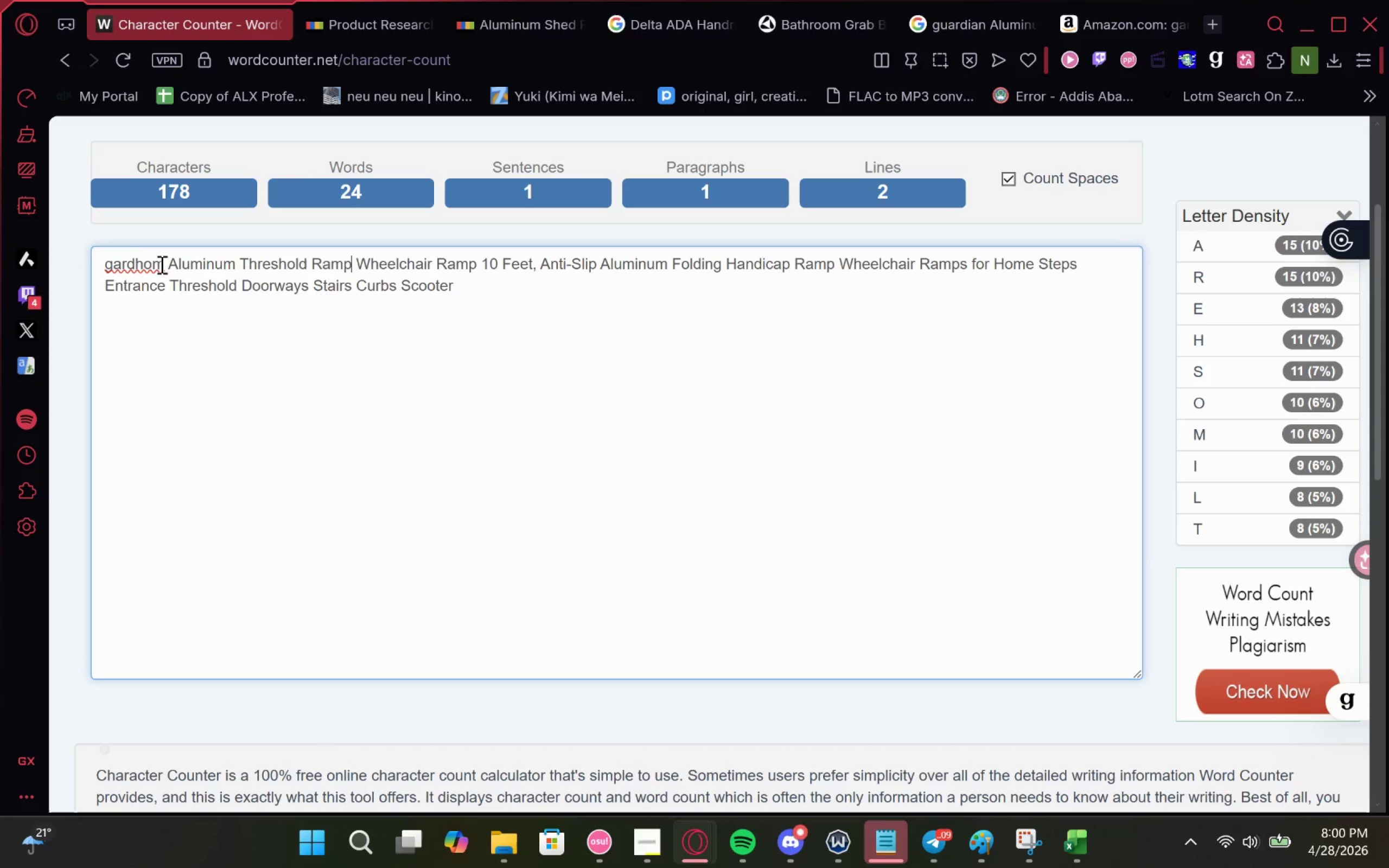 
left_click_drag(start_coordinate=[164, 264], to_coordinate=[63, 247])
 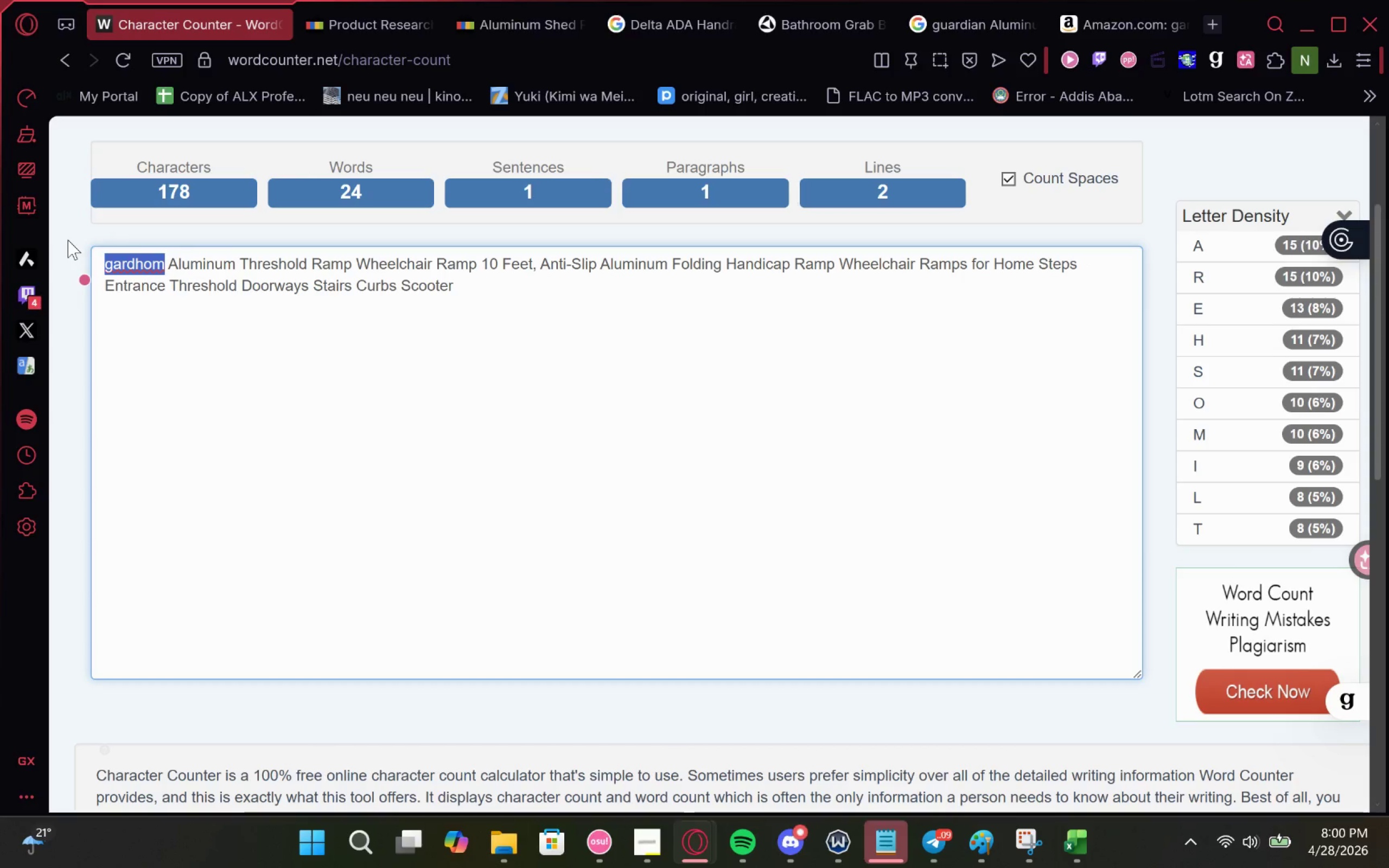 
key(ArrowLeft)
 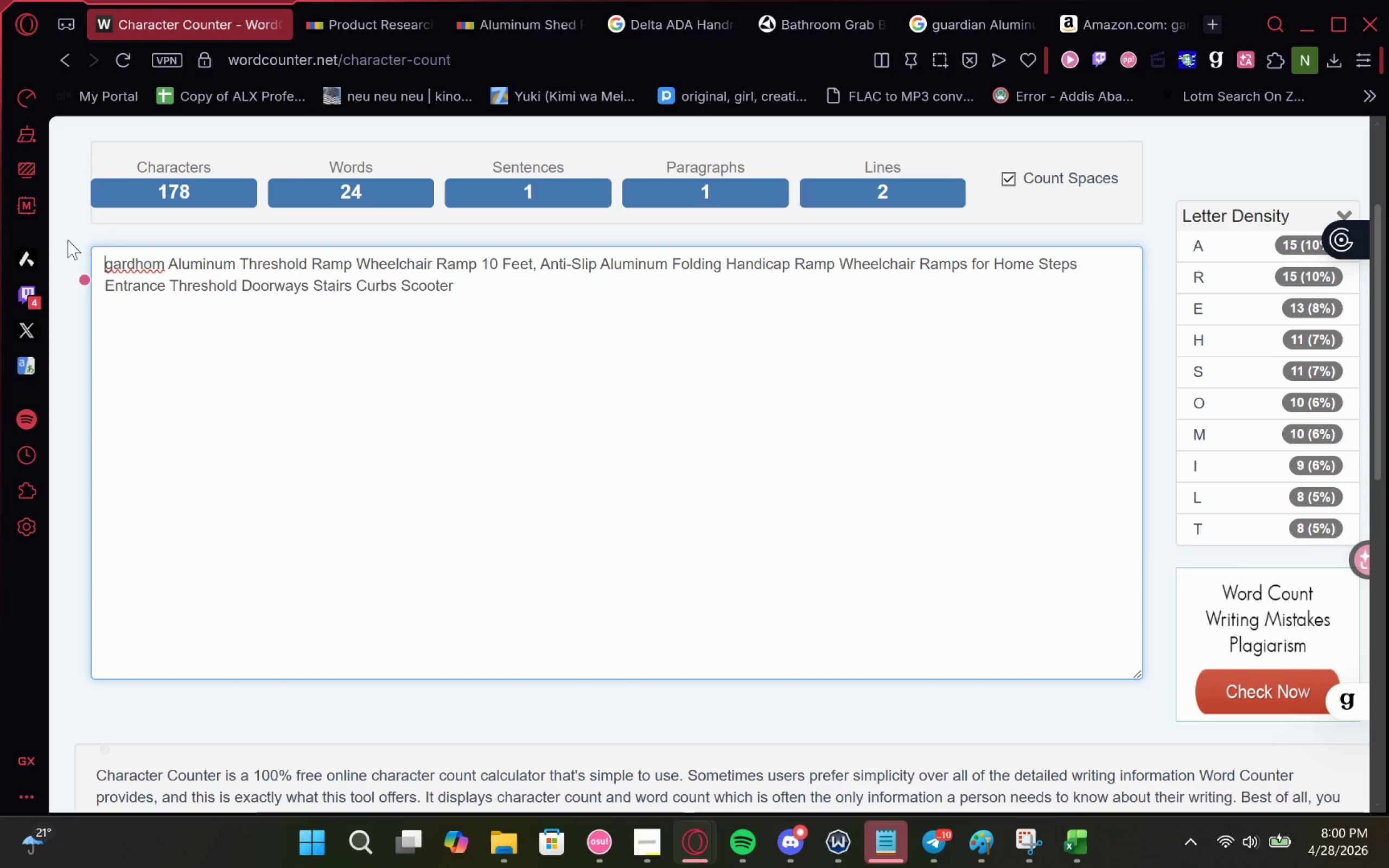 
type(Guardianc)
key(Backspace)
type( )
 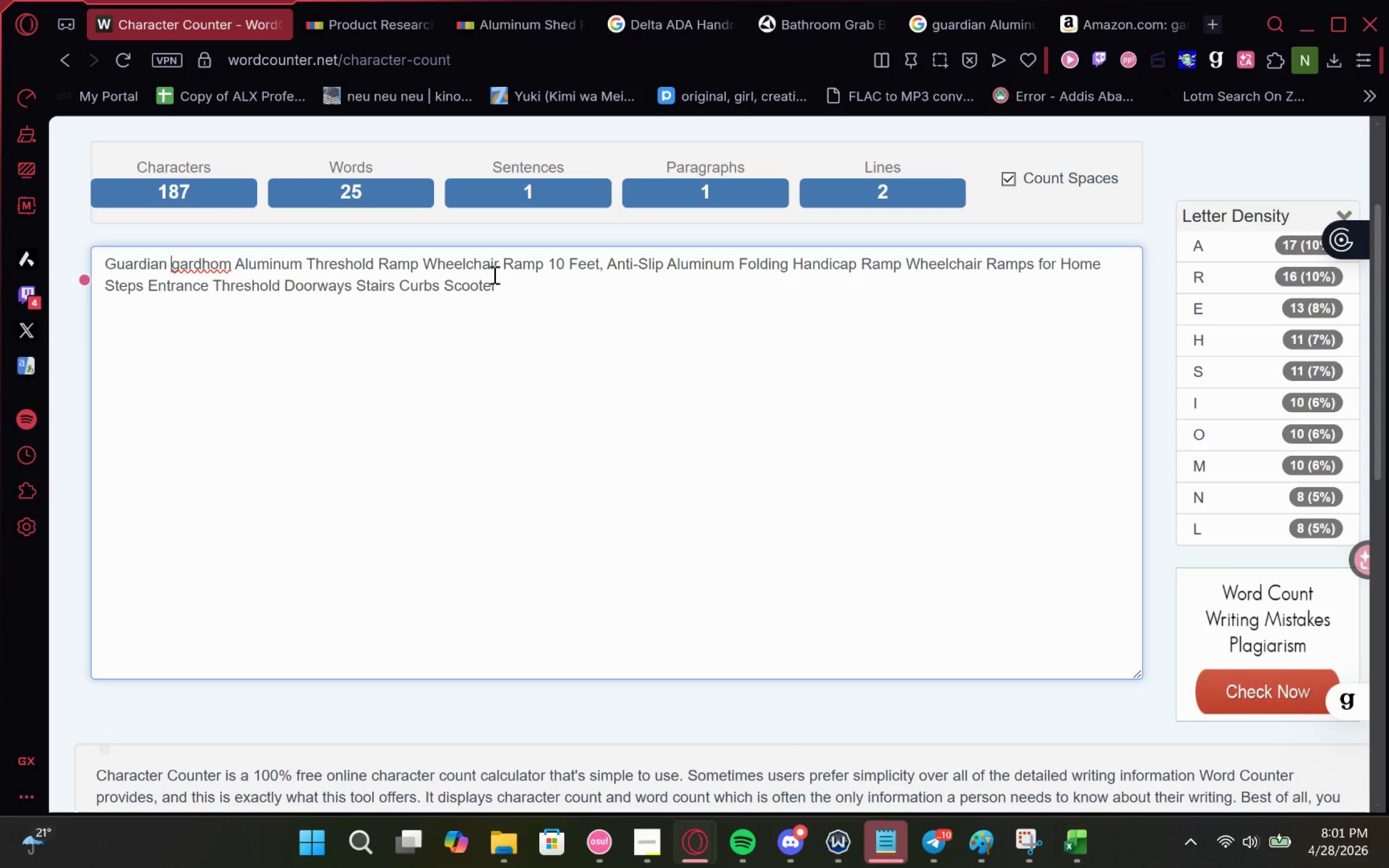 
double_click([394, 256])
 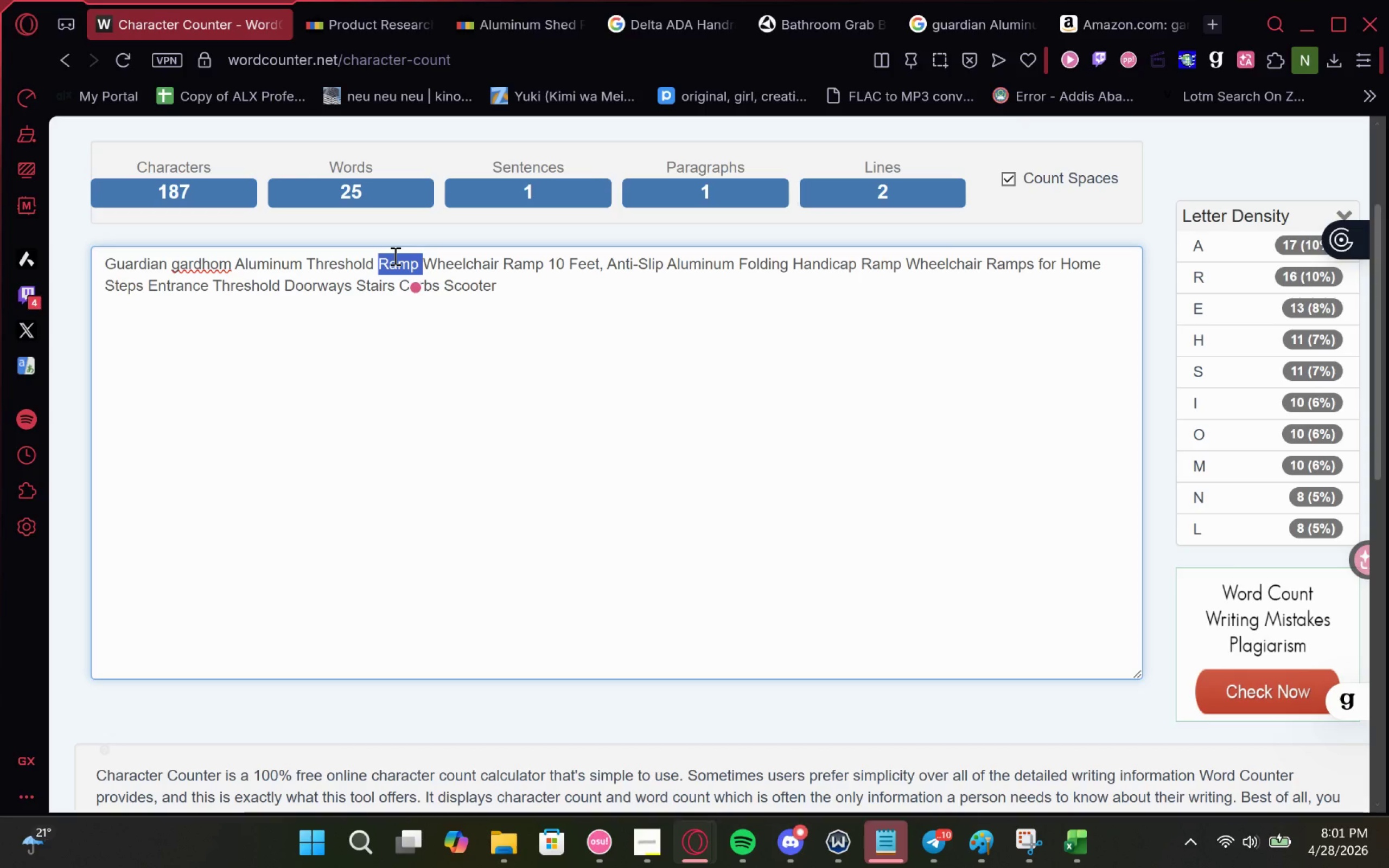 
key(Backspace)
 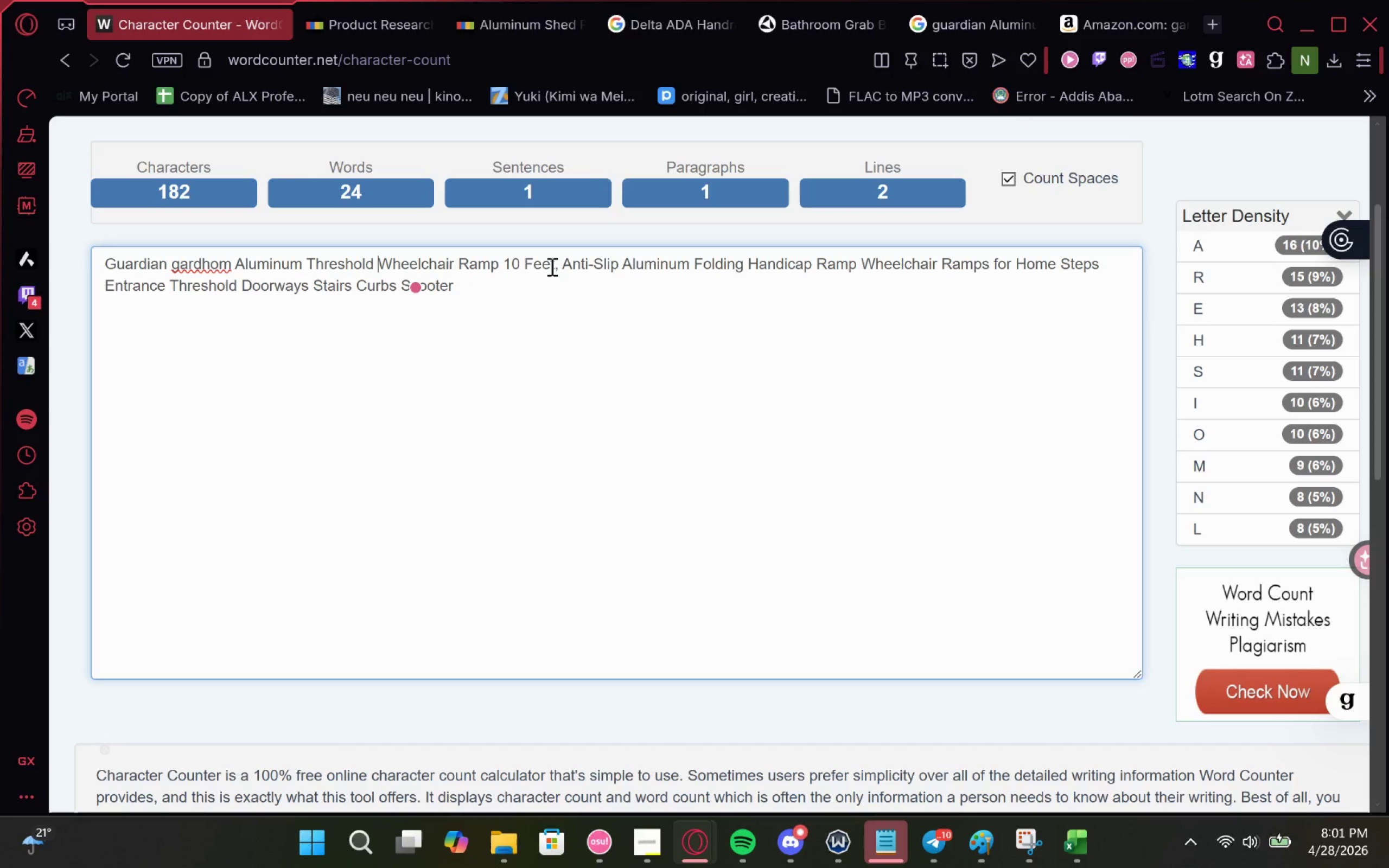 
left_click_drag(start_coordinate=[552, 266], to_coordinate=[557, 306])
 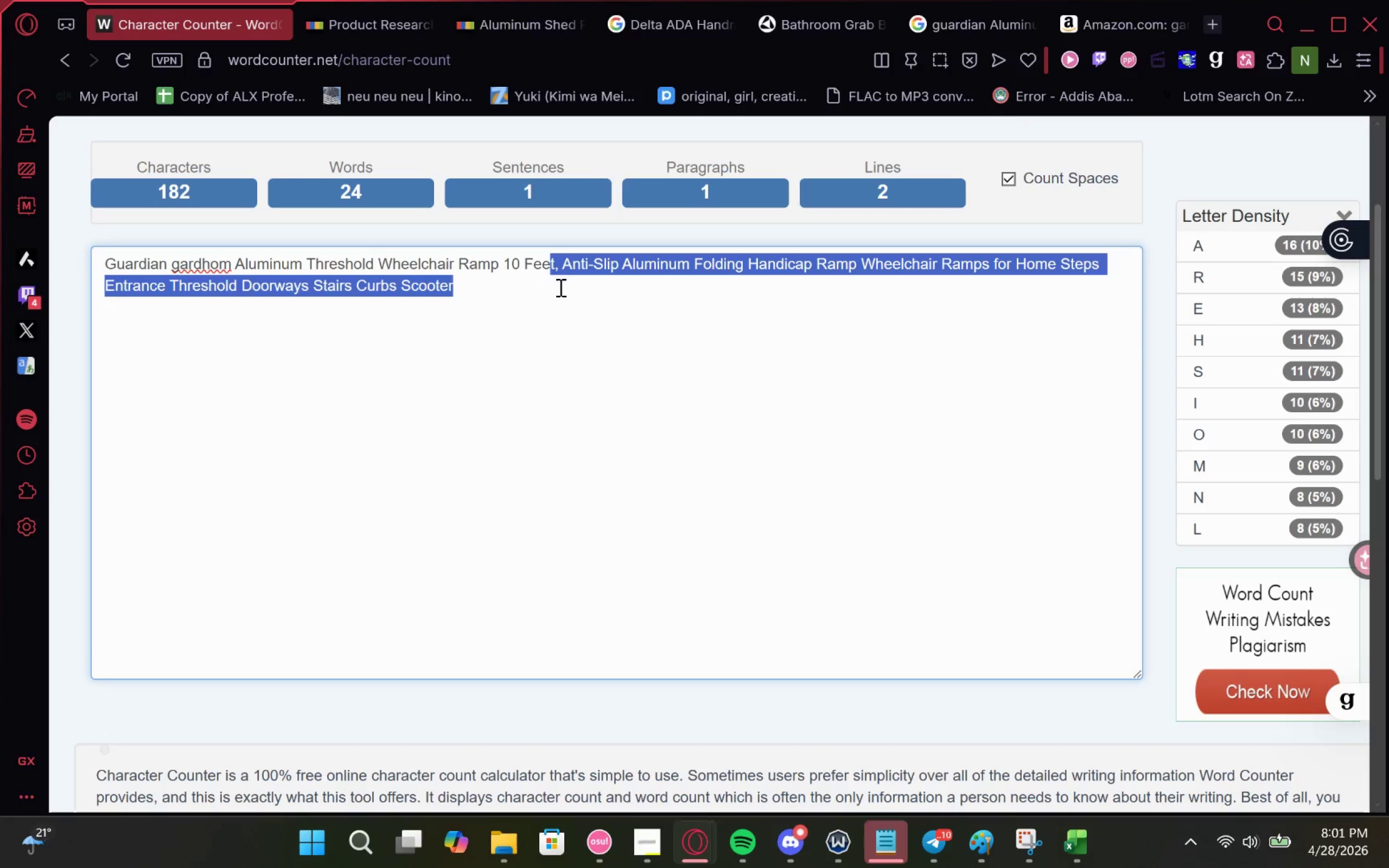 
left_click([559, 287])
 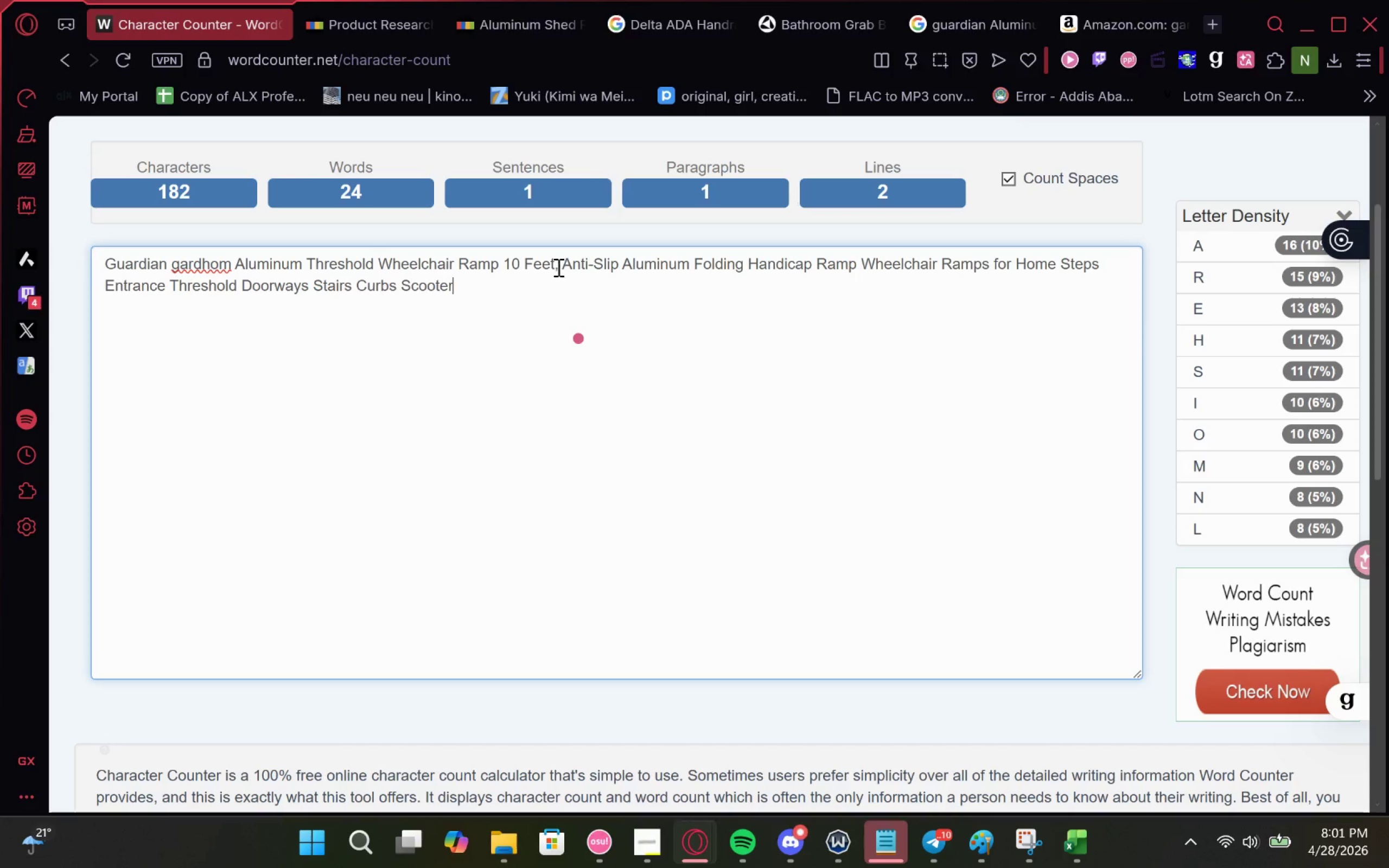 
left_click_drag(start_coordinate=[557, 264], to_coordinate=[558, 314])
 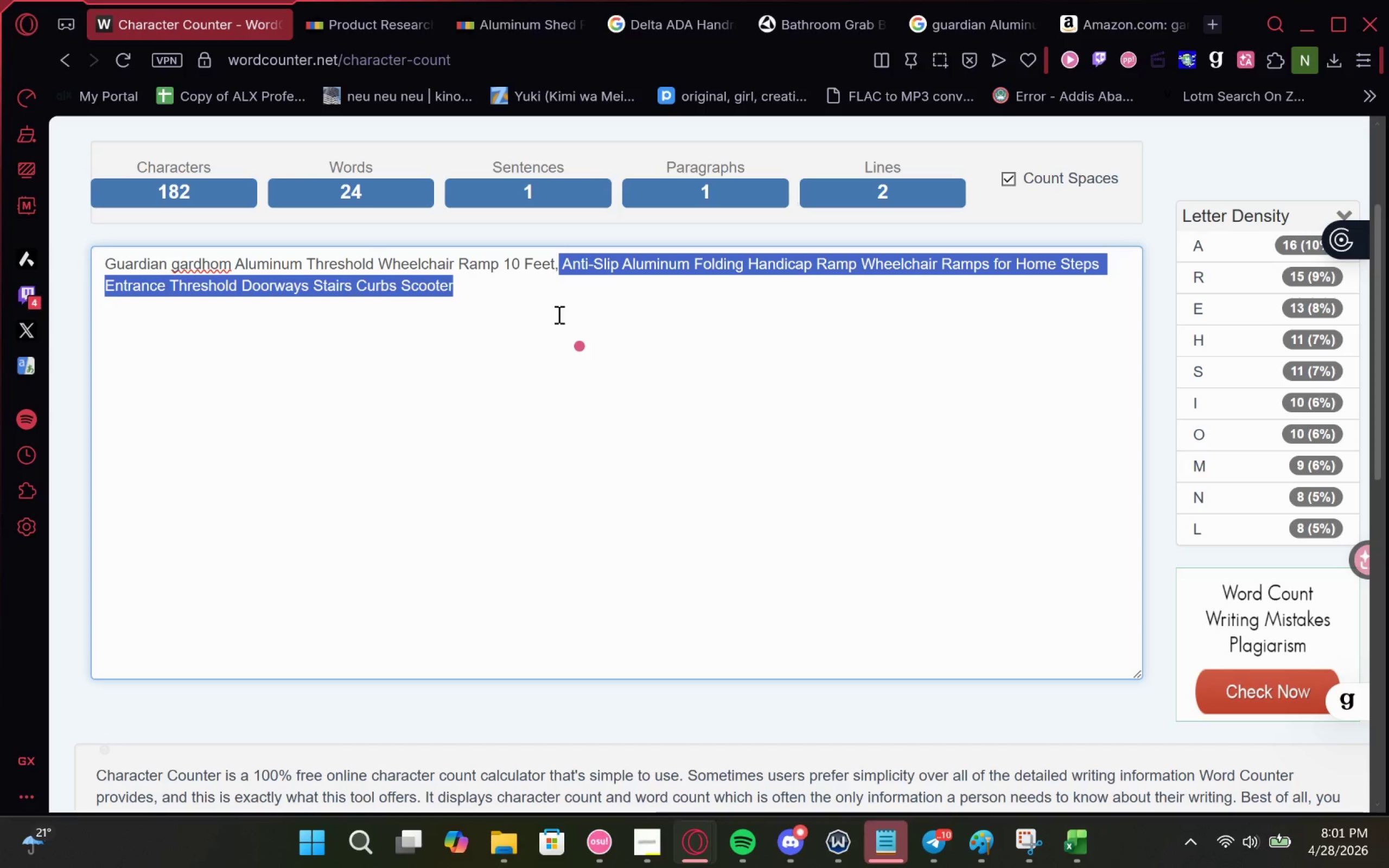 
type( Handicap Disabled )
 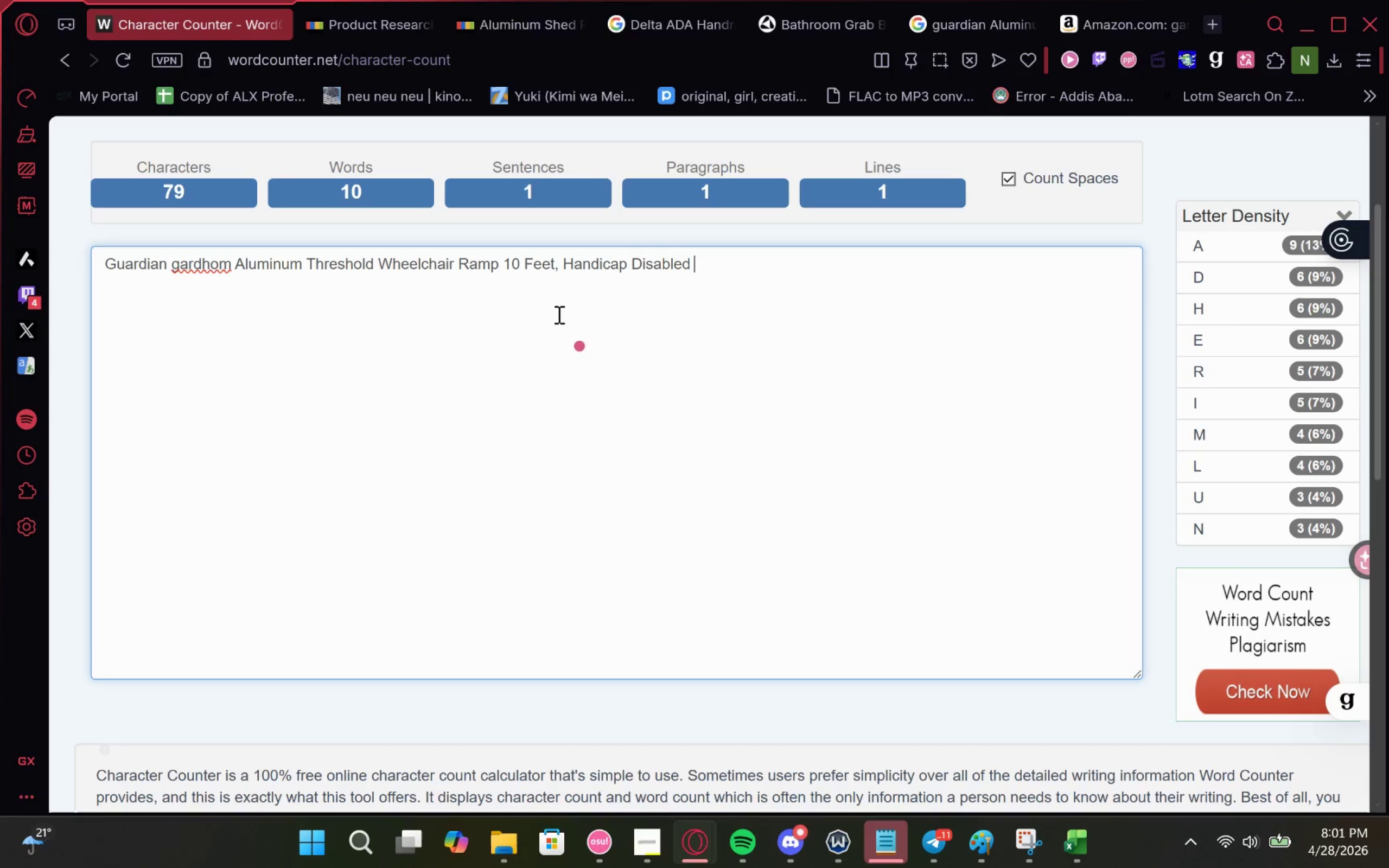 
wait(5.48)
 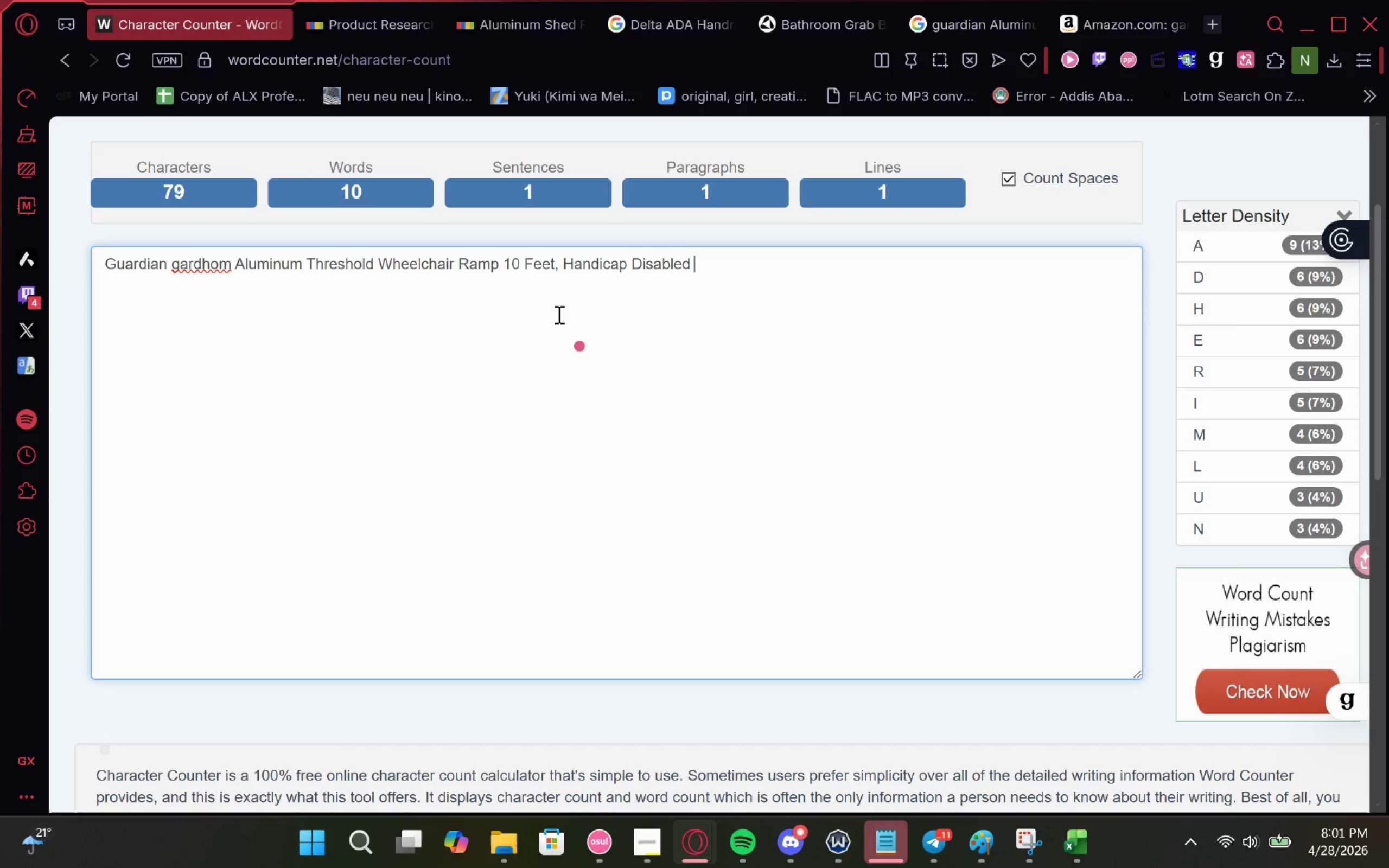 
double_click([212, 257])
 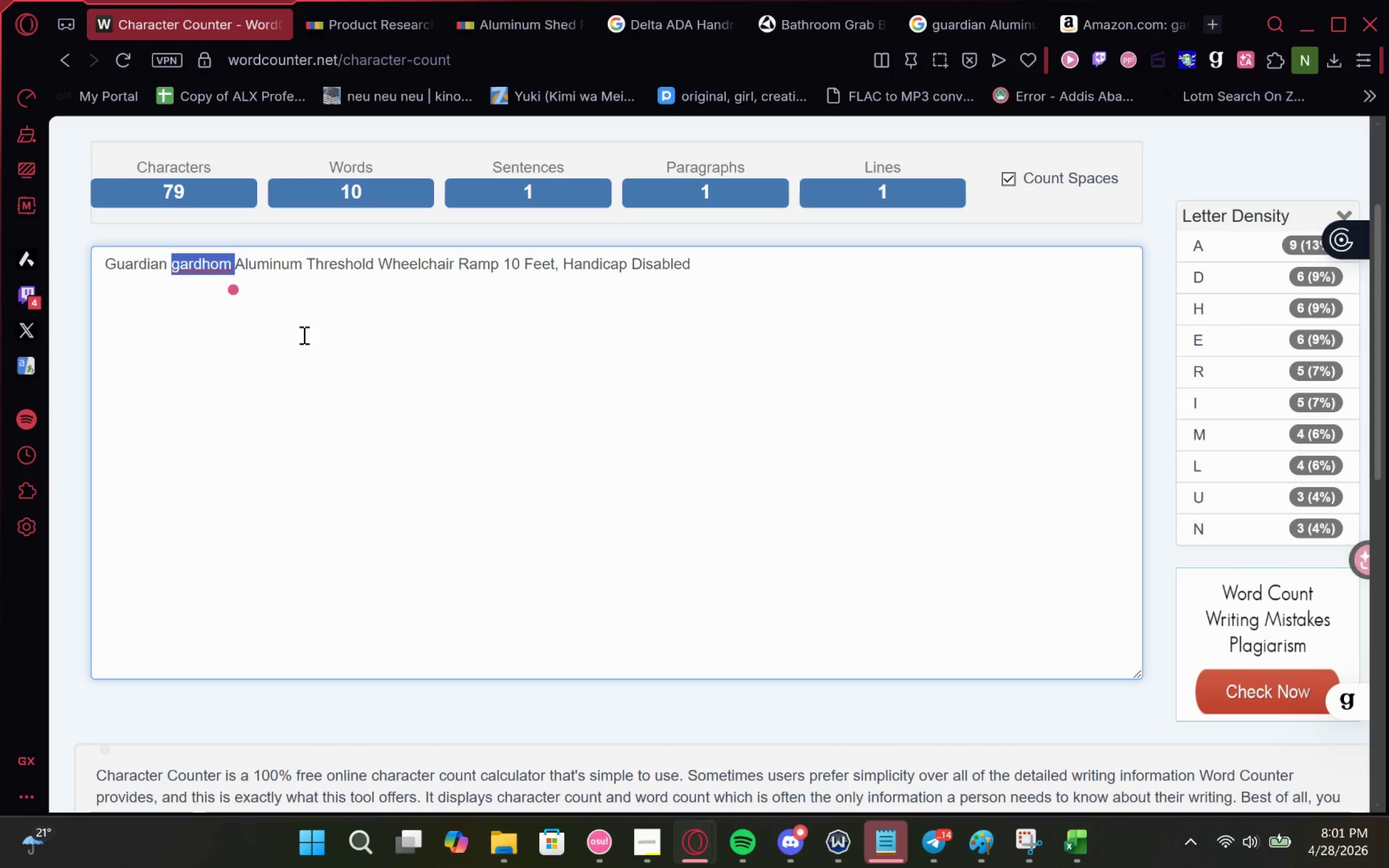 
key(Backspace)
 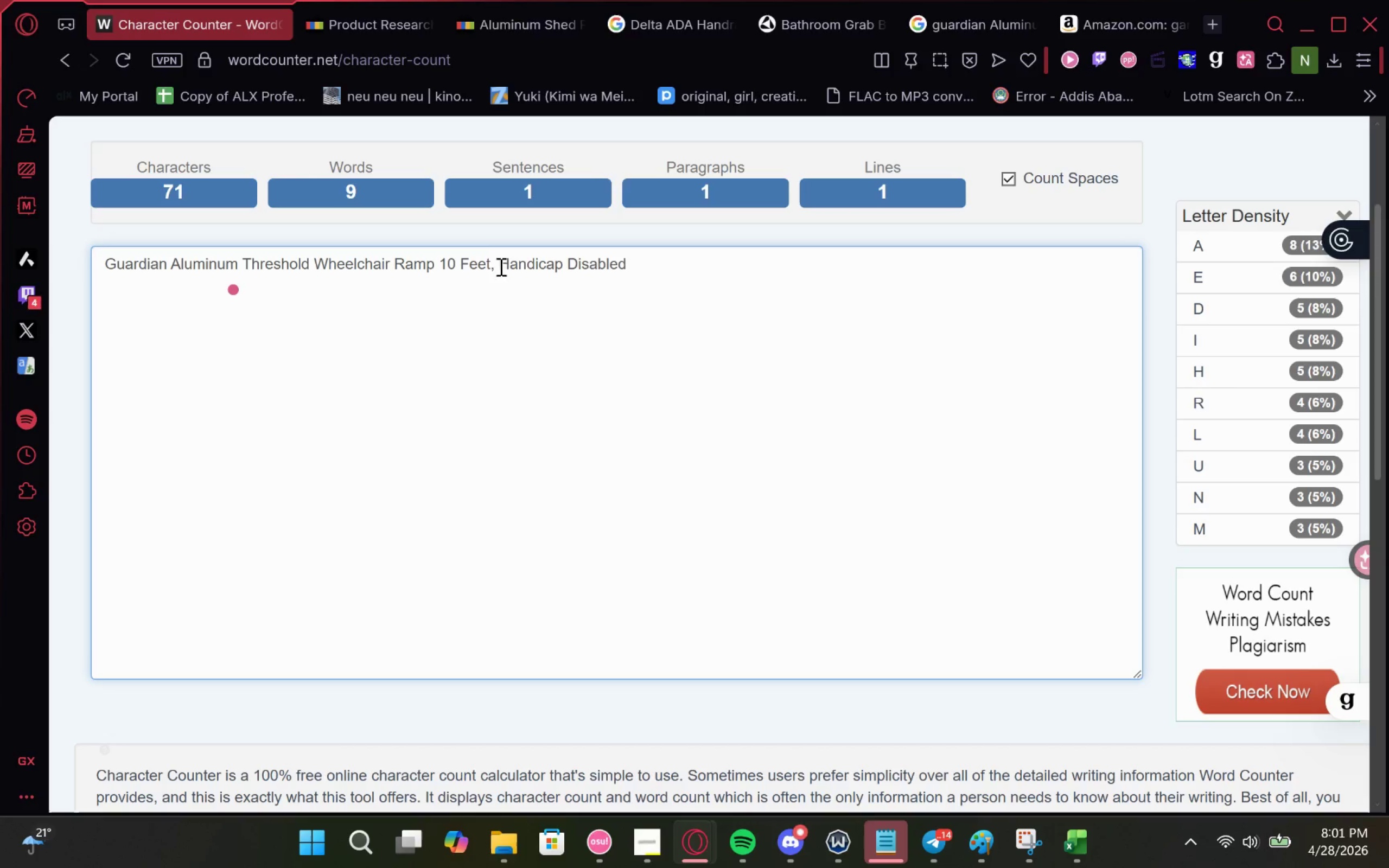 
left_click([492, 264])
 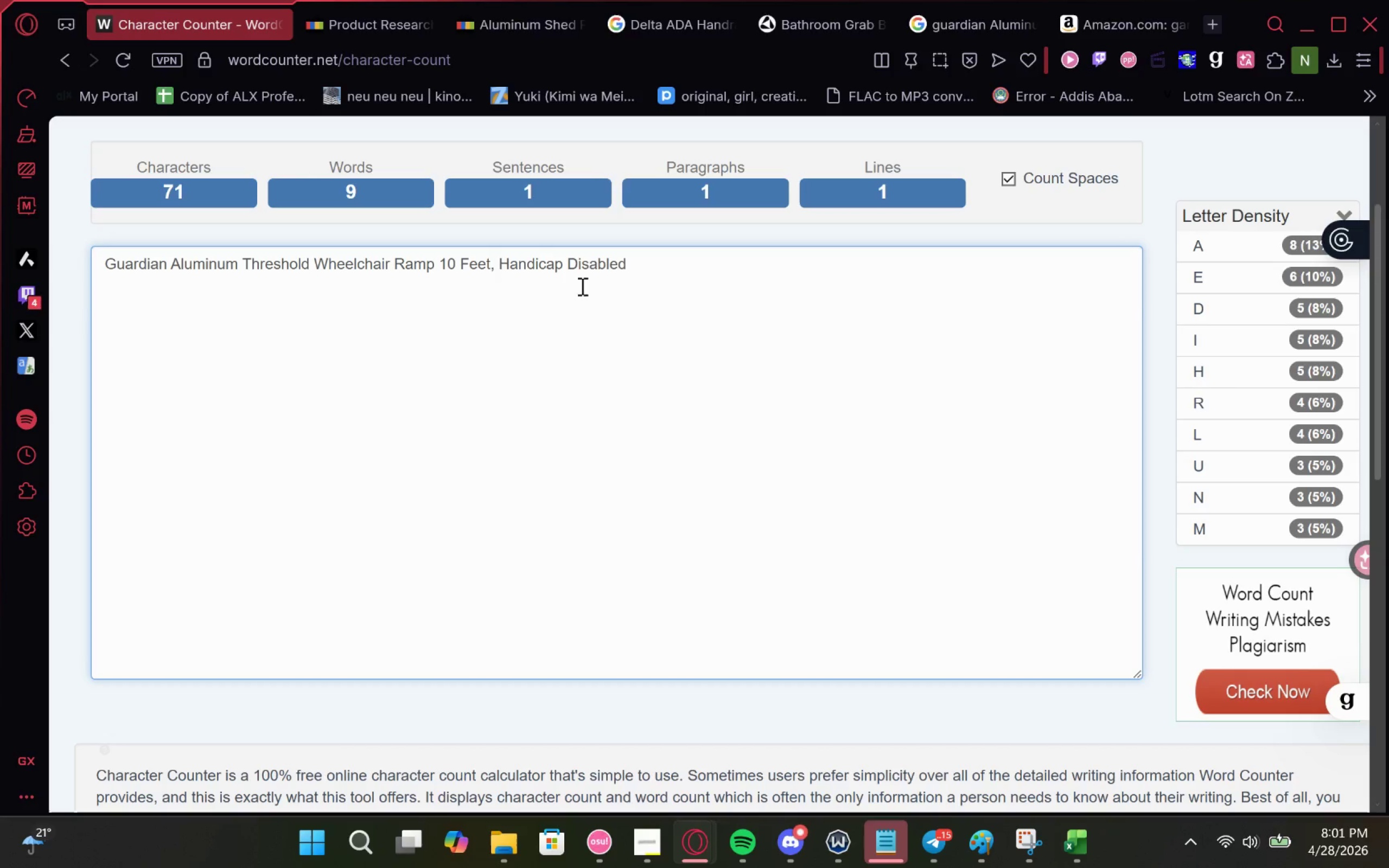 
key(Delete)
 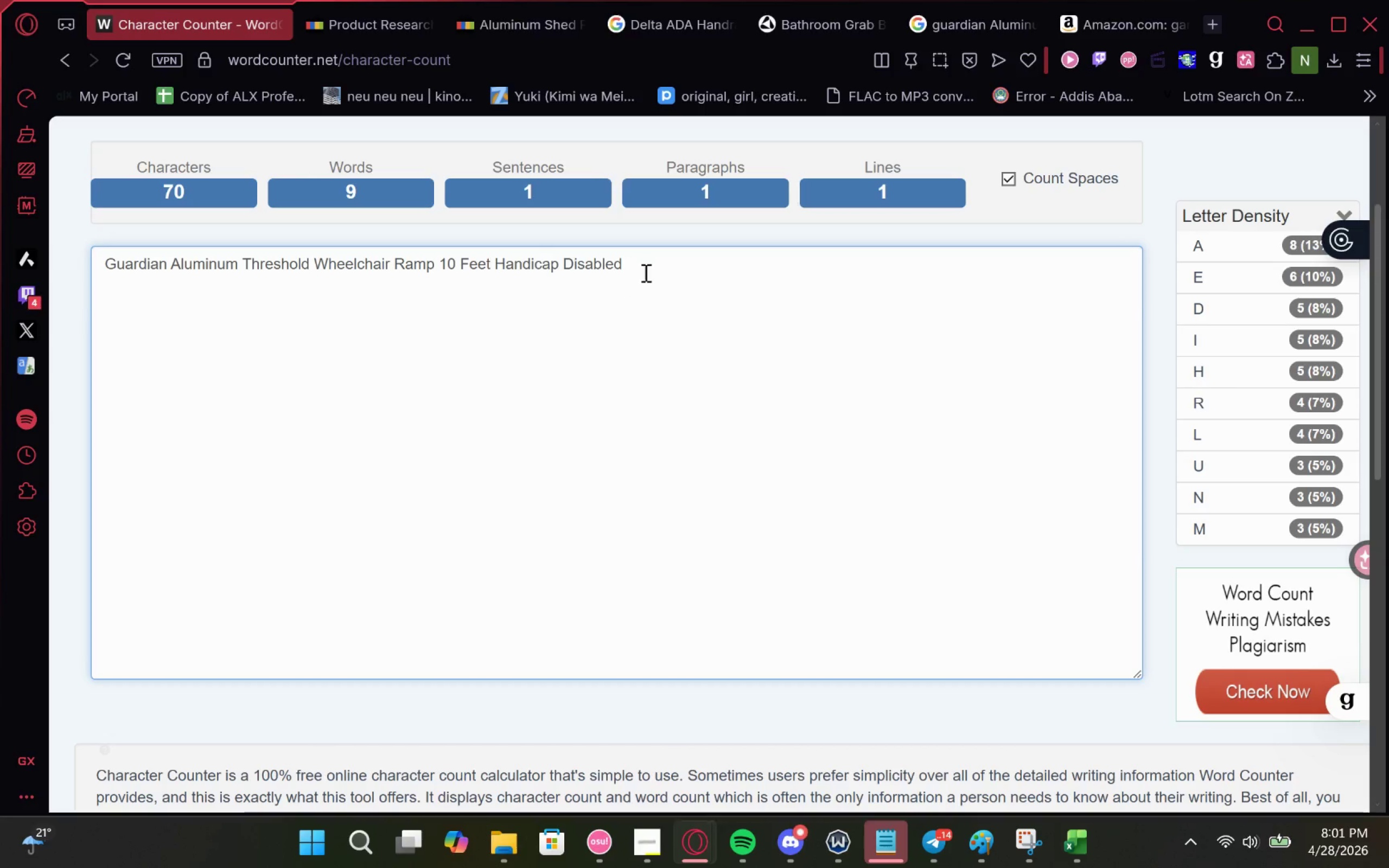 
left_click([648, 272])
 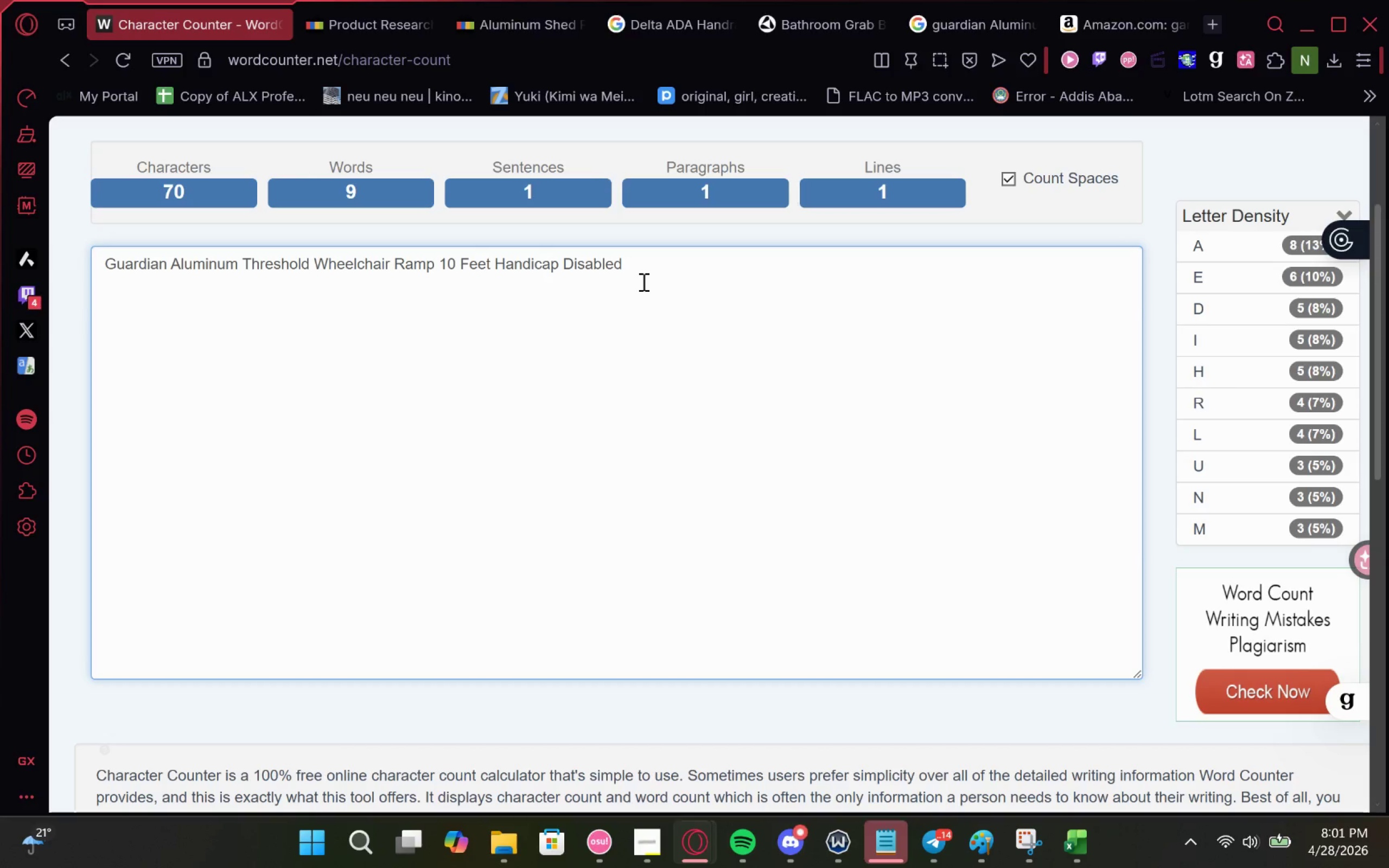 
type(Friendly)
 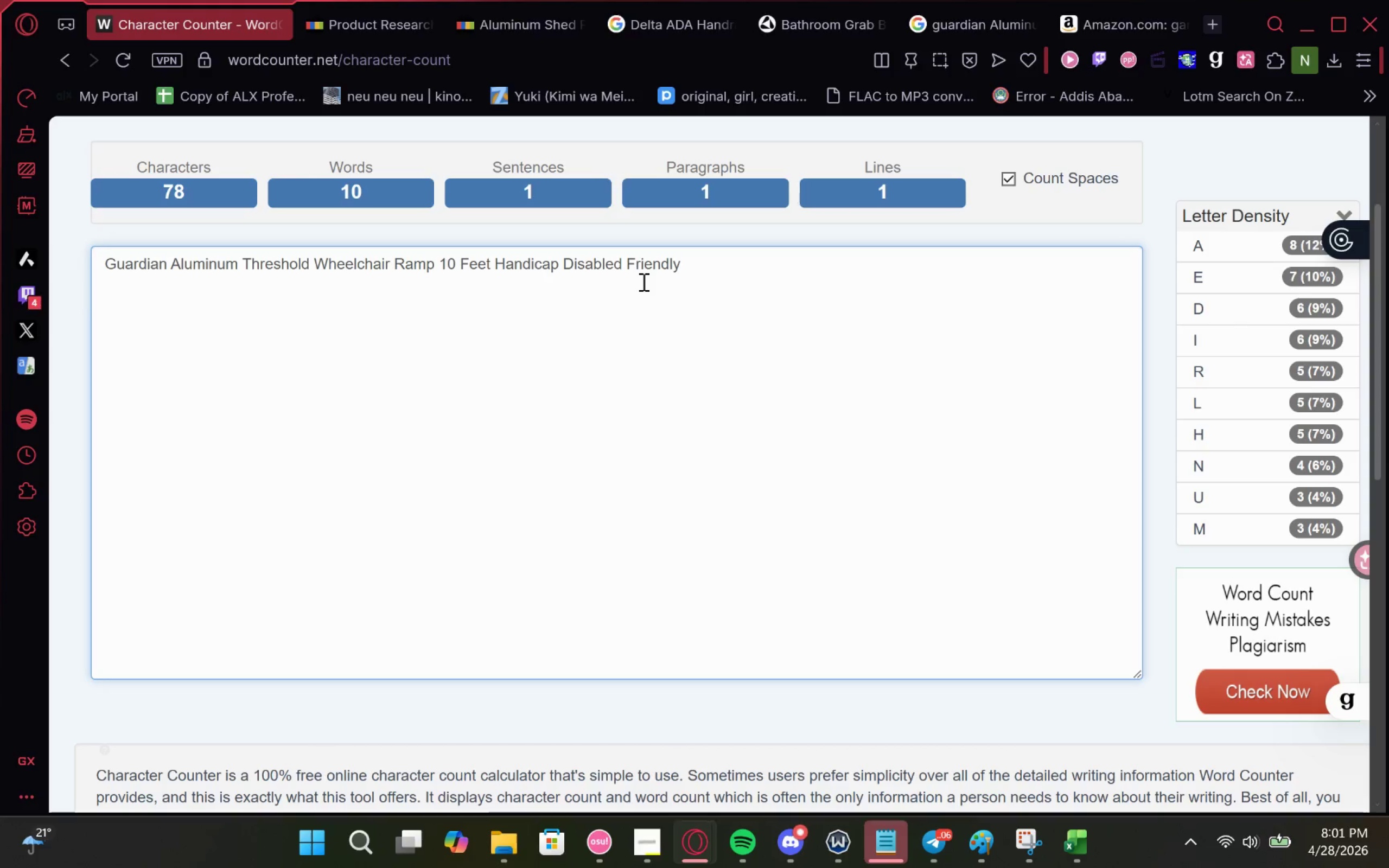 
wait(16.4)
 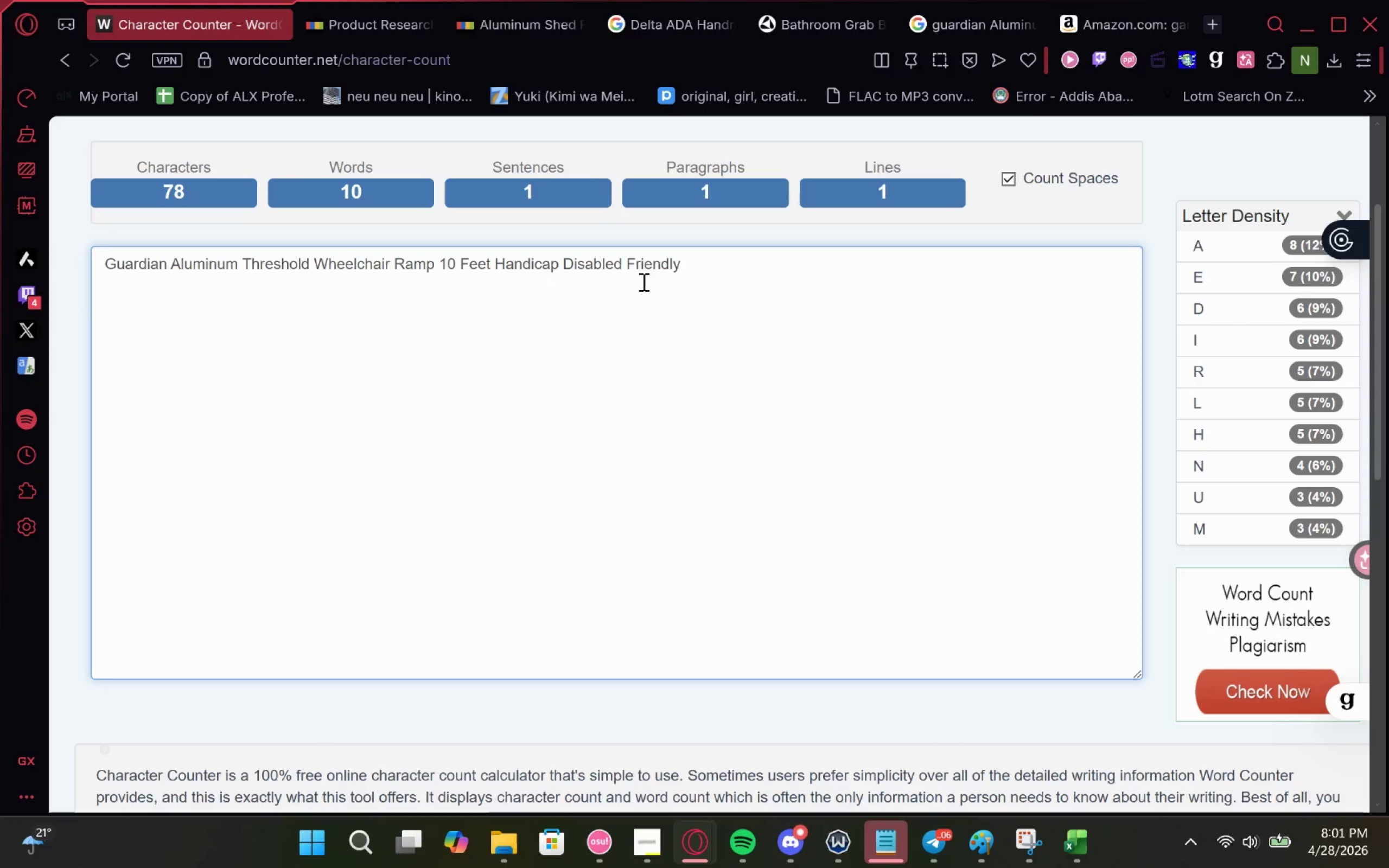 
left_click_drag(start_coordinate=[698, 278], to_coordinate=[22, 276])
 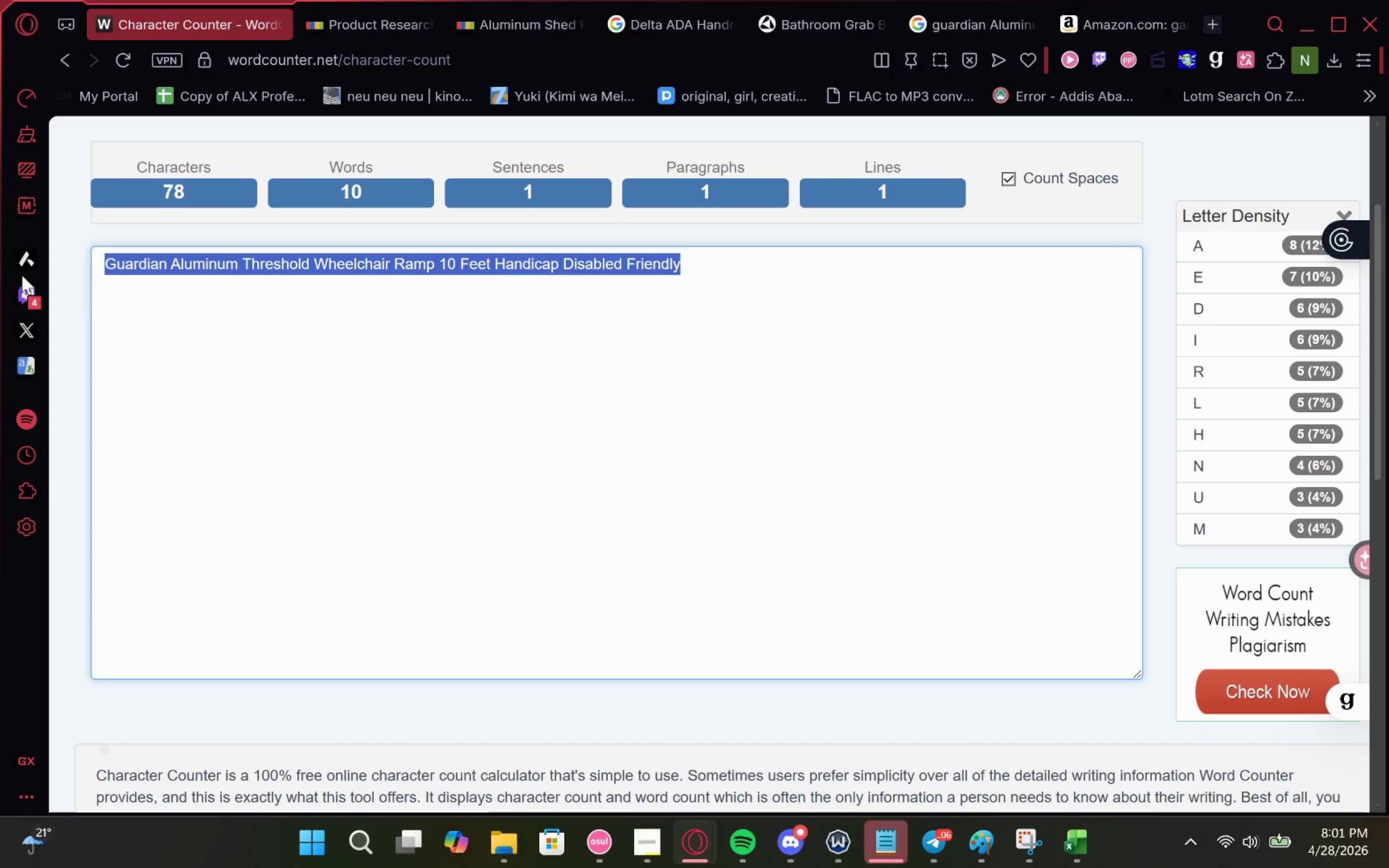 
key(Control+C)
 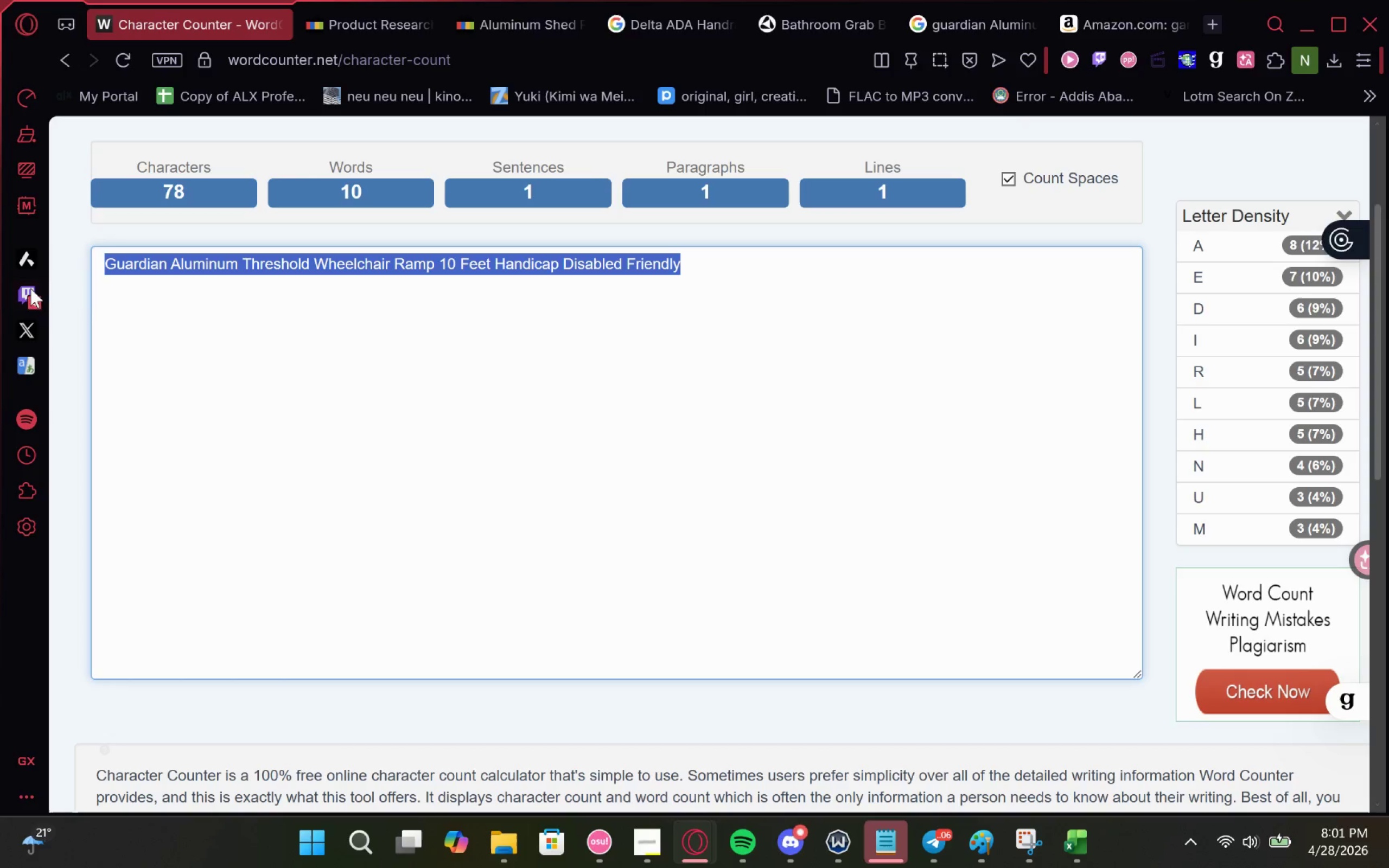 
key(Control+C)
 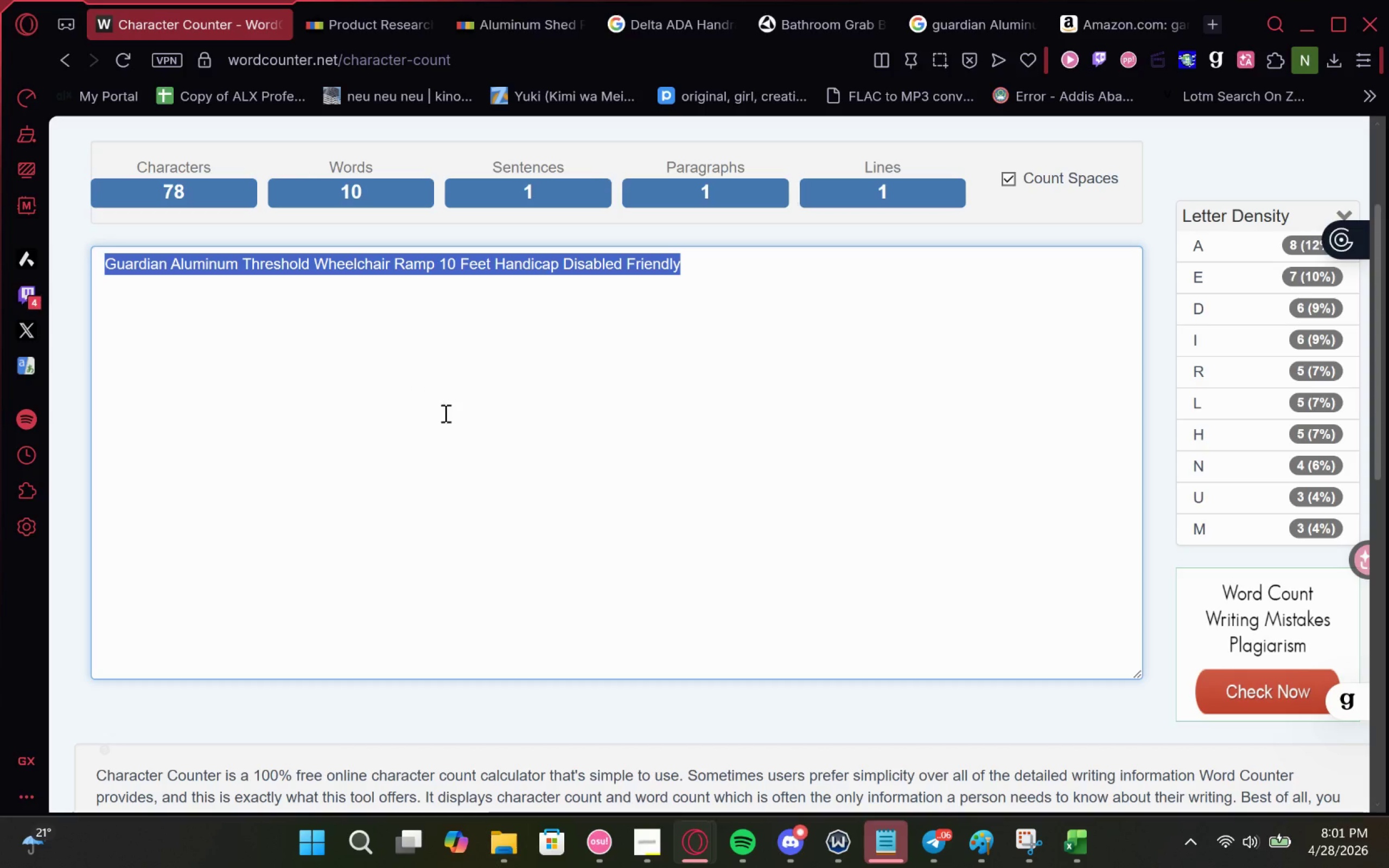 
key(Control+C)
 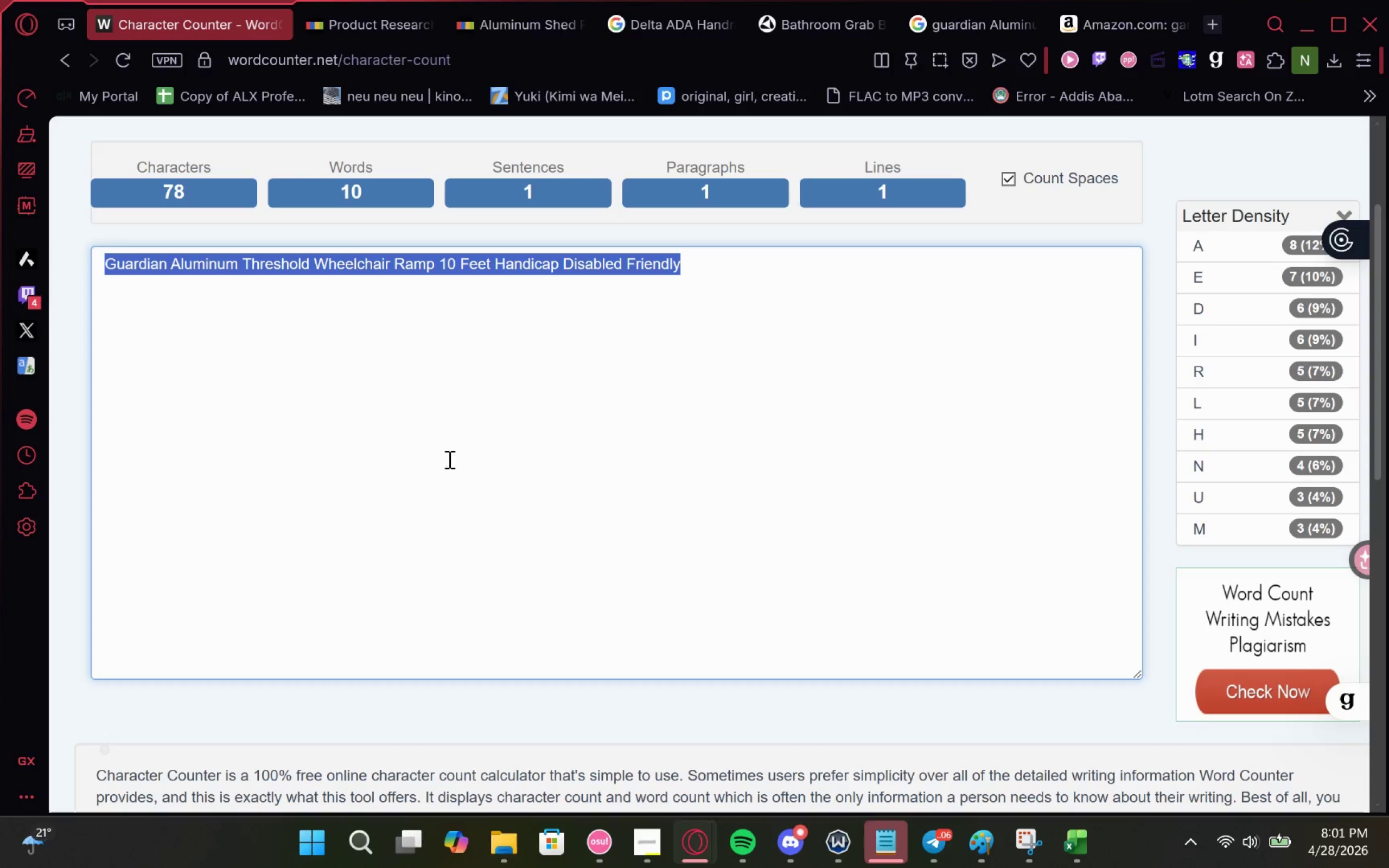 
key(Control+C)
 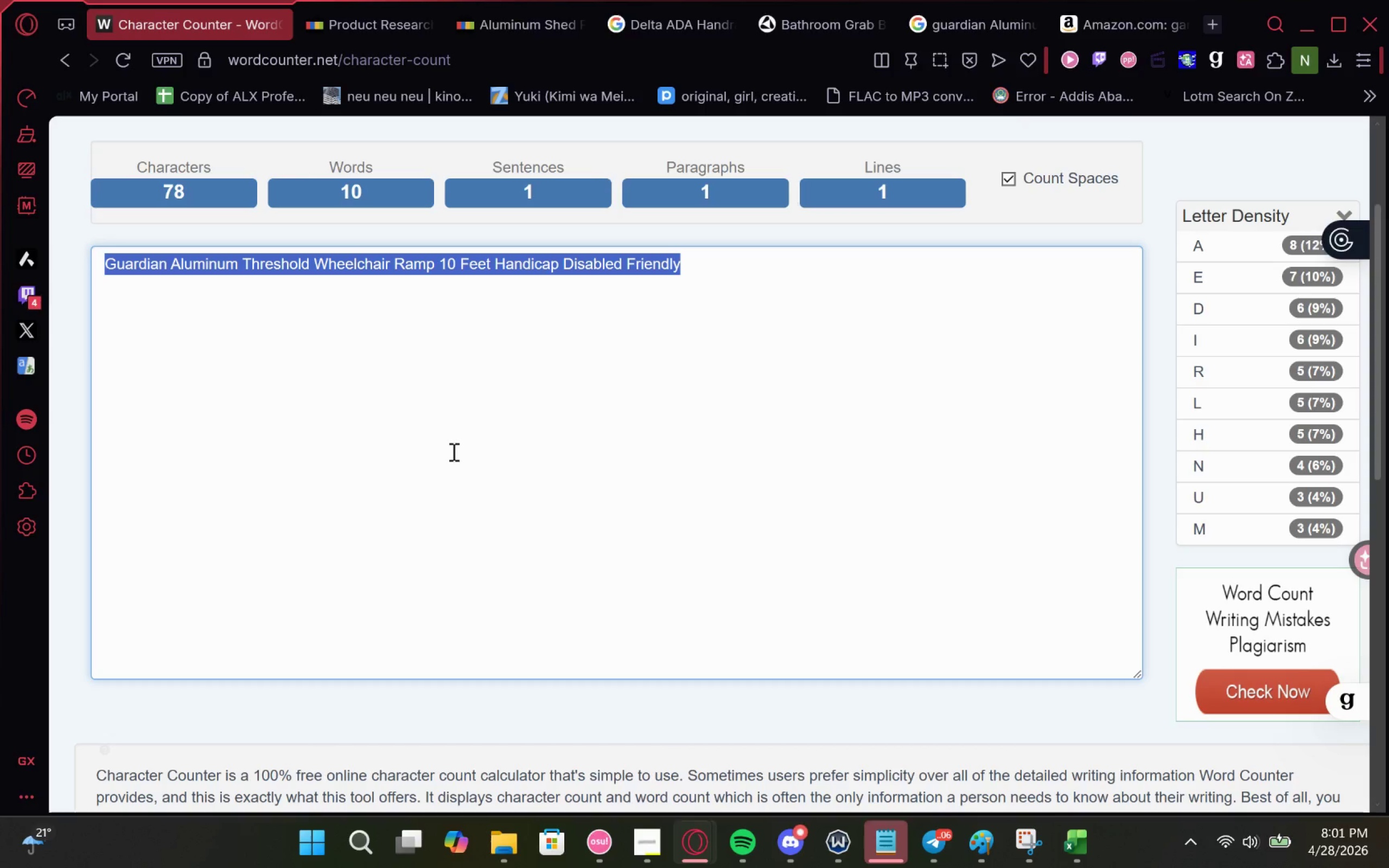 
key(Control+C)
 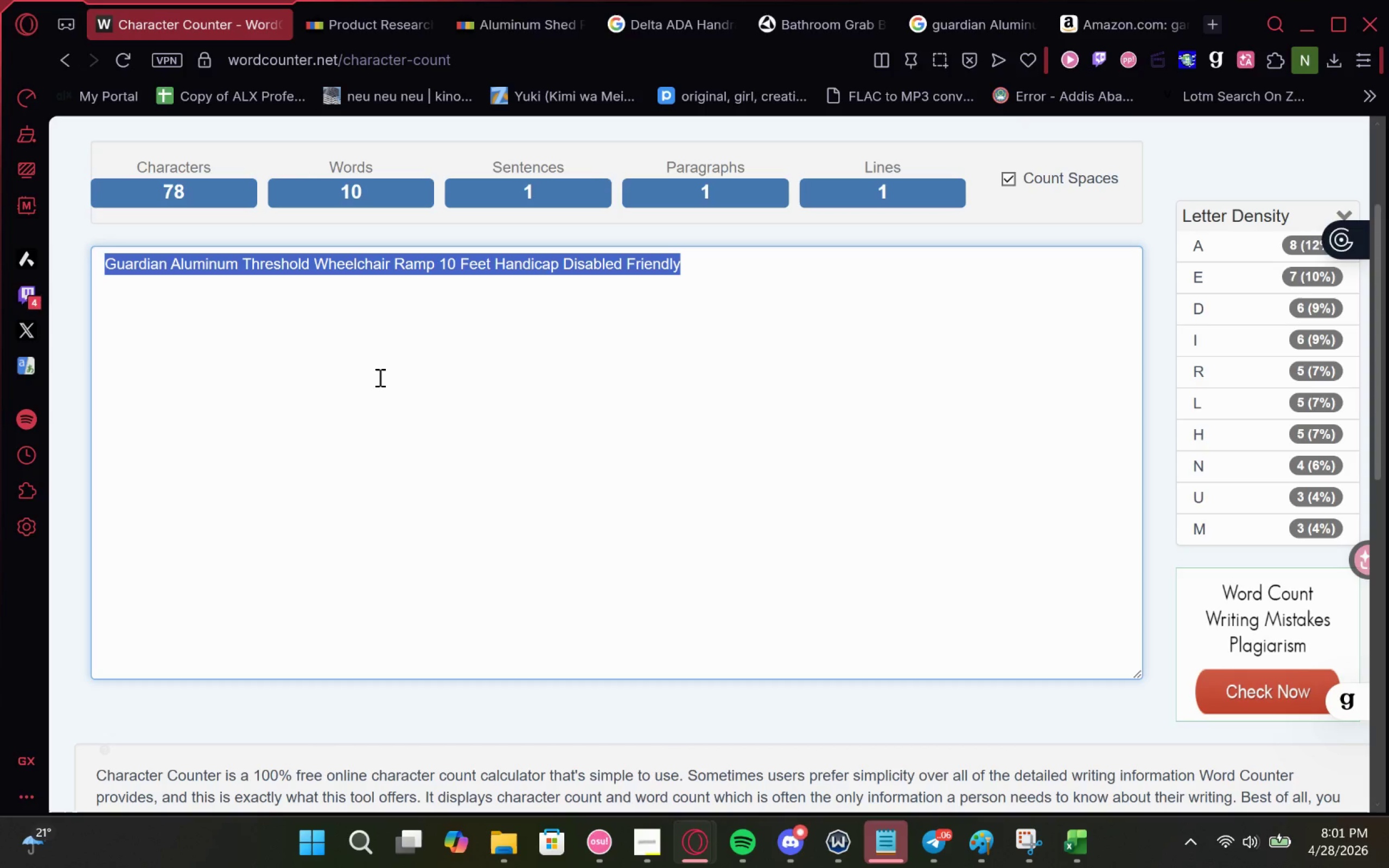 
key(Control+C)
 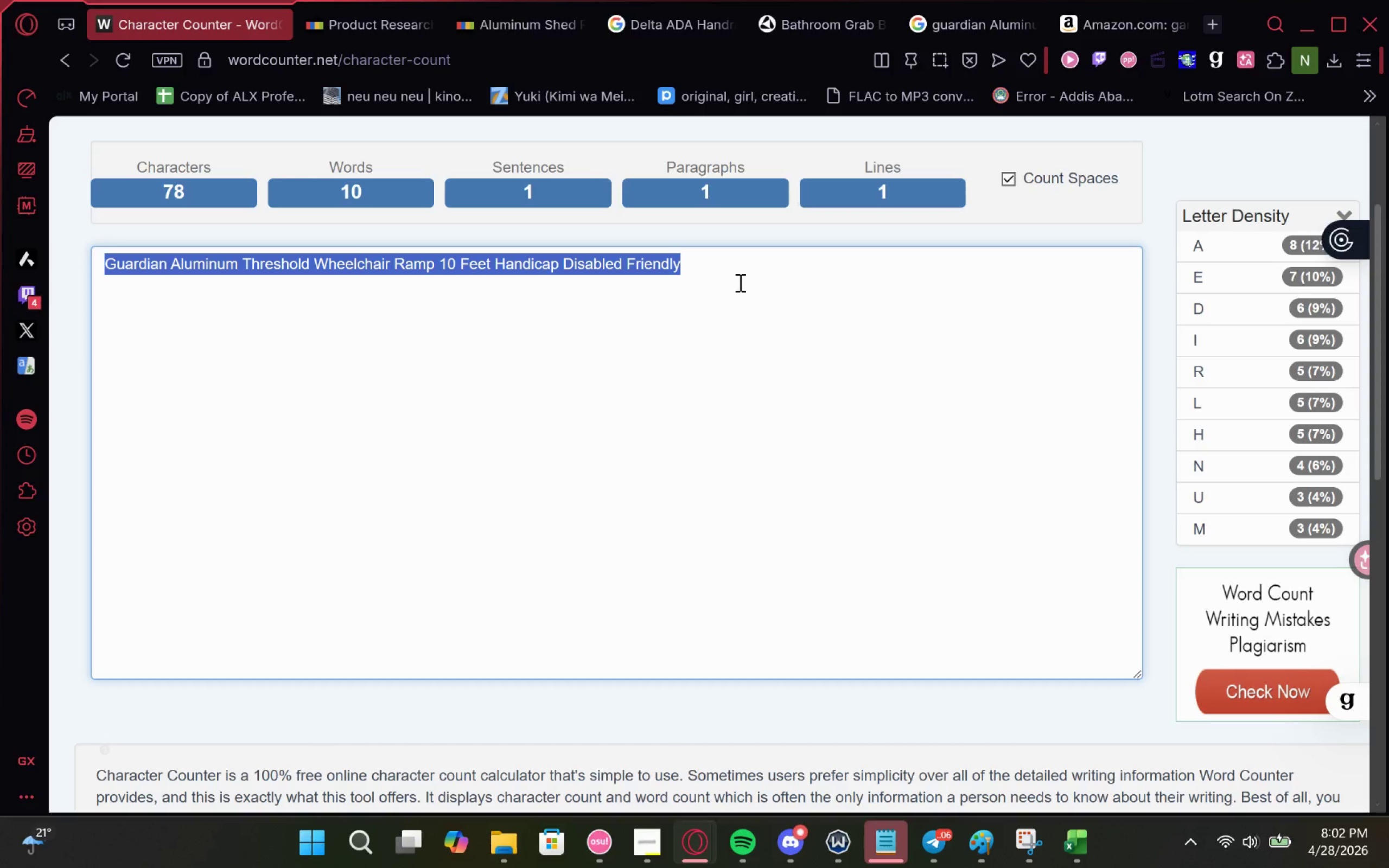 
key(Control+C)
 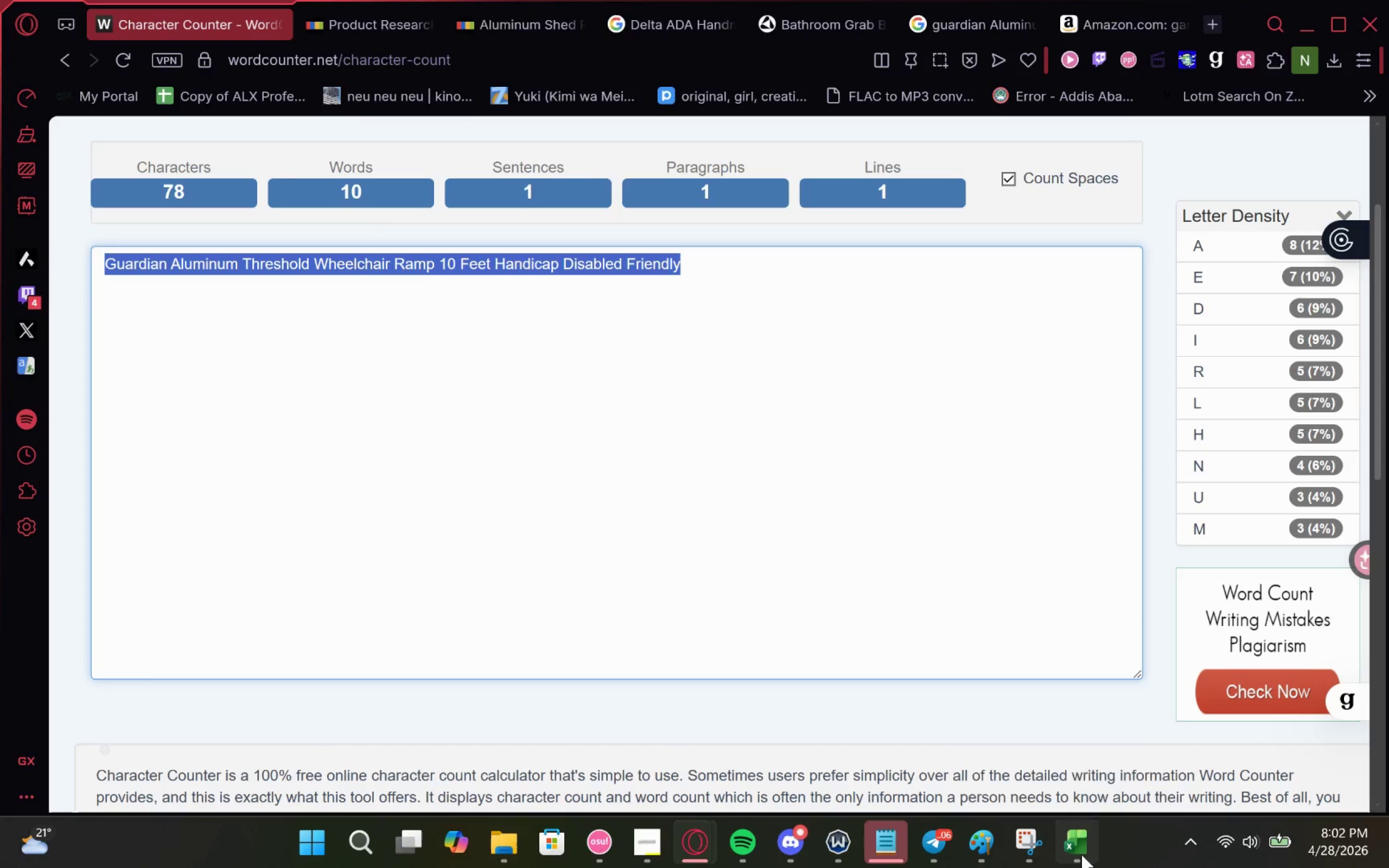 
left_click([1046, 698])
 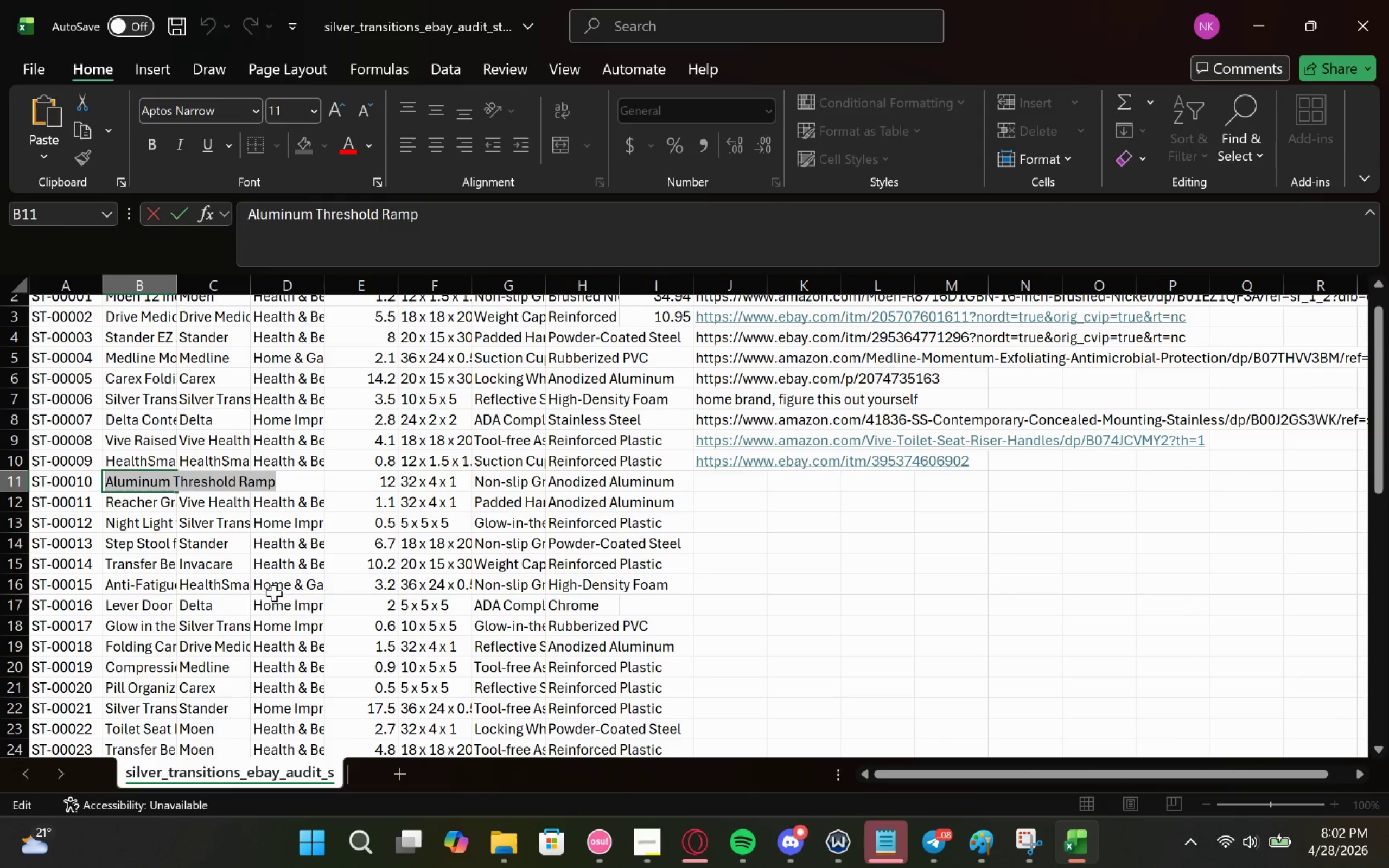 
key(Control+V)
 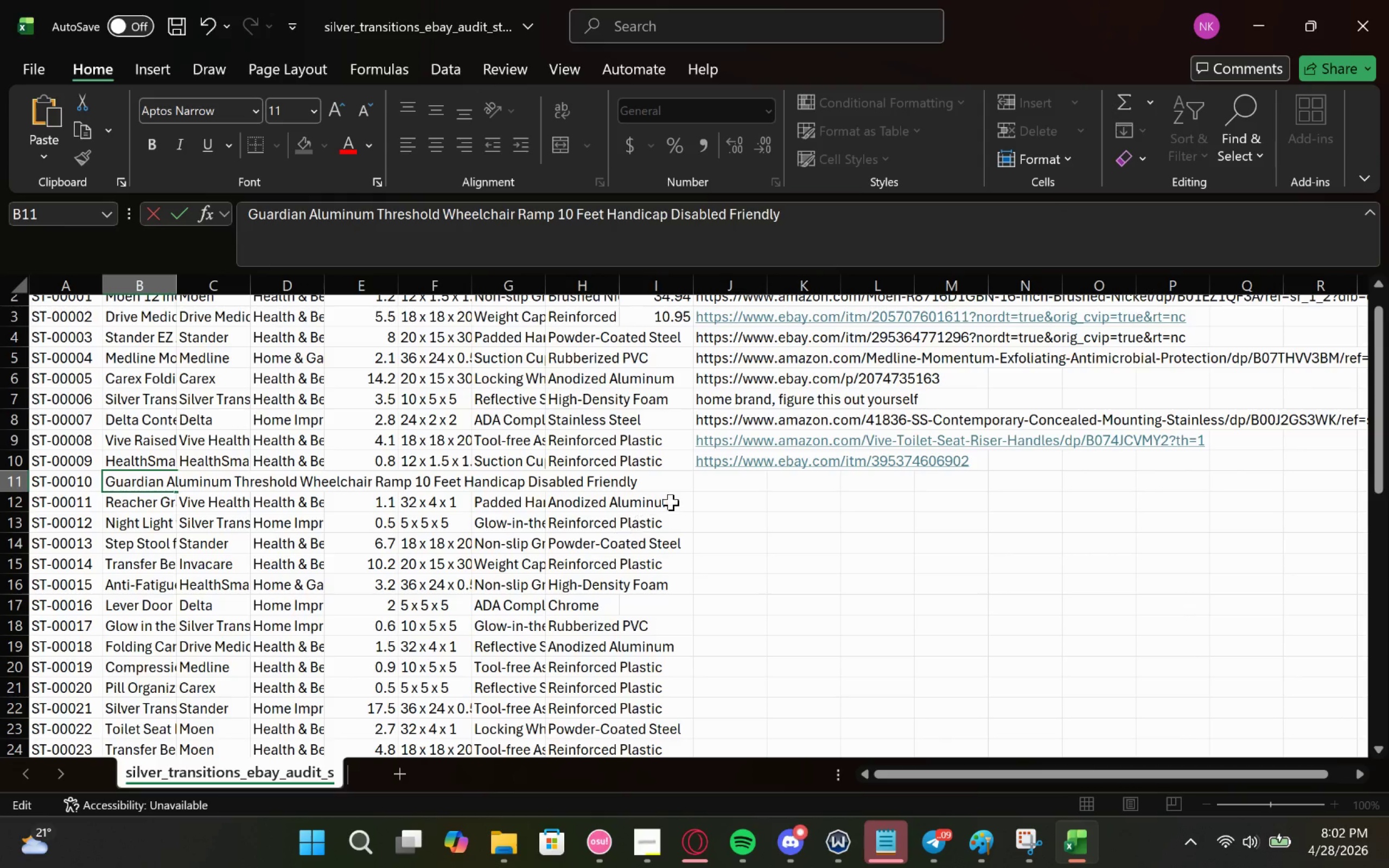 
left_click([696, 483])
 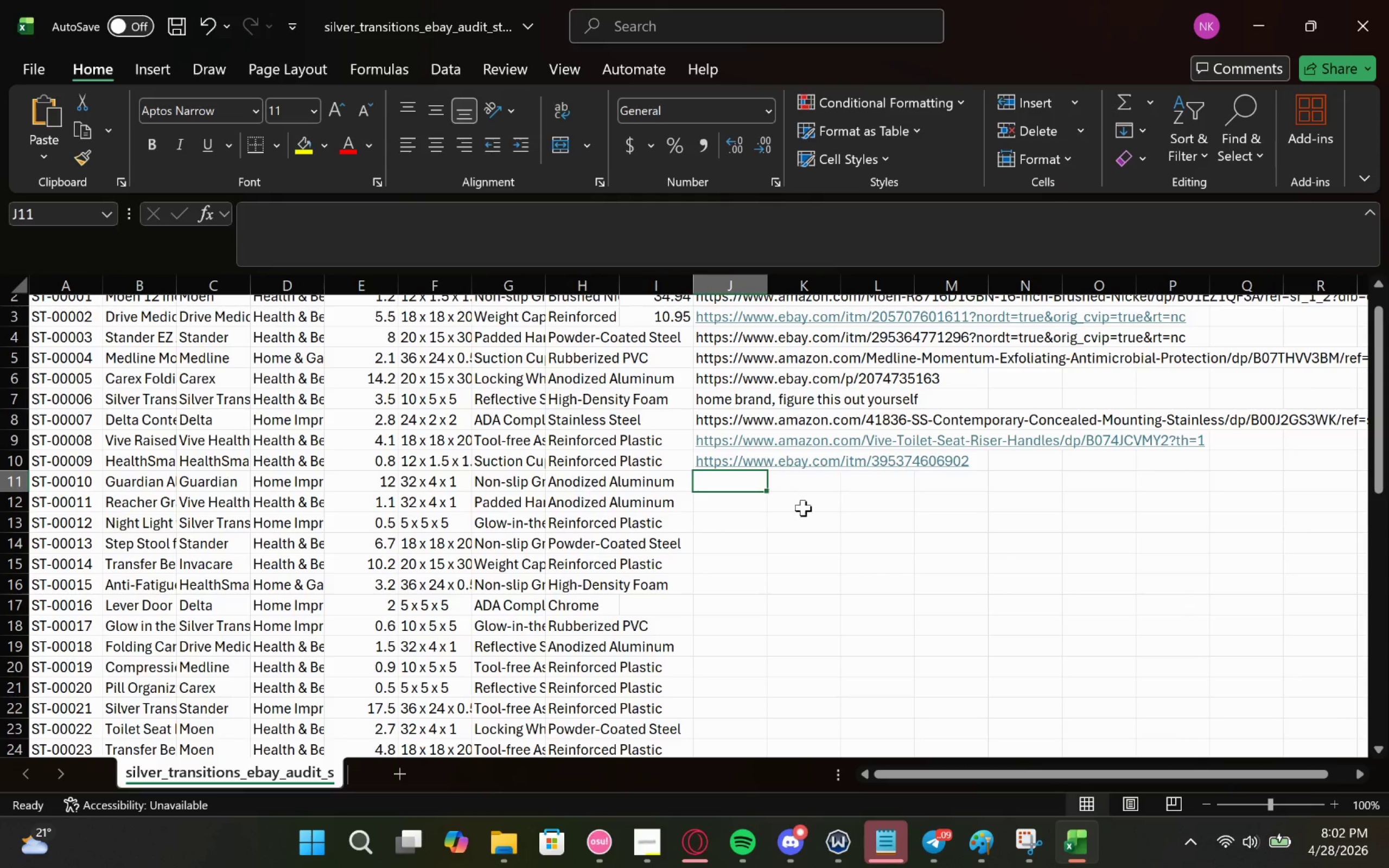 
left_click([1246, 13])
 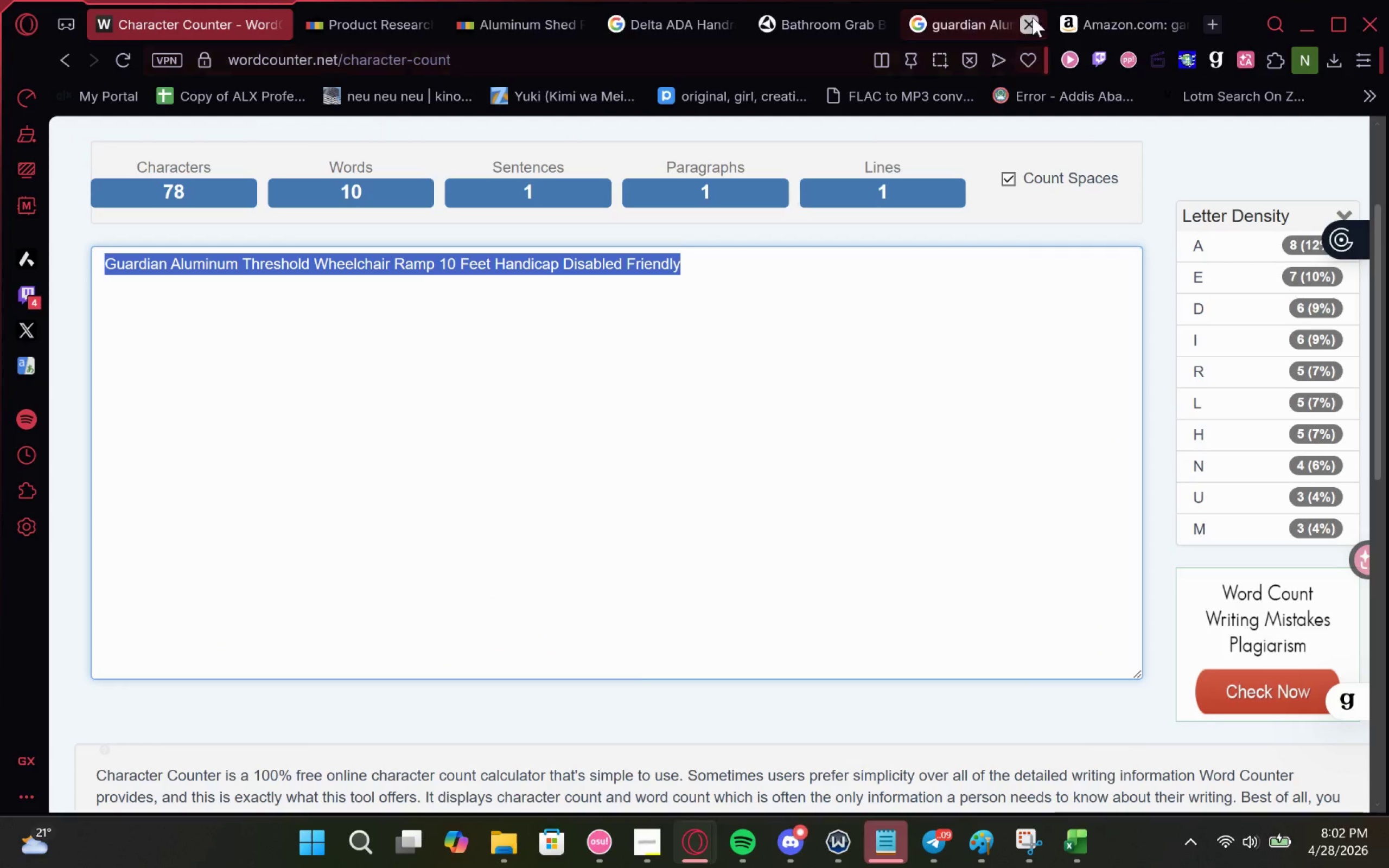 
left_click([1107, 0])
 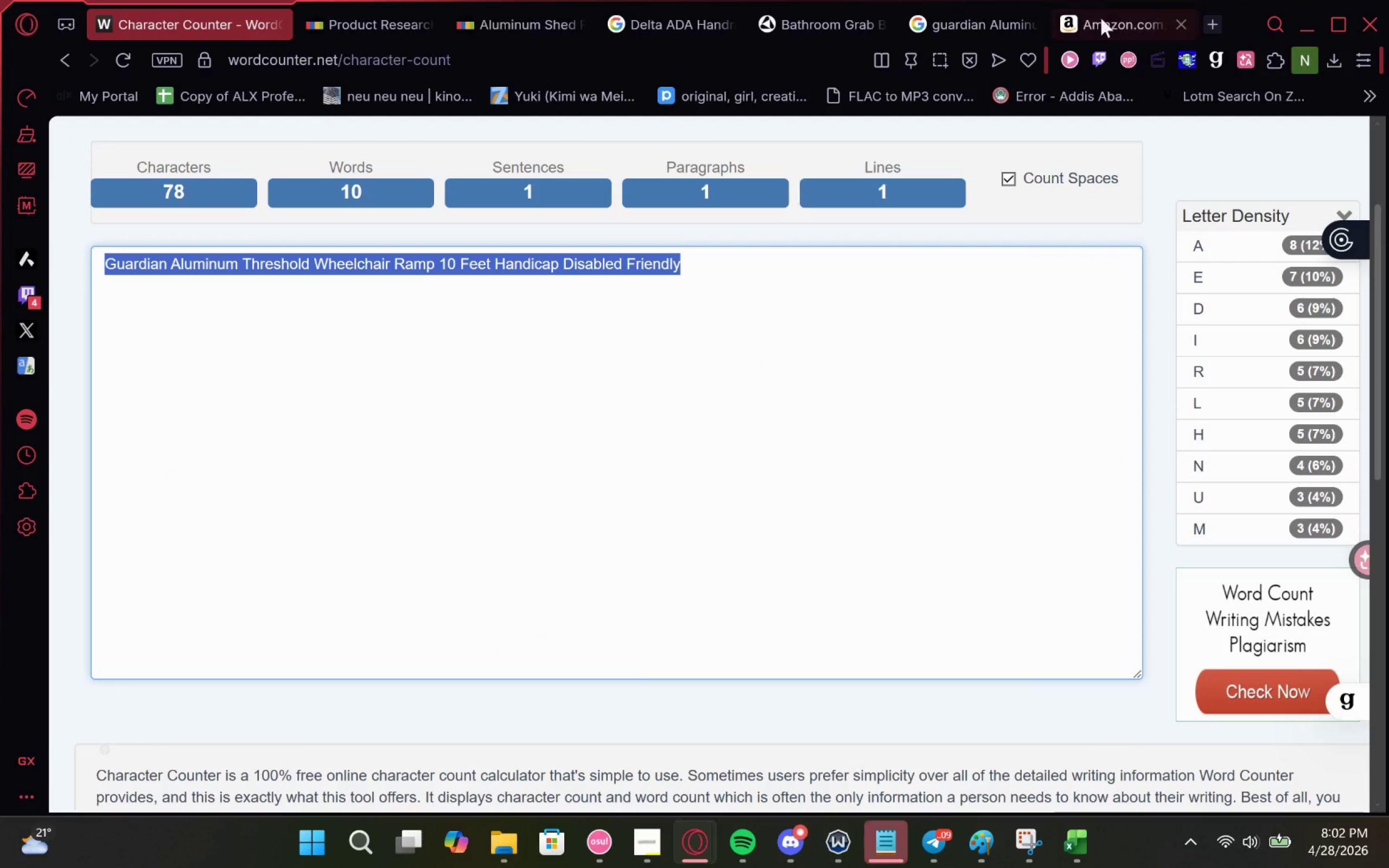 
left_click_drag(start_coordinate=[1100, 21], to_coordinate=[1099, 24])
 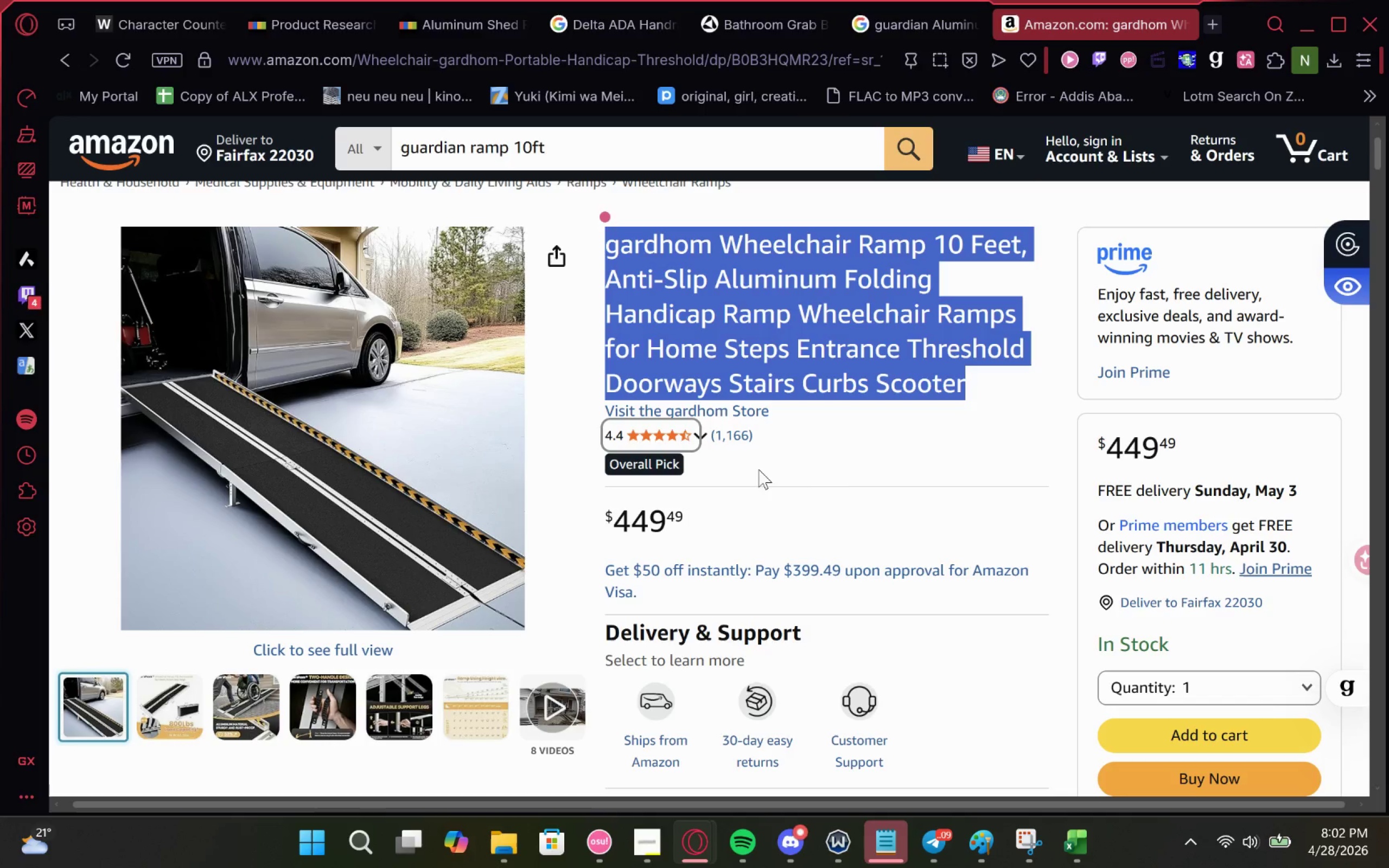 
left_click([840, 465])
 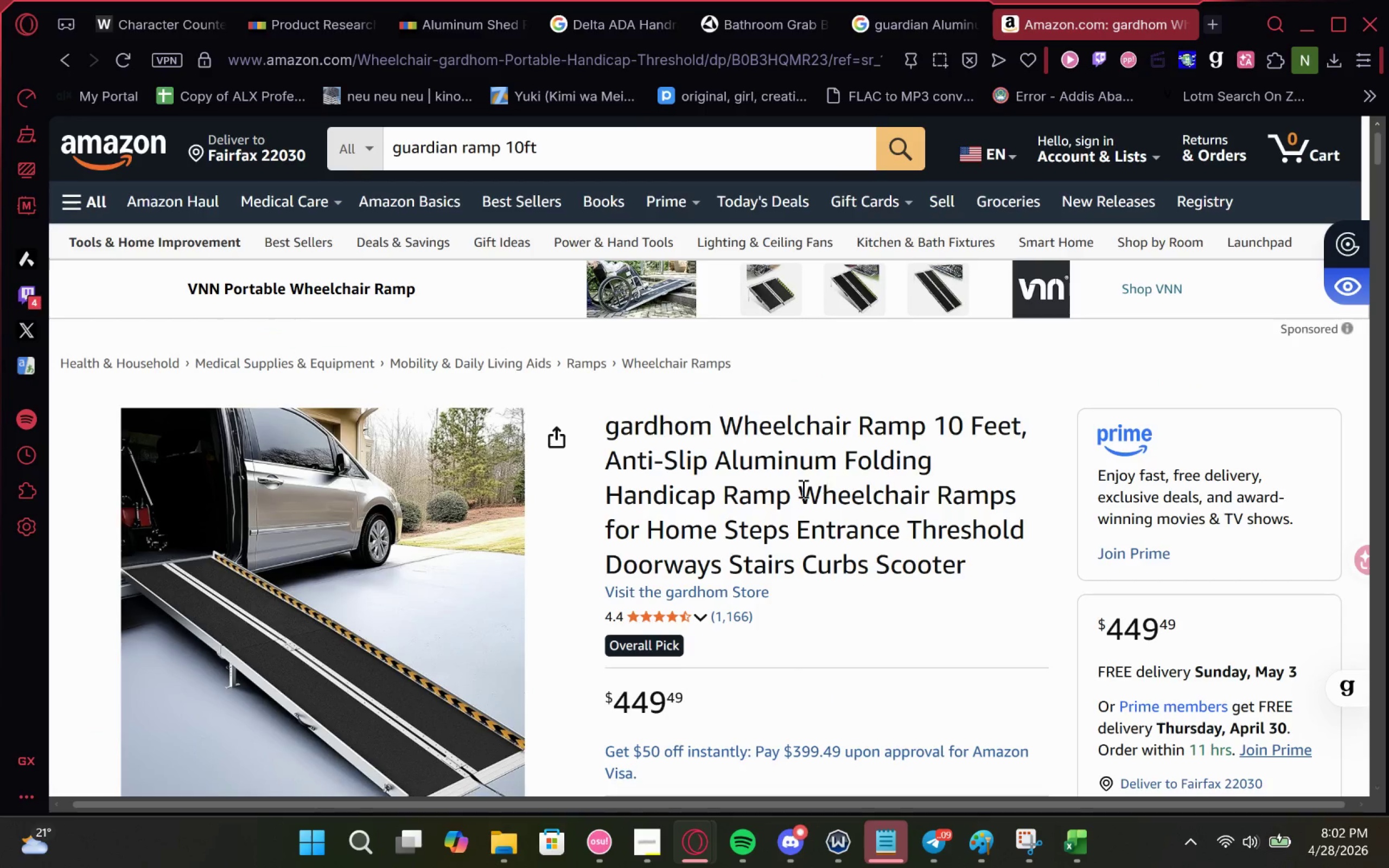 
left_click([817, 405])
 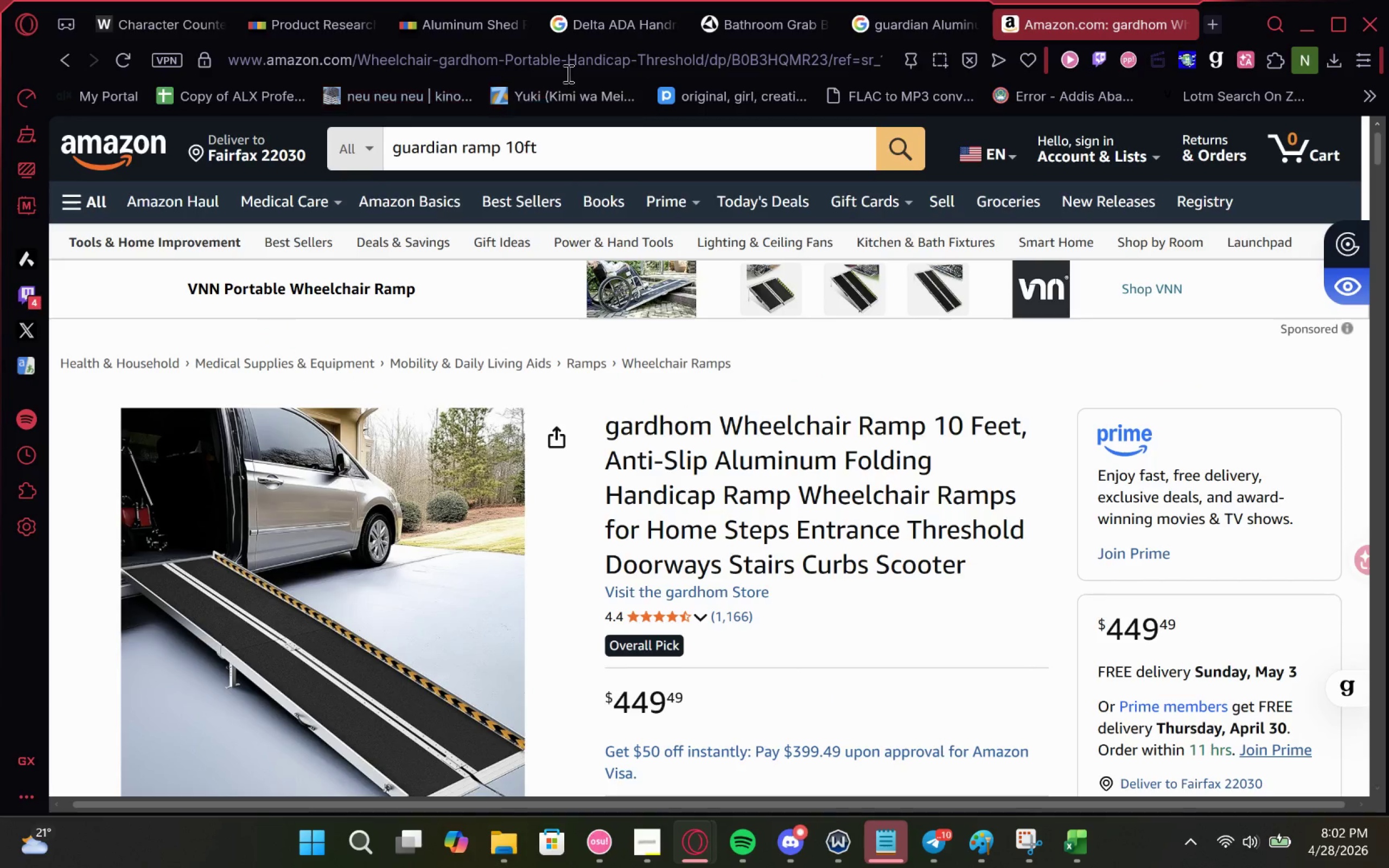 
left_click([601, 56])
 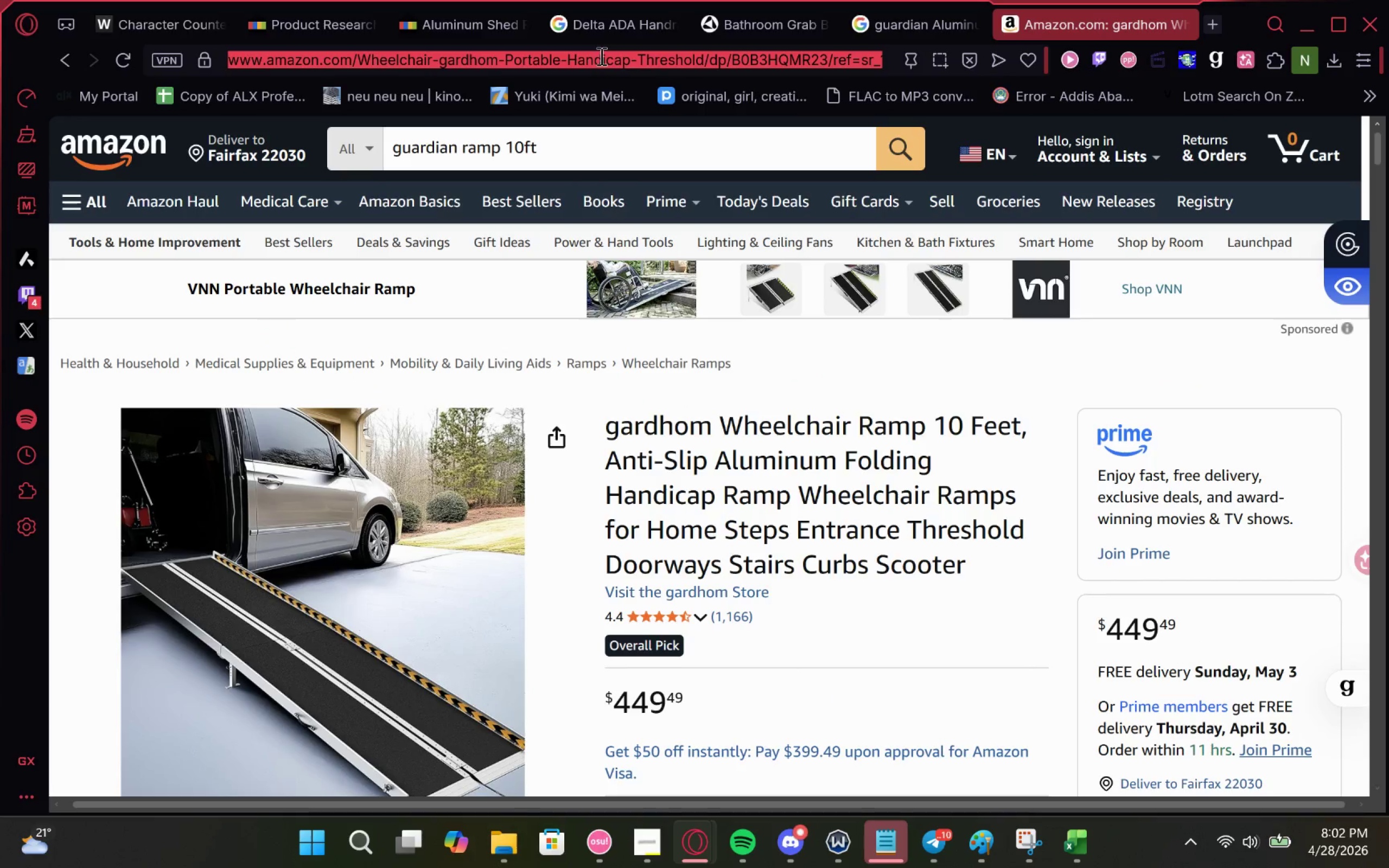 
key(Control+C)
 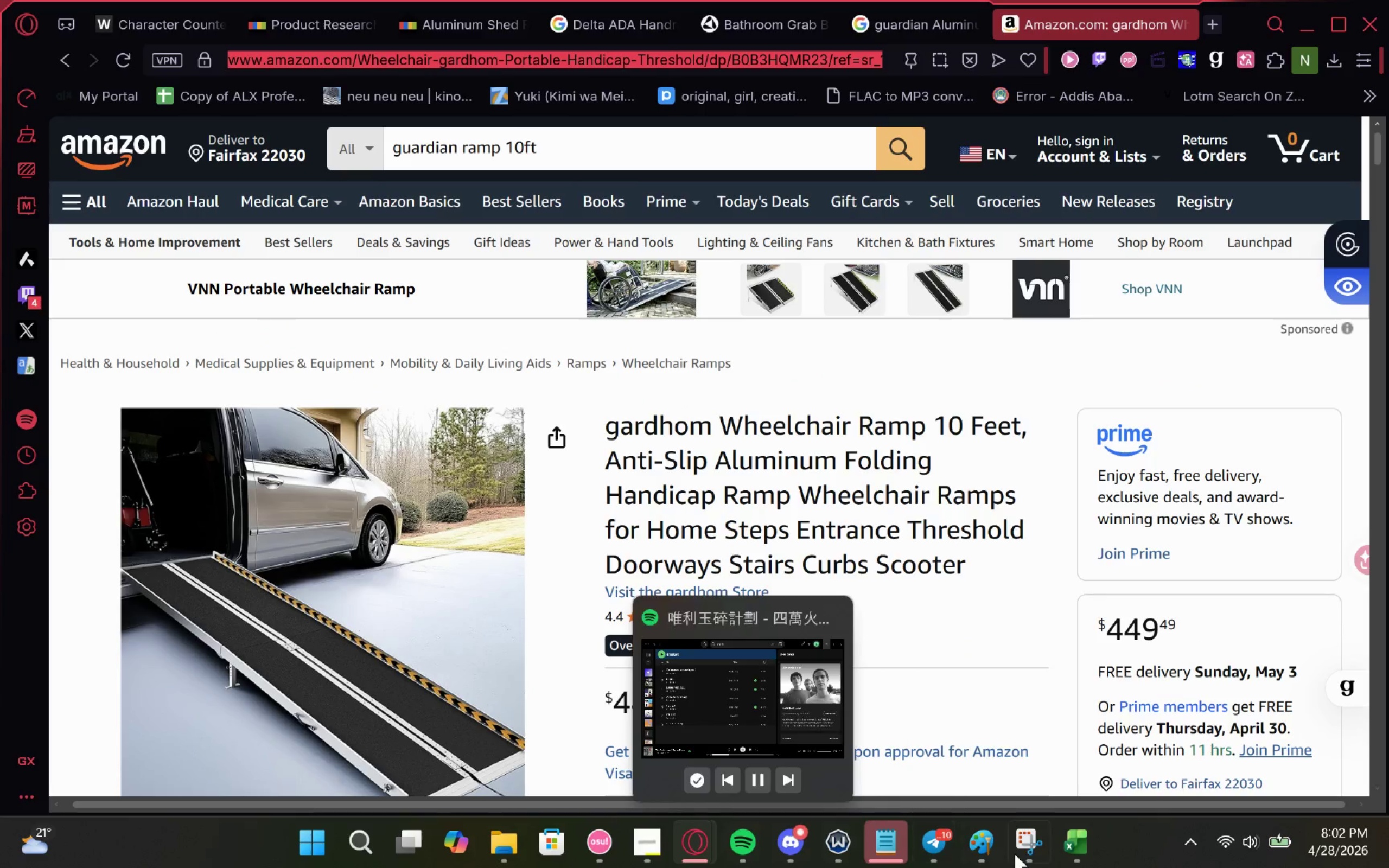 
left_click([1084, 850])
 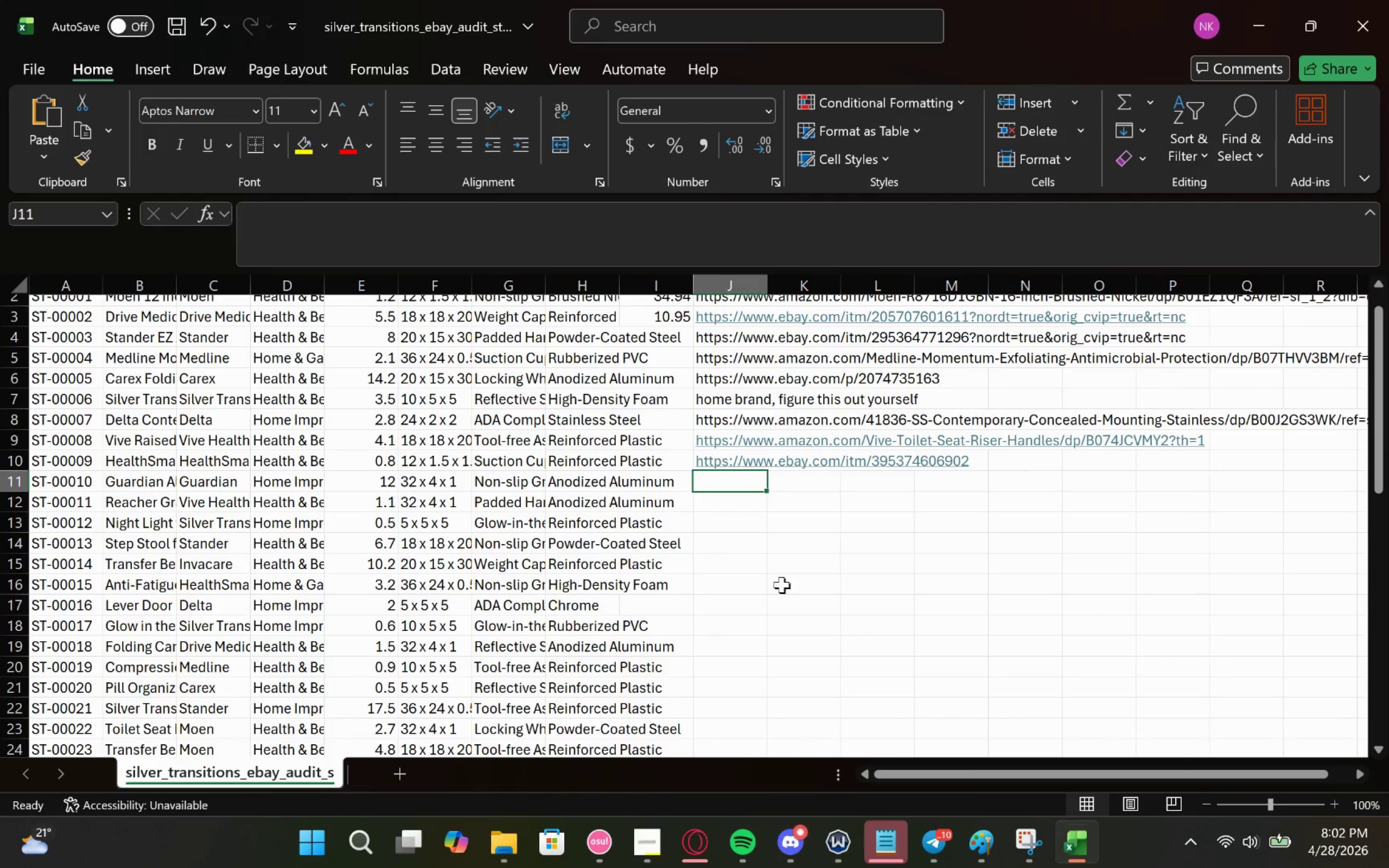 
key(Control+V)
 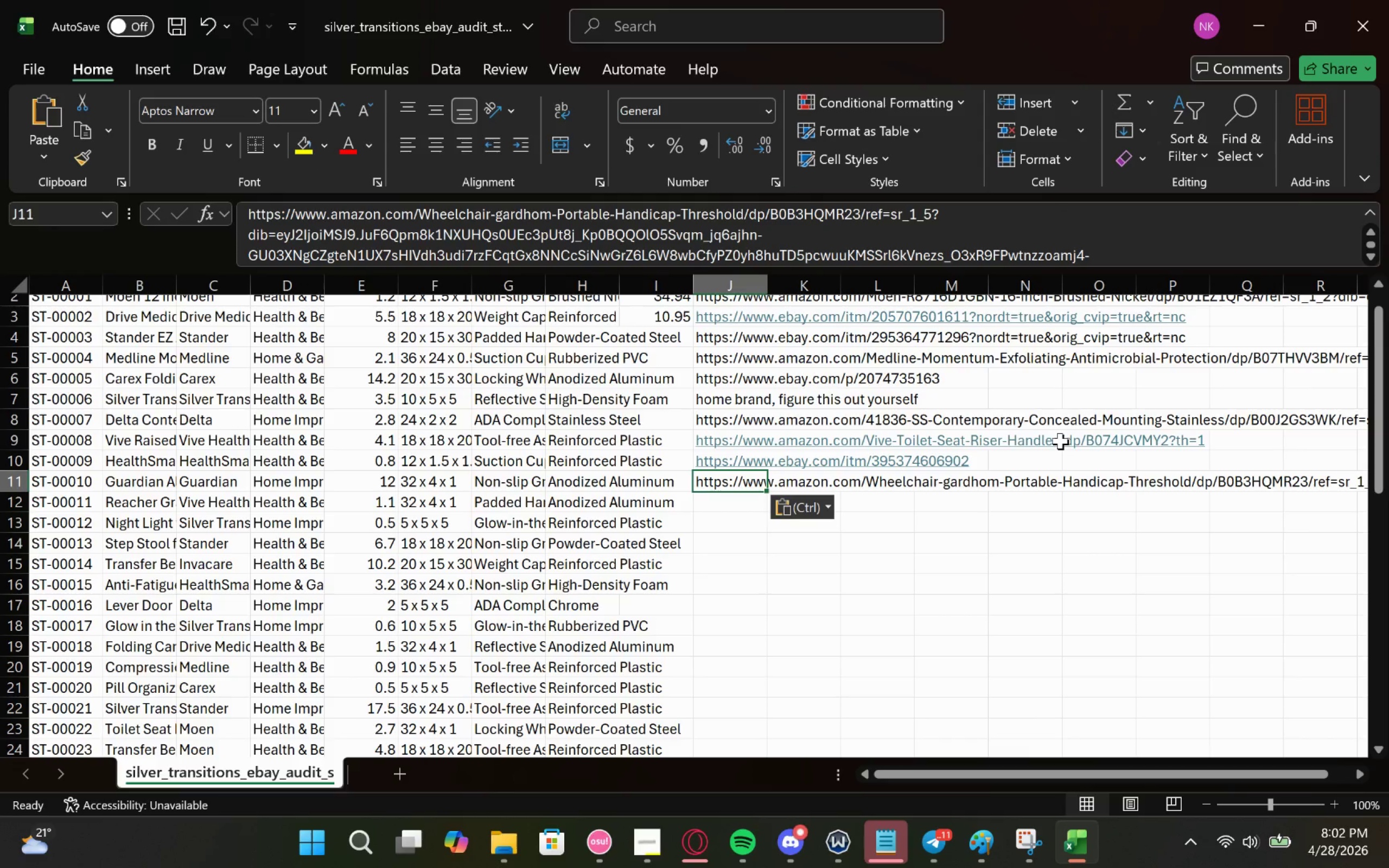 
wait(27.32)
 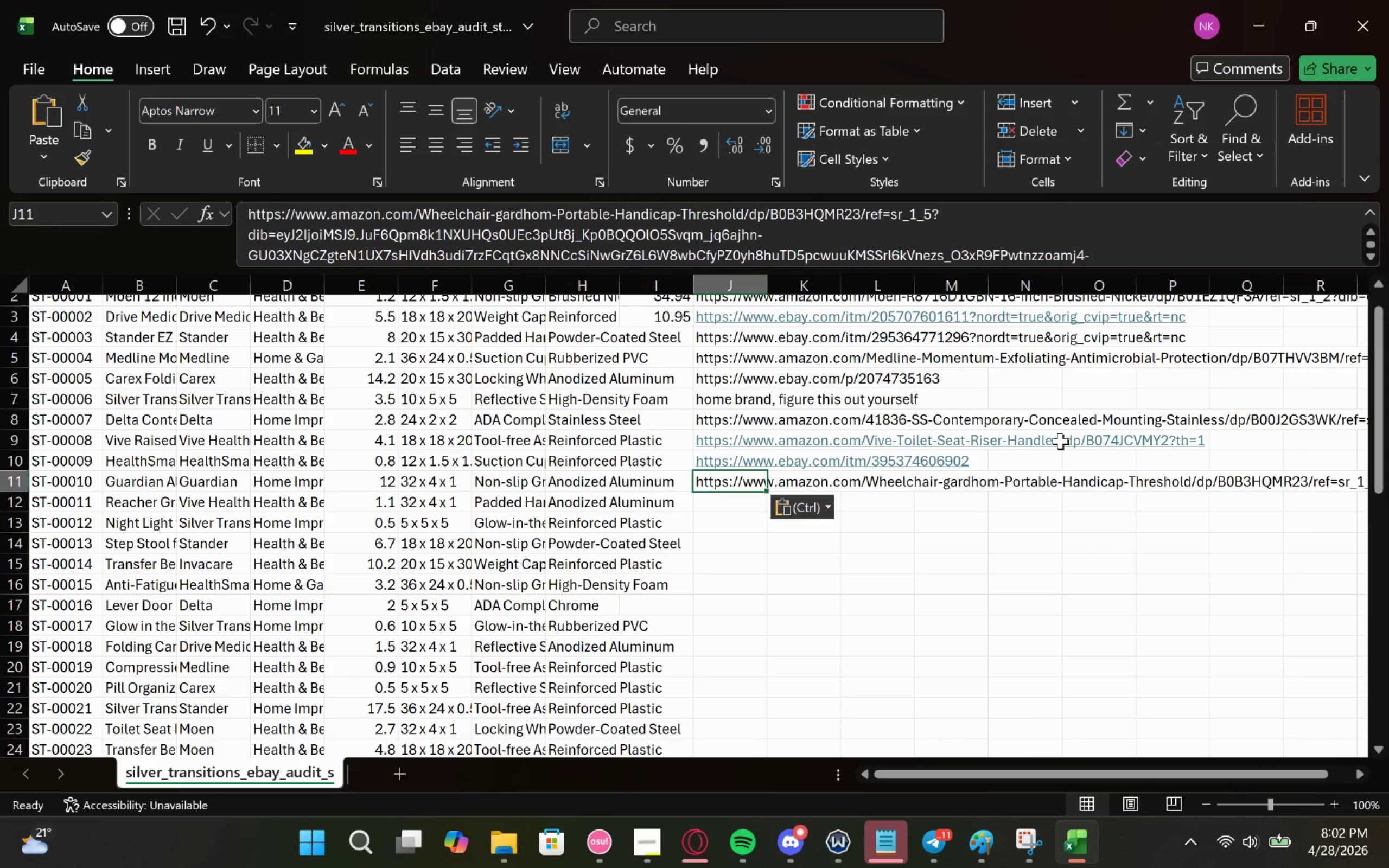 
left_click([153, 507])
 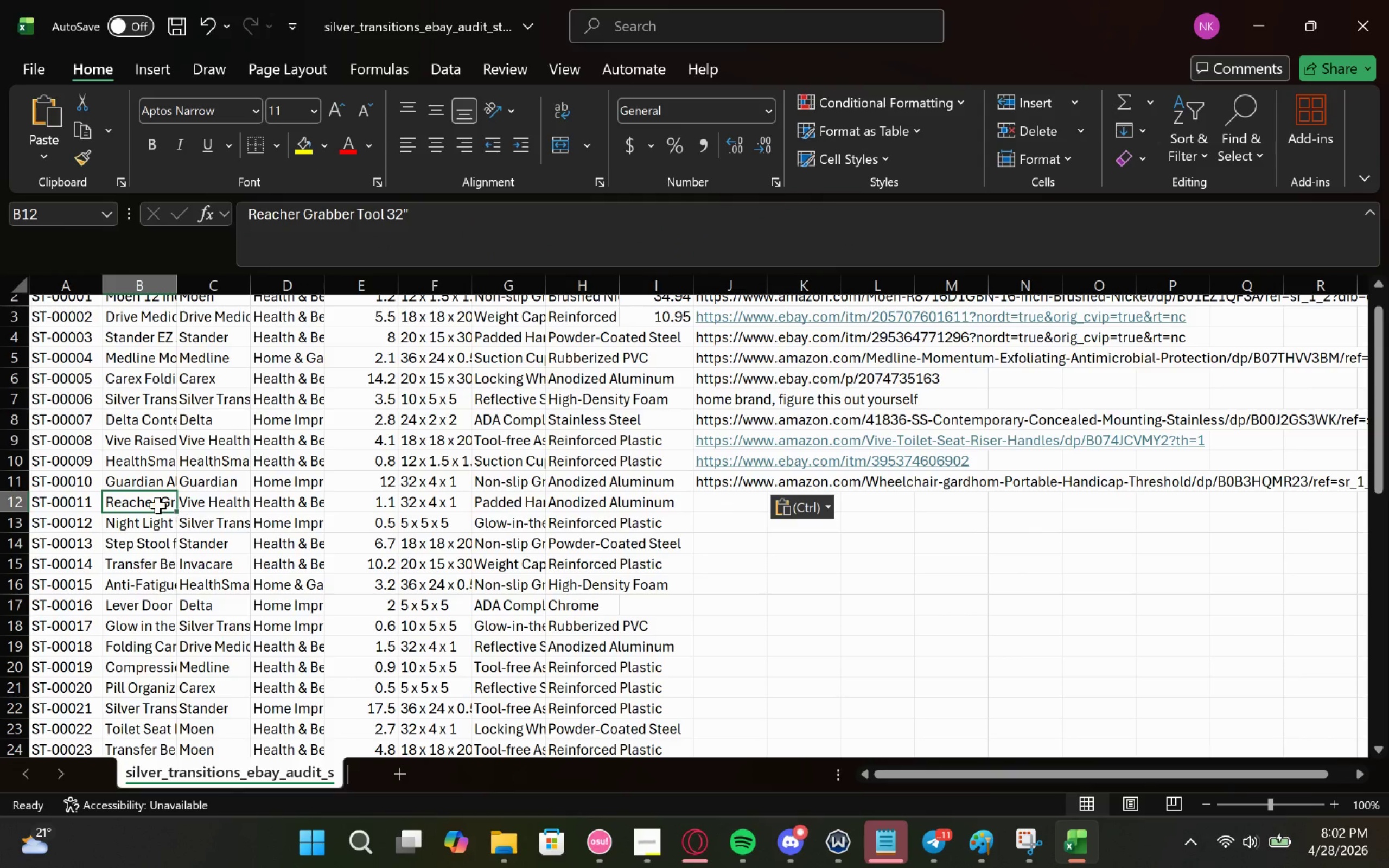 
double_click([157, 505])
 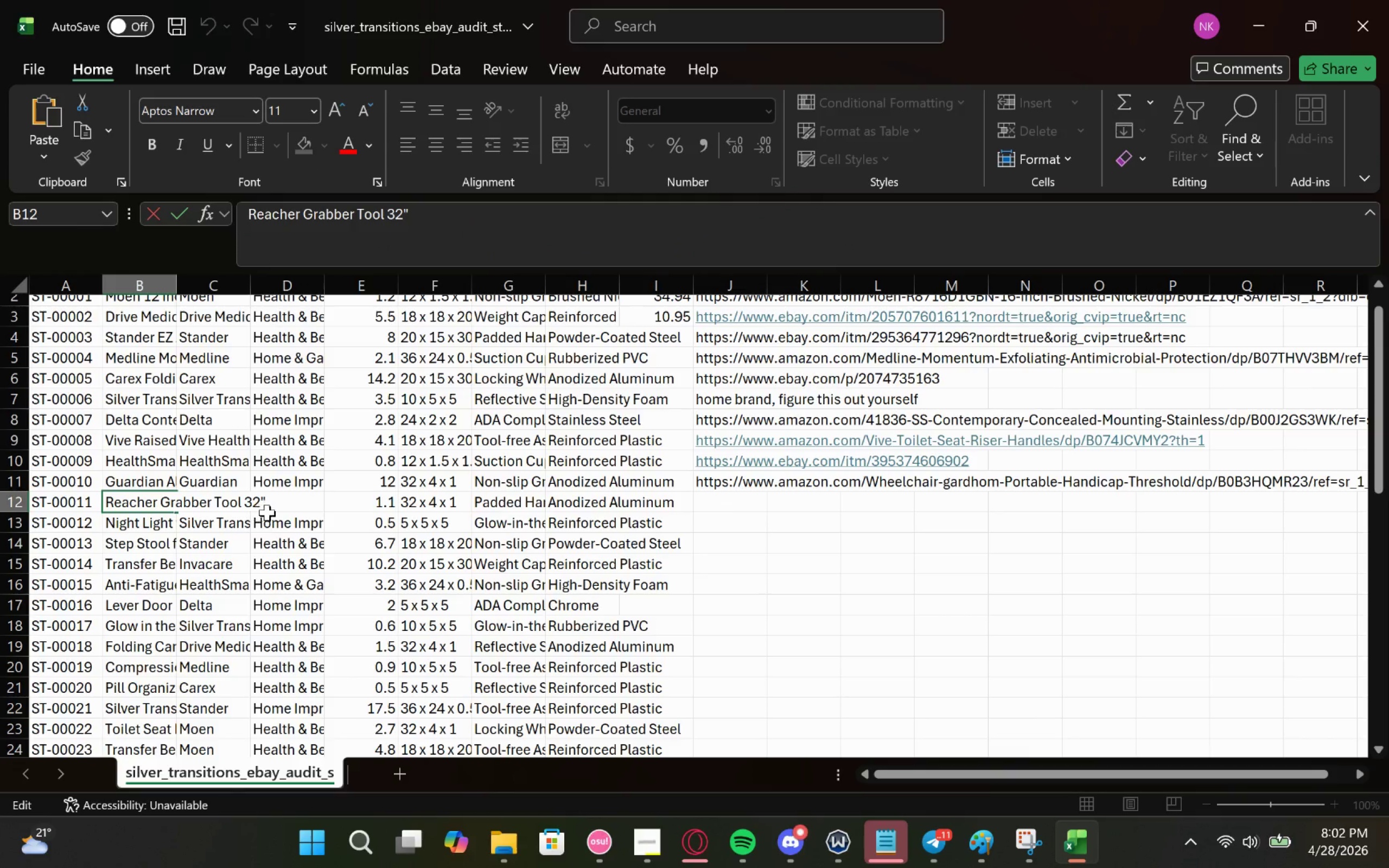 
left_click_drag(start_coordinate=[274, 505], to_coordinate=[7, 503])
 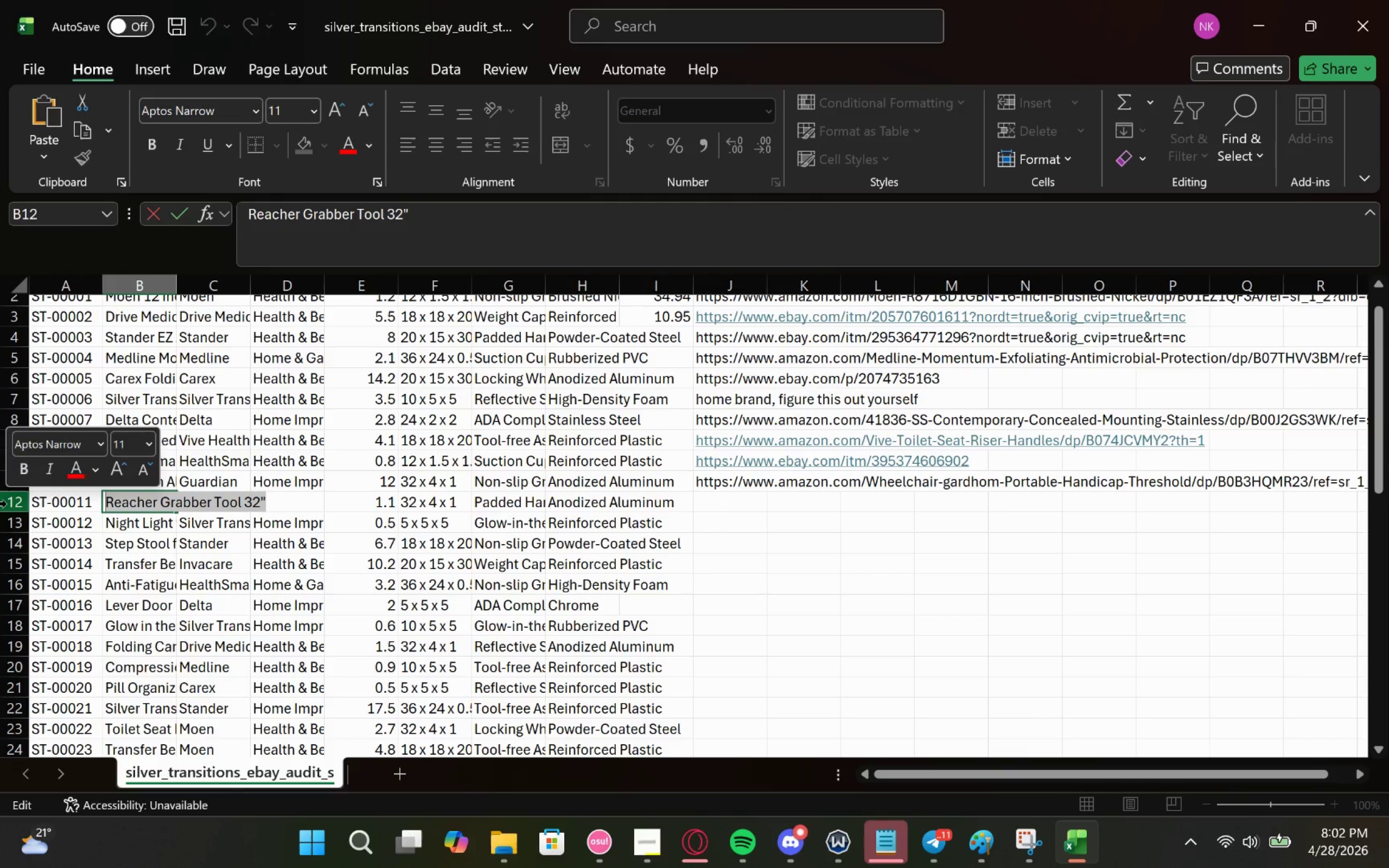 
key(Control+C)
 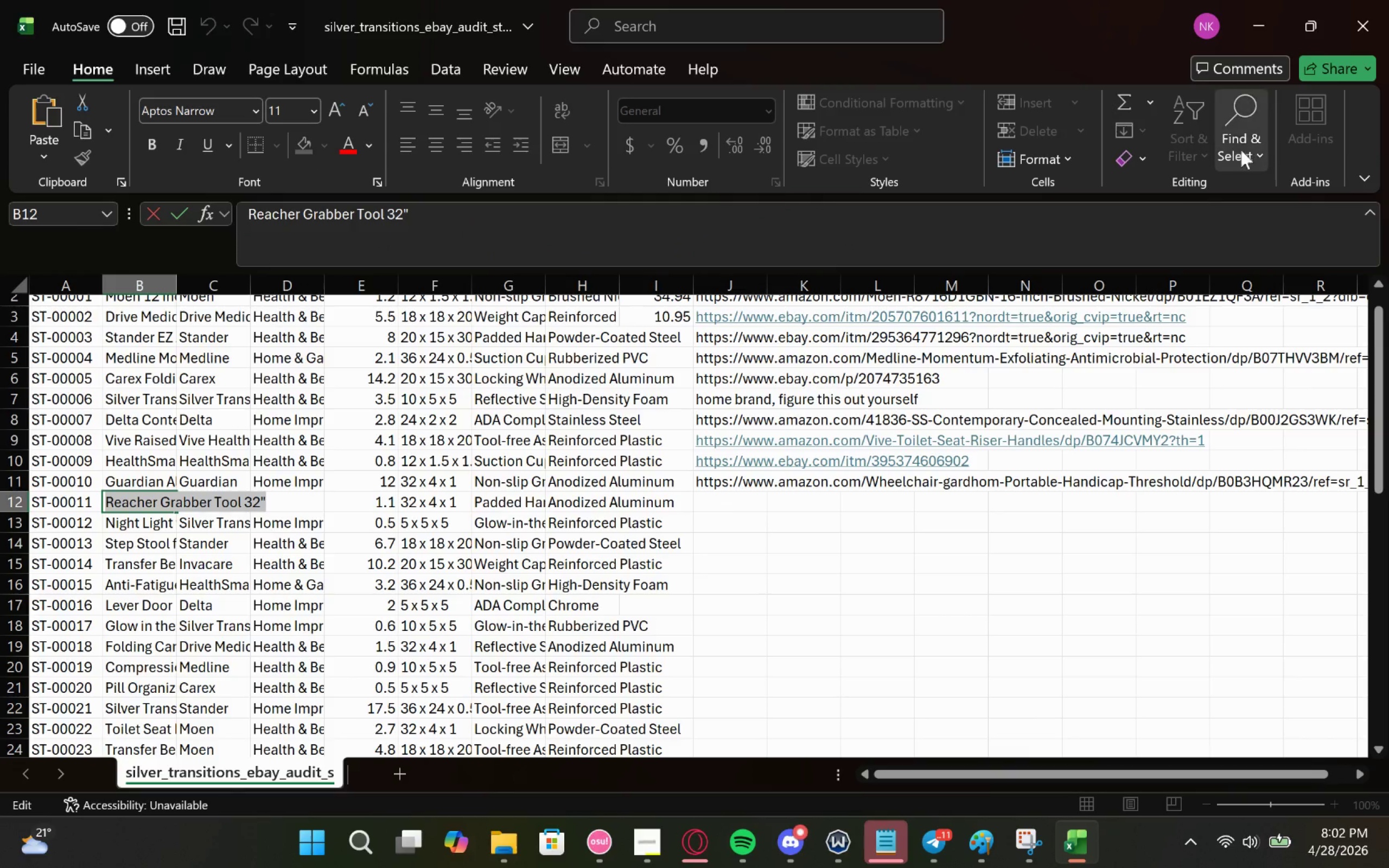 
key(Control+C)
 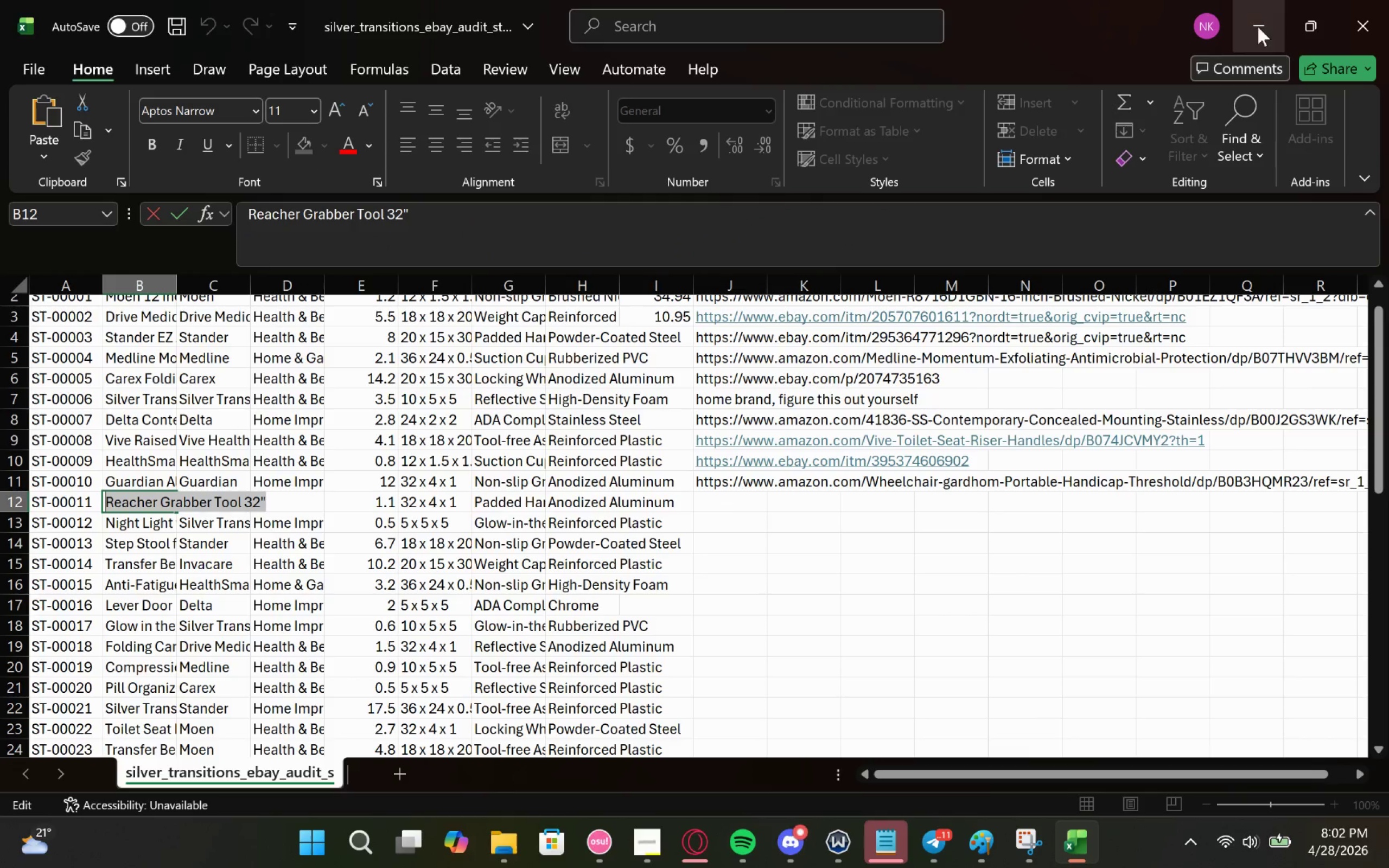 
left_click([1258, 27])
 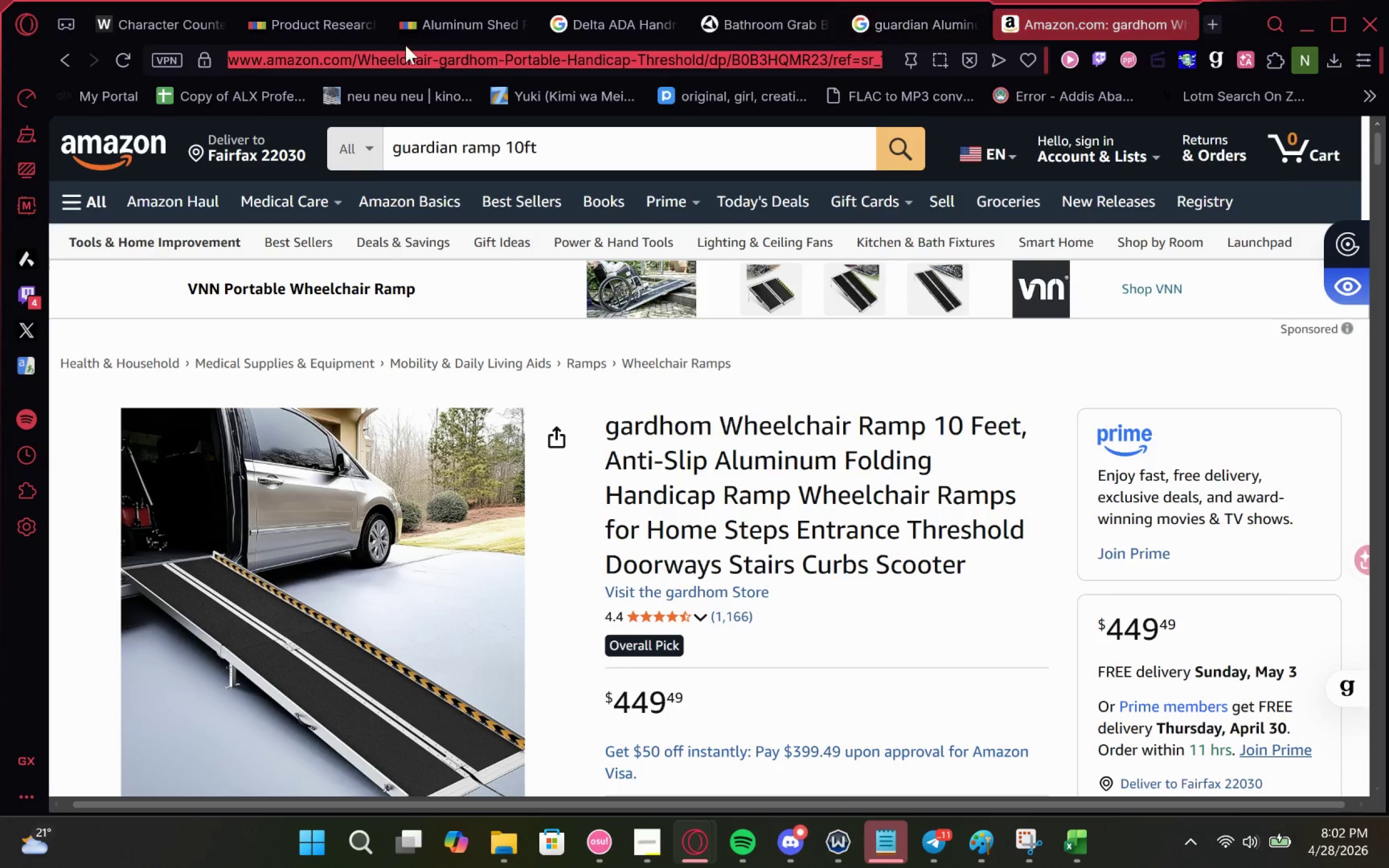 
hold_key(key=ControlLeft, duration=0.34)
 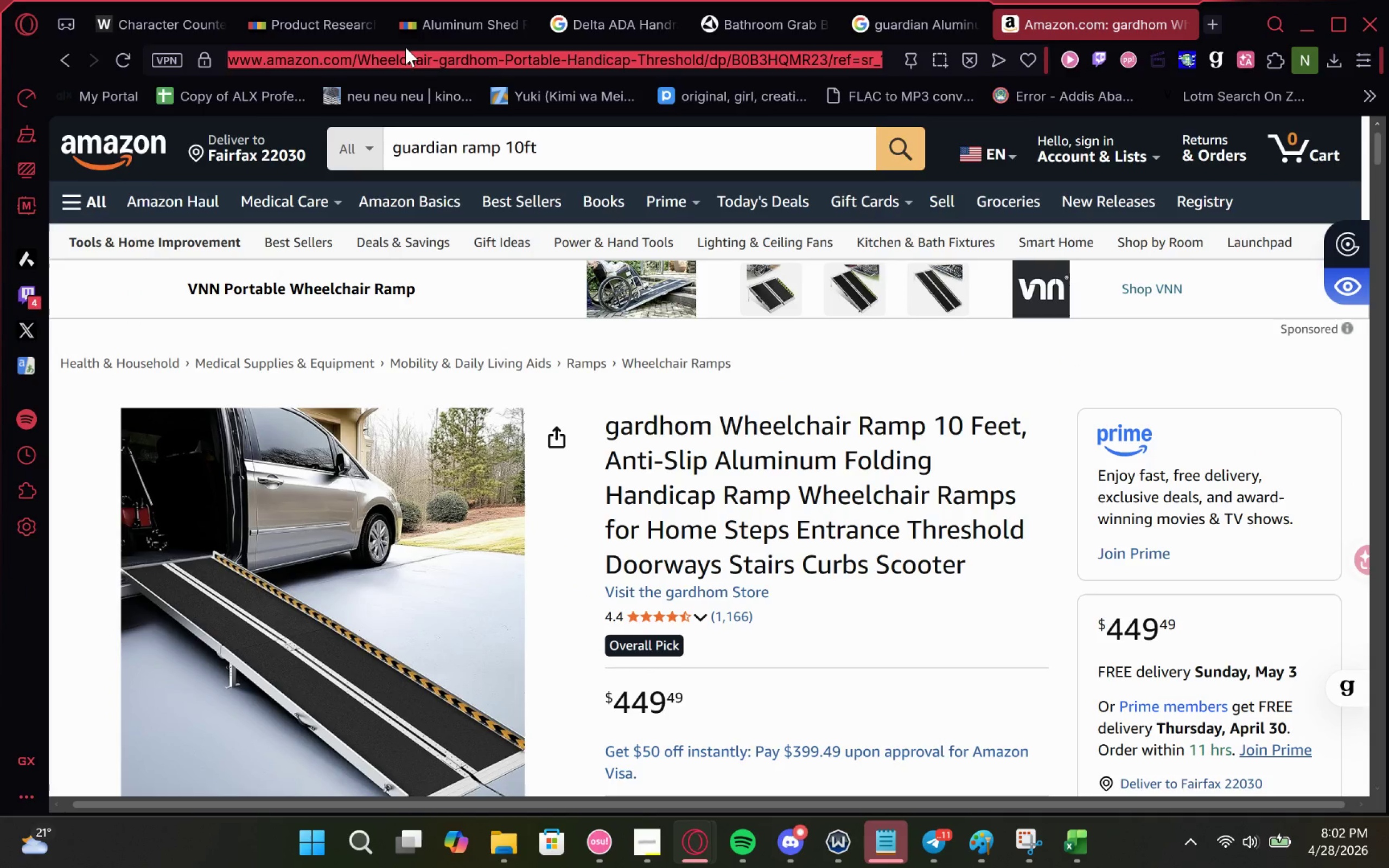 
type(vivr )
 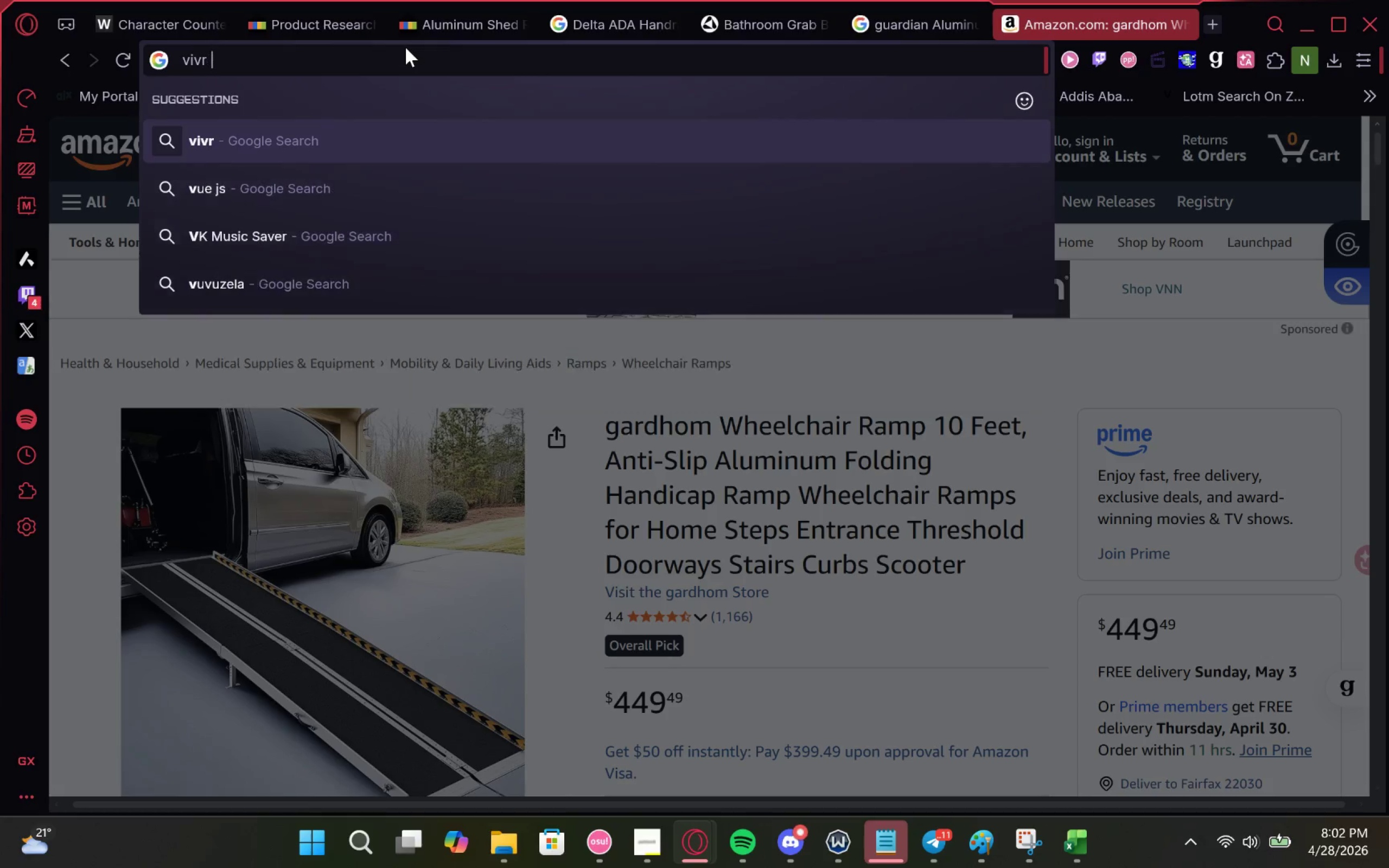 
key(Control+V)
 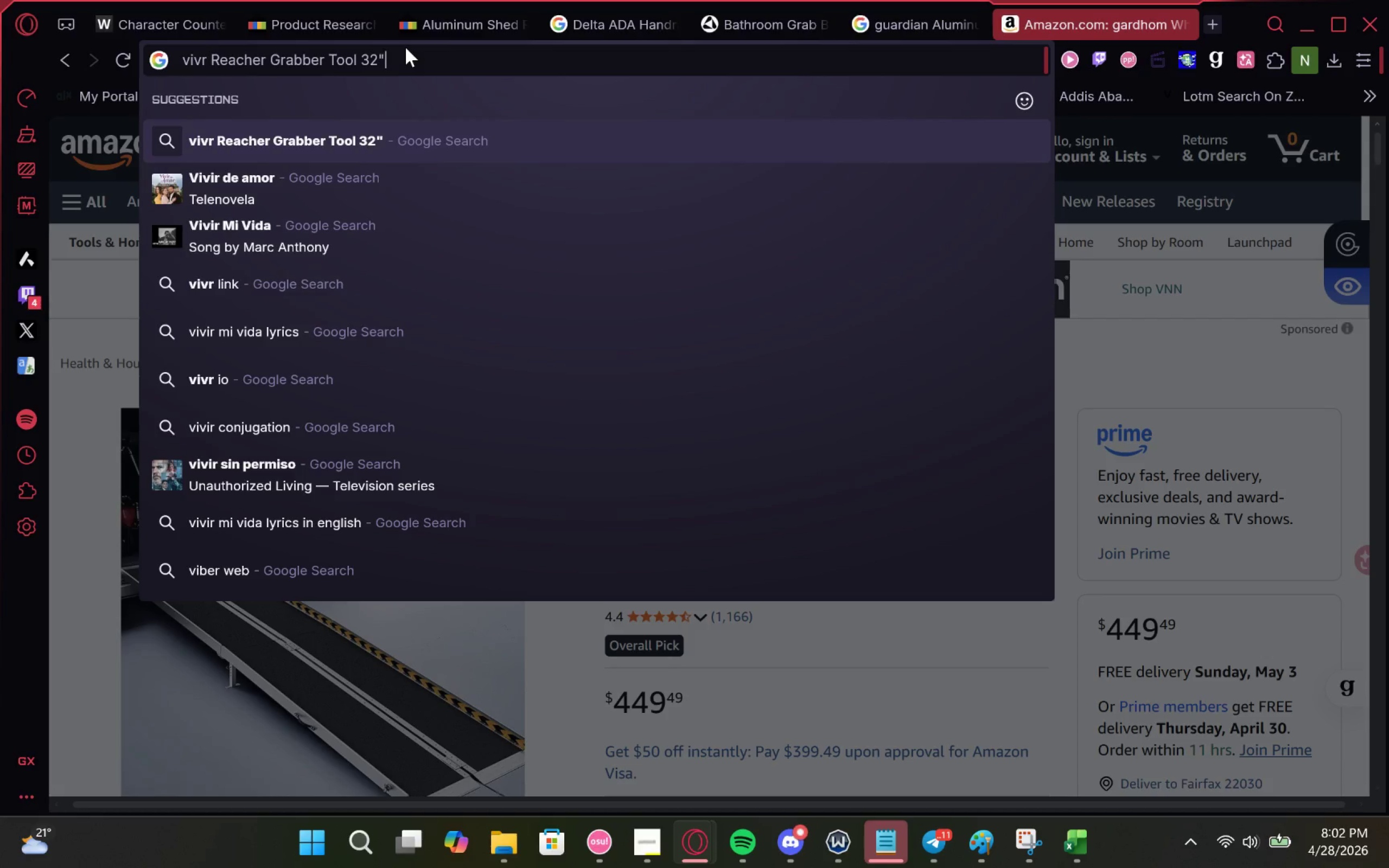 
key(Enter)
 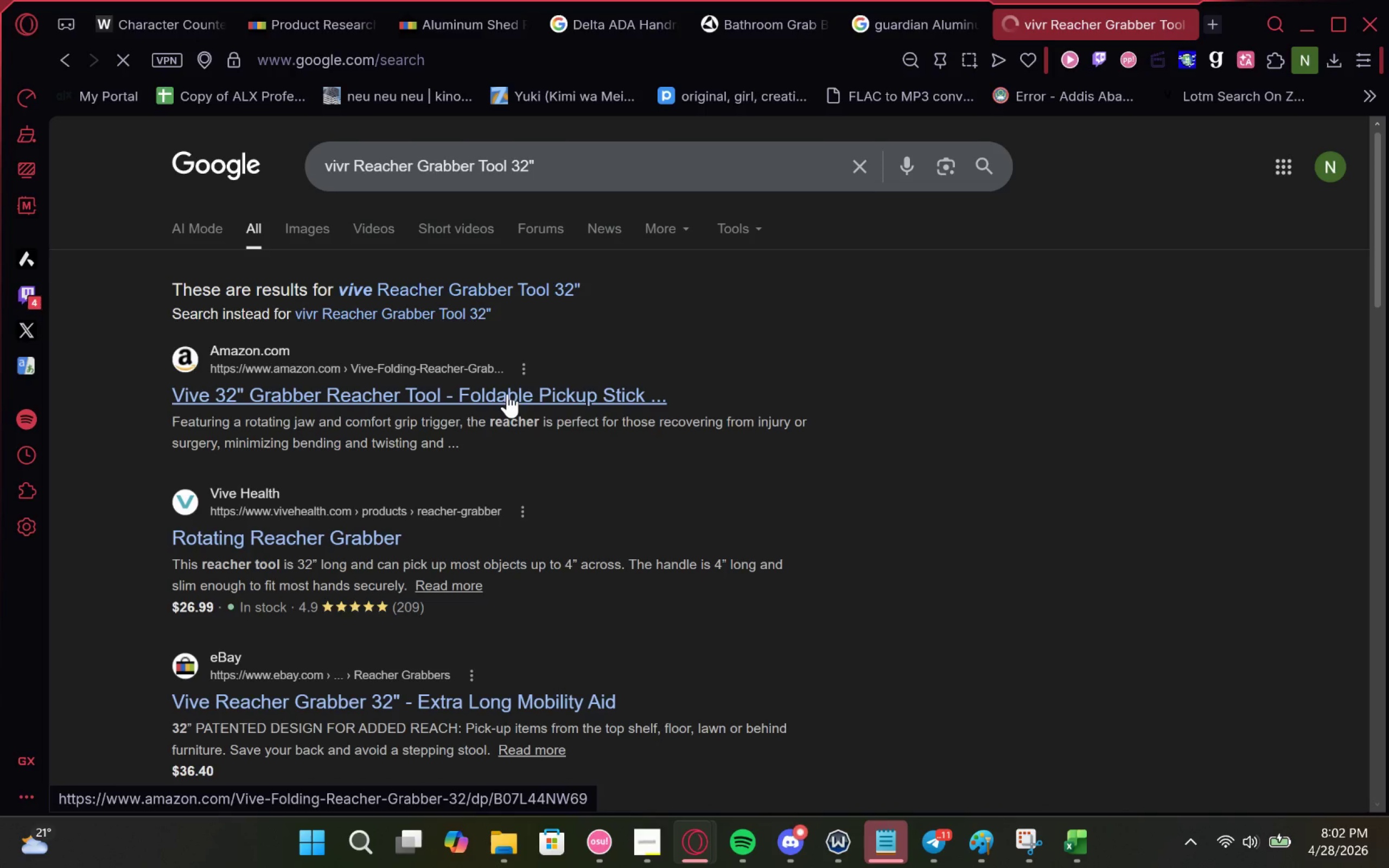 
left_click([507, 393])
 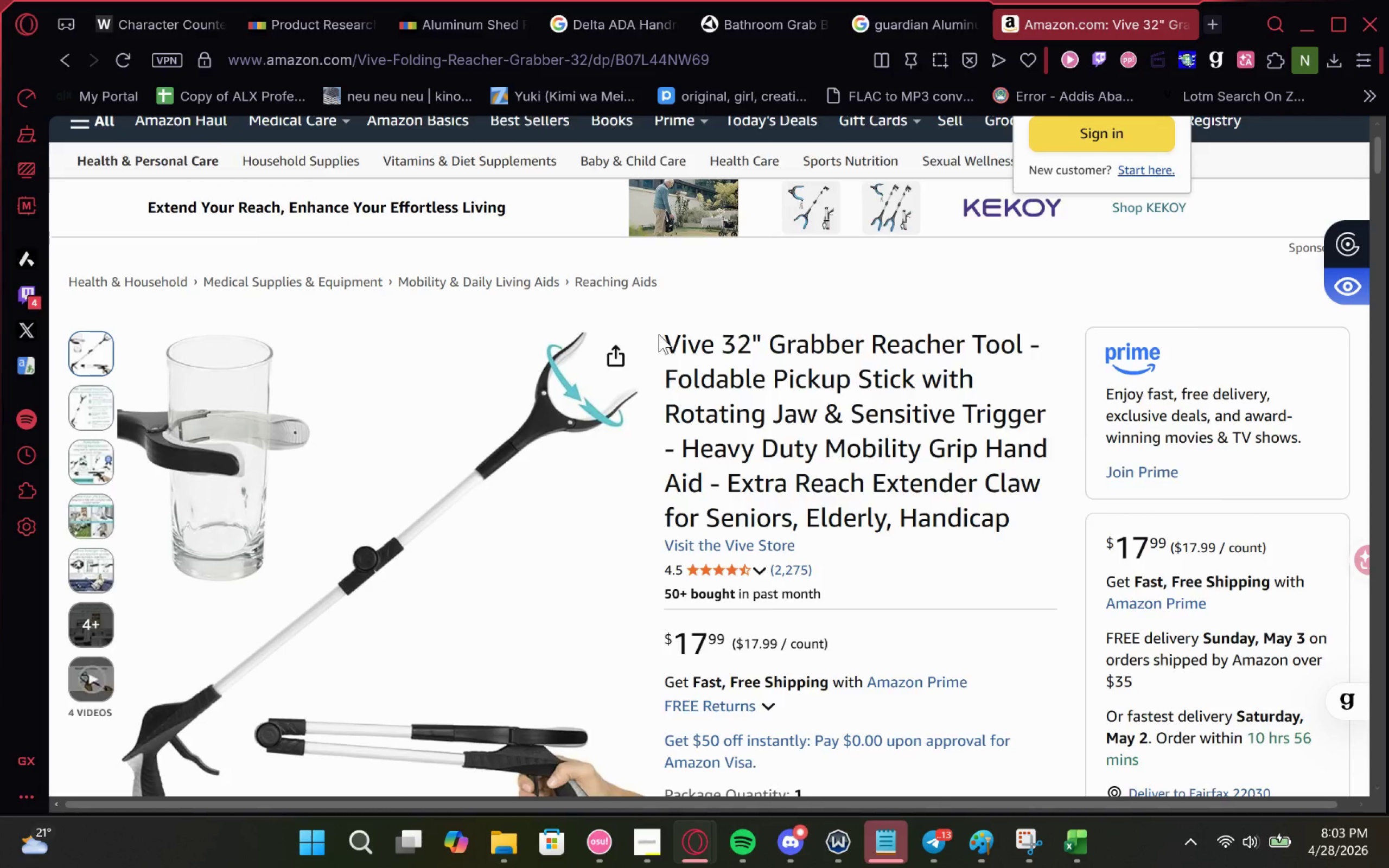 
wait(7.53)
 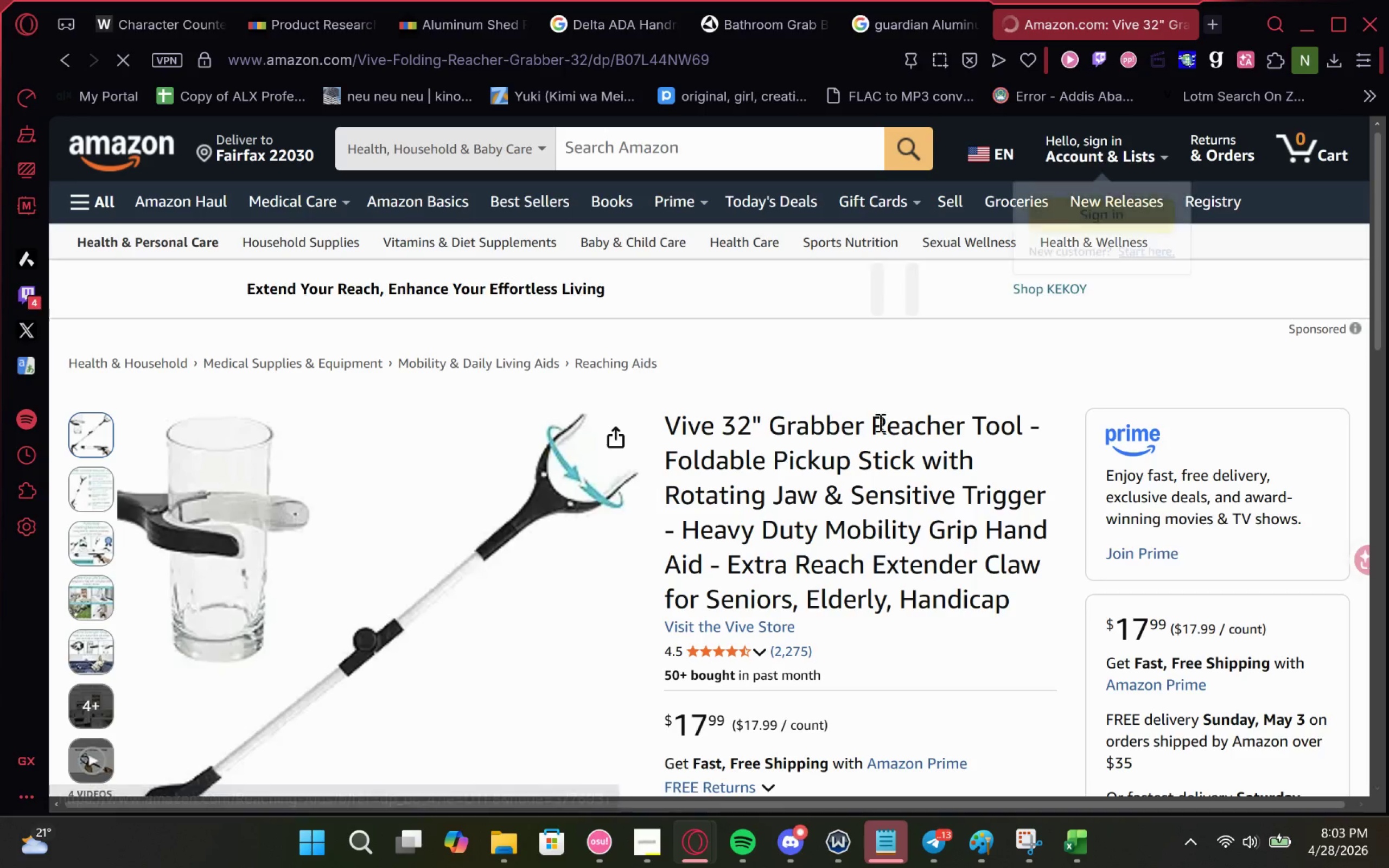 
left_click_drag(start_coordinate=[661, 274], to_coordinate=[1035, 467])
 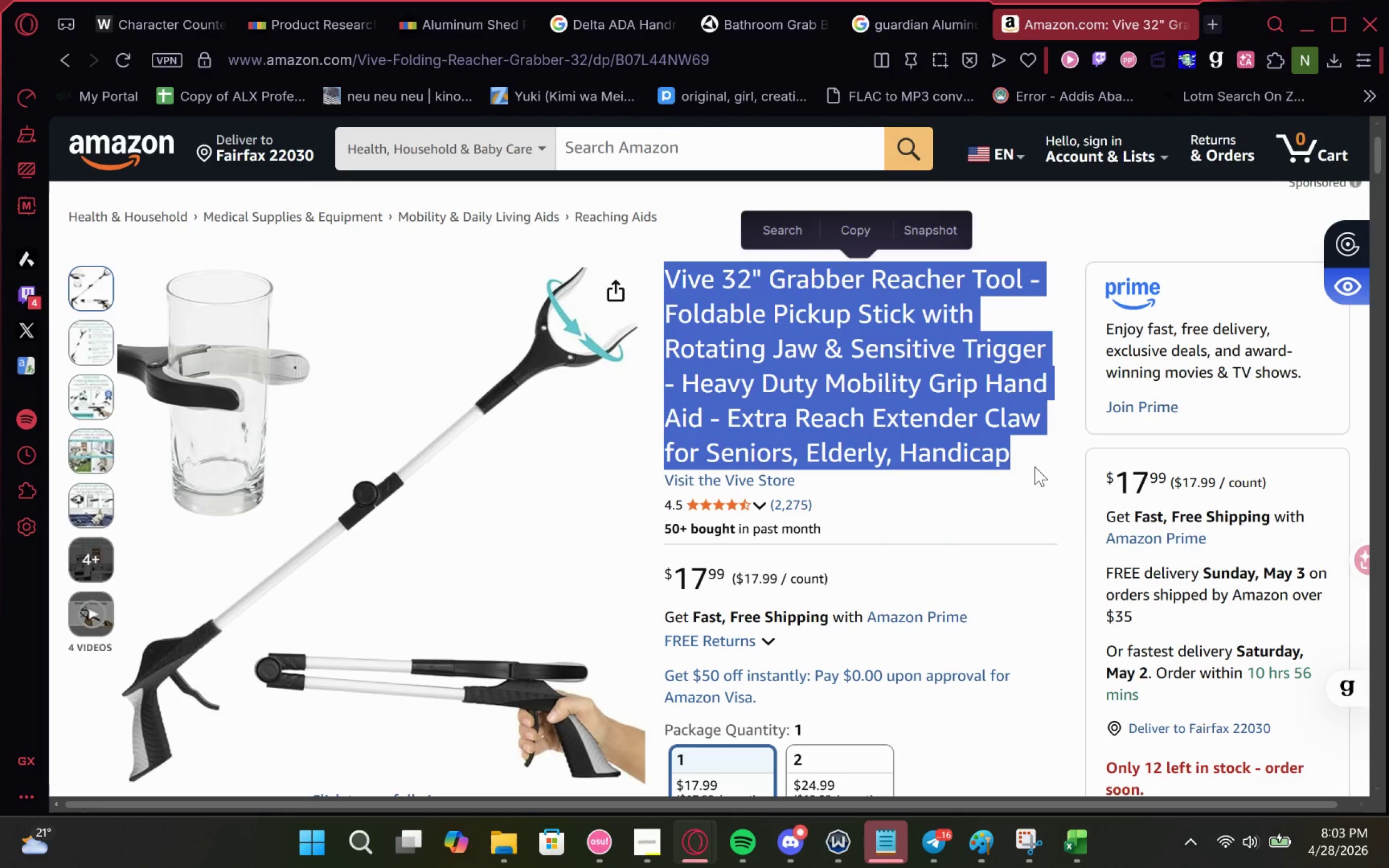 
key(Control+C)
 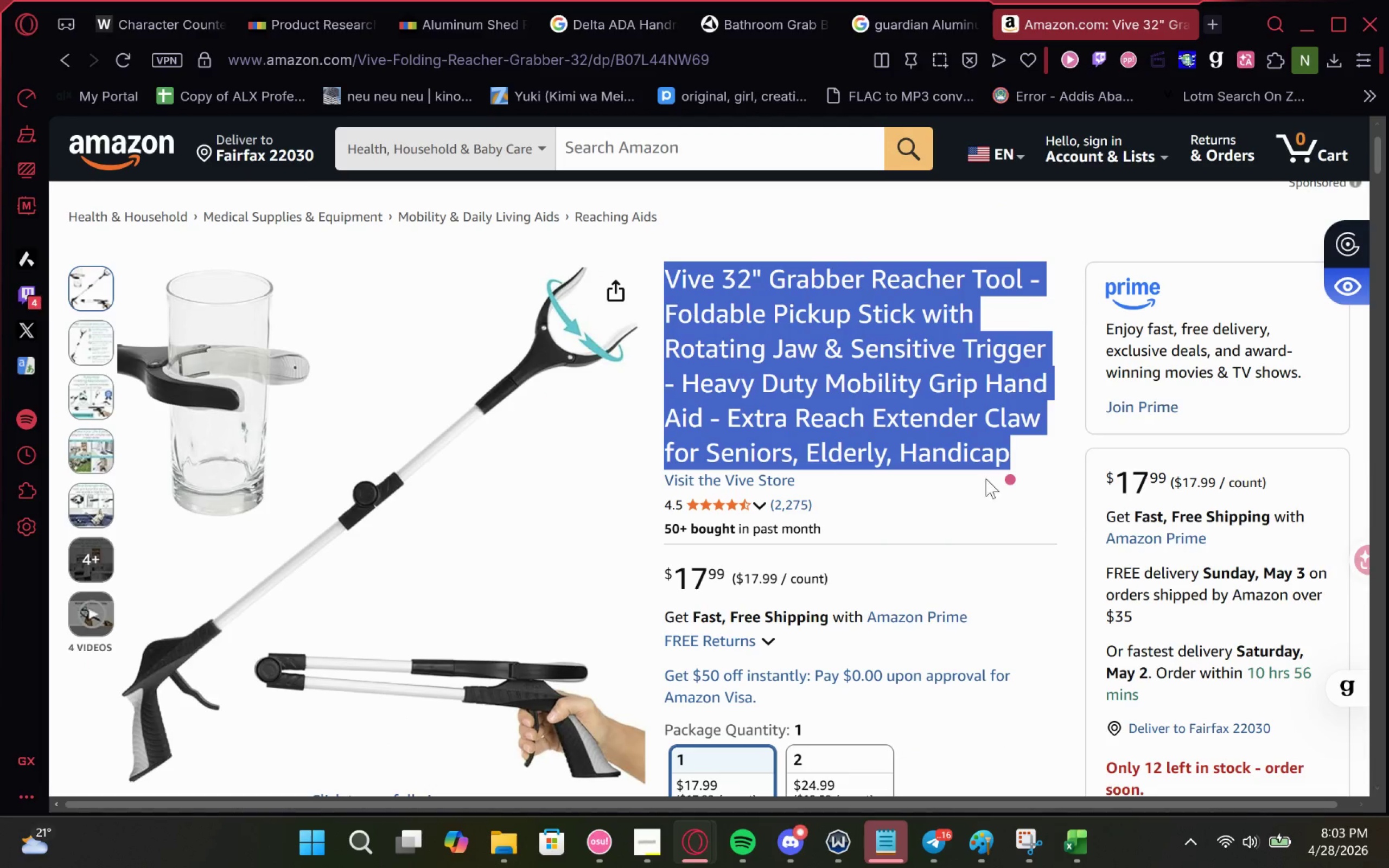 
key(Control+C)
 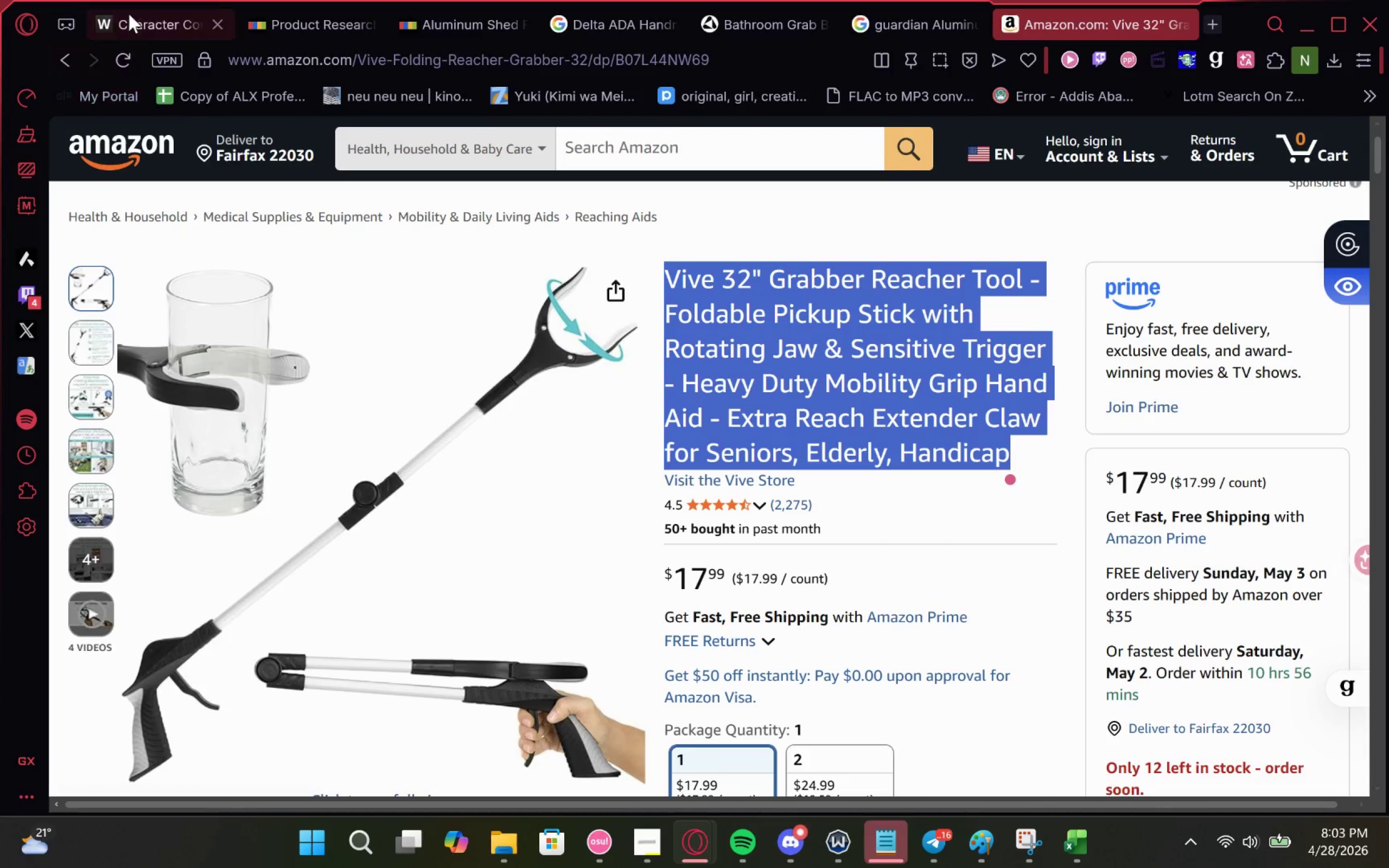 
left_click([131, 10])
 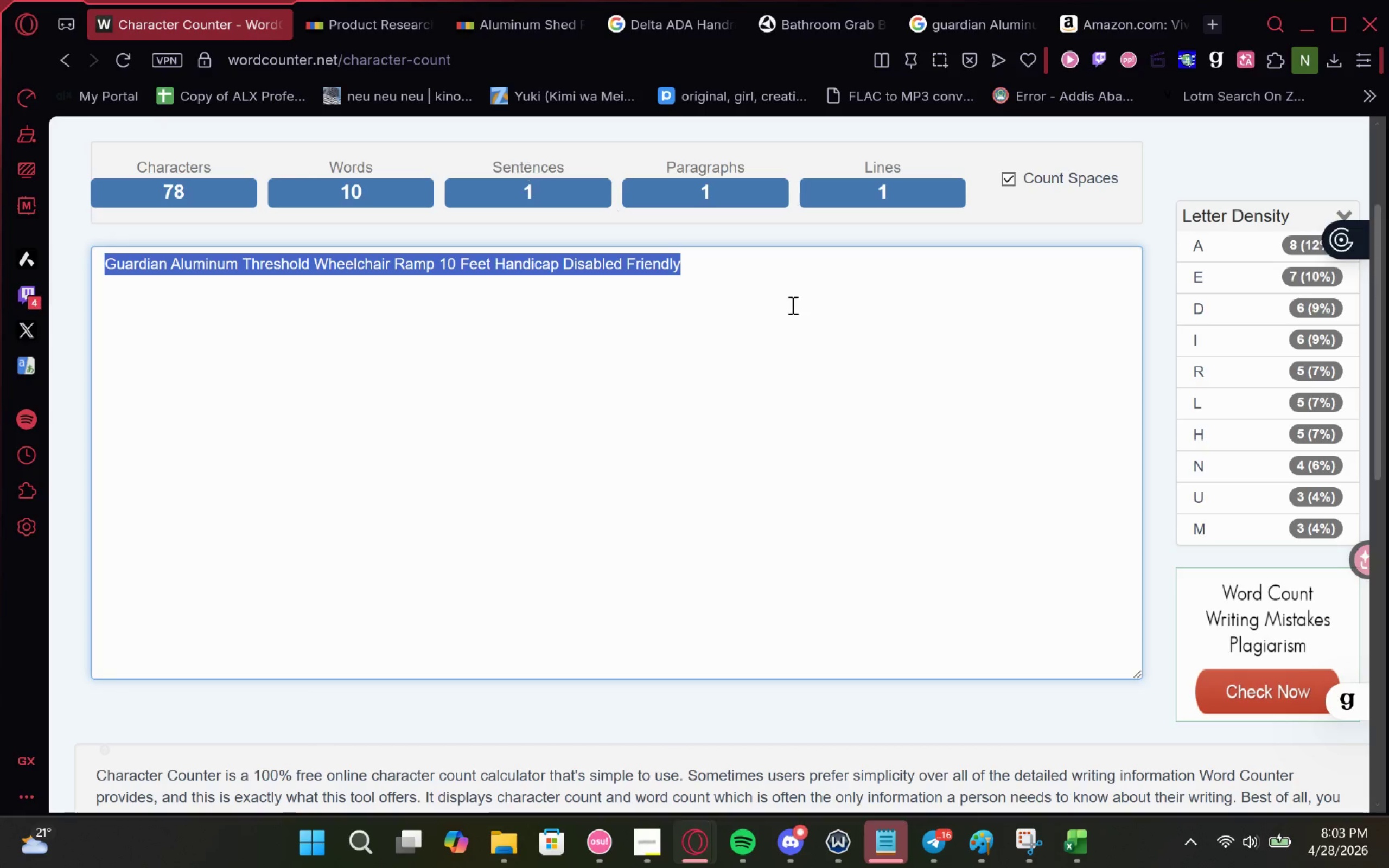 
key(Control+V)
 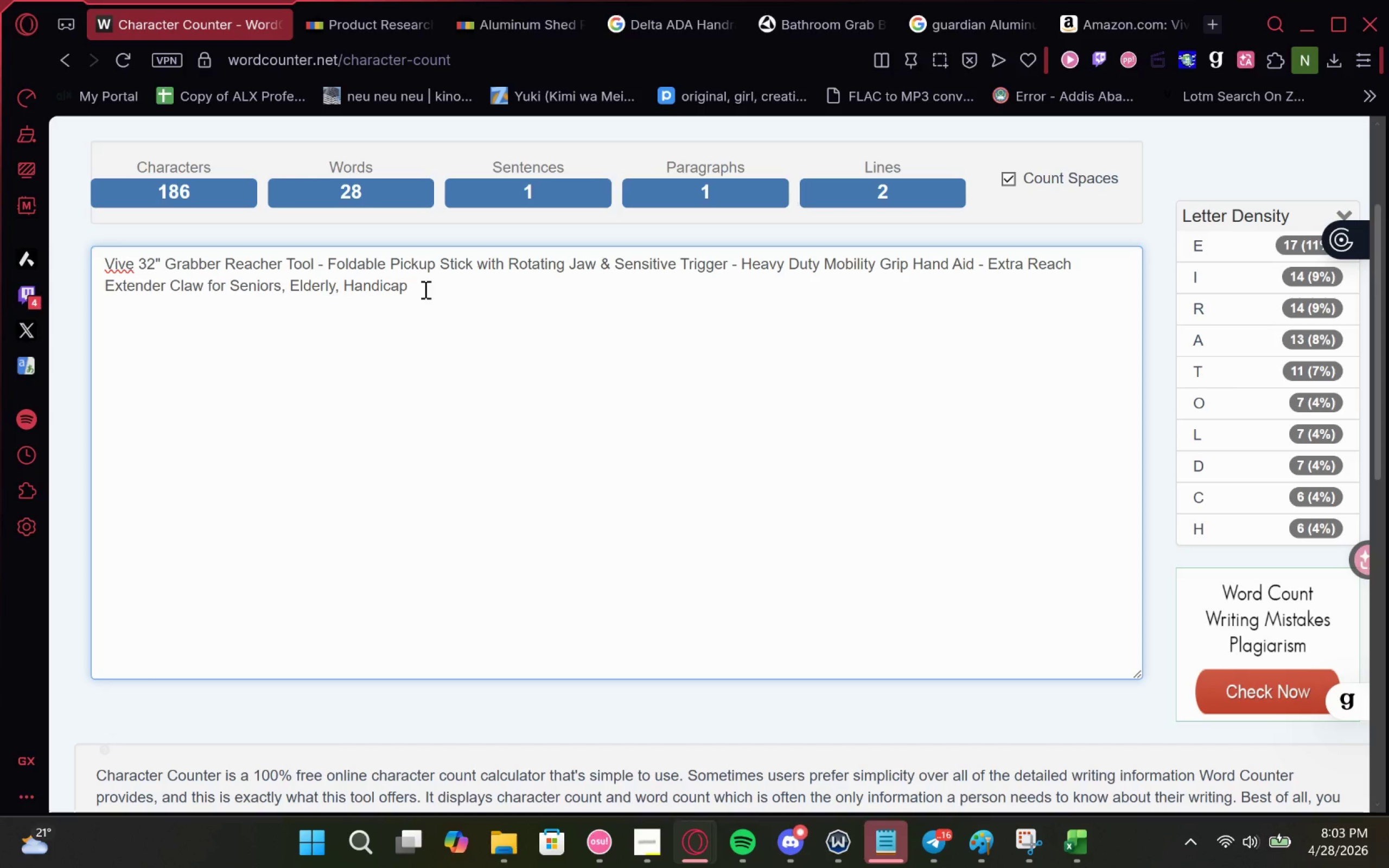 
left_click_drag(start_coordinate=[539, 295], to_coordinate=[731, 268])
 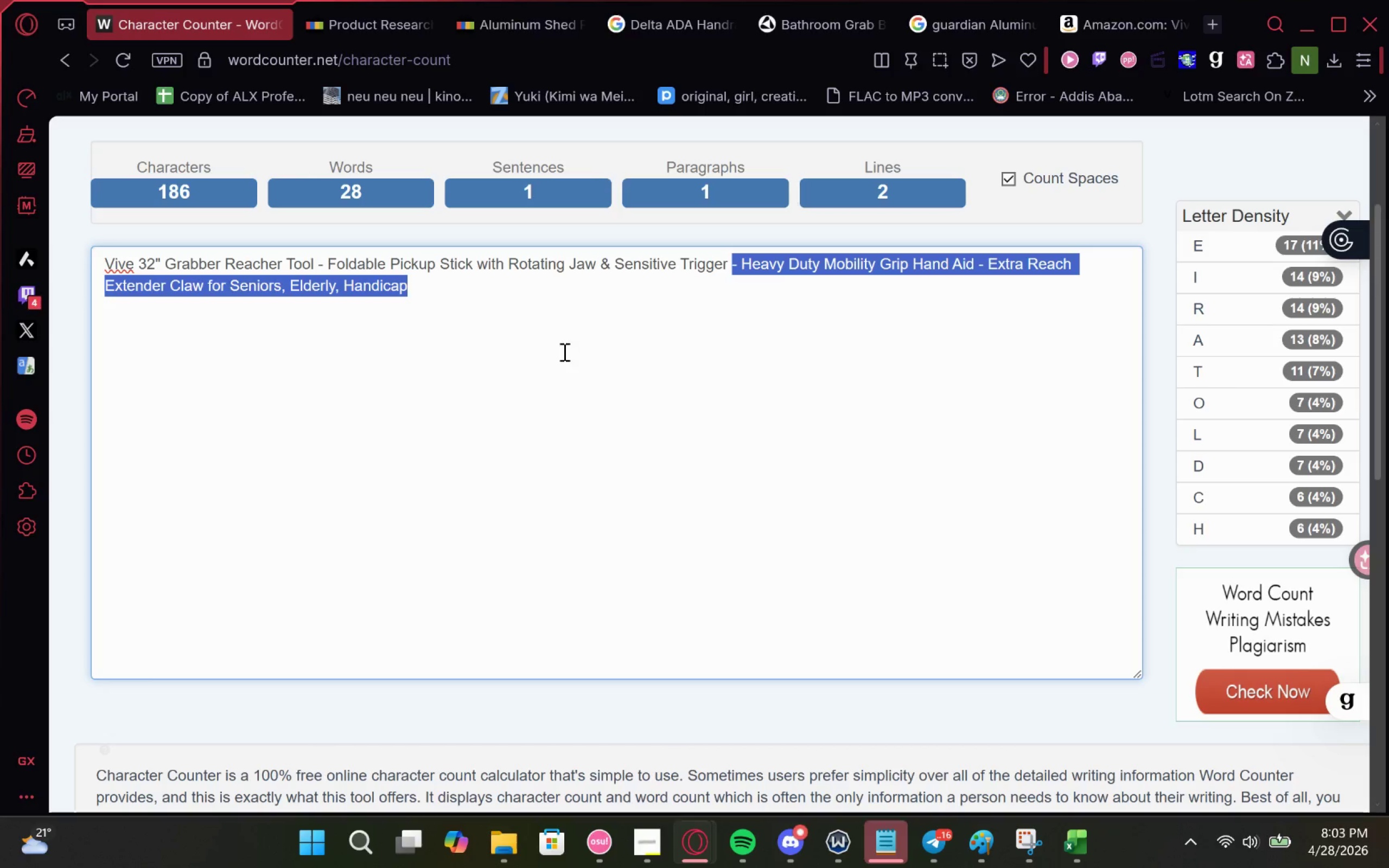 
left_click([563, 352])
 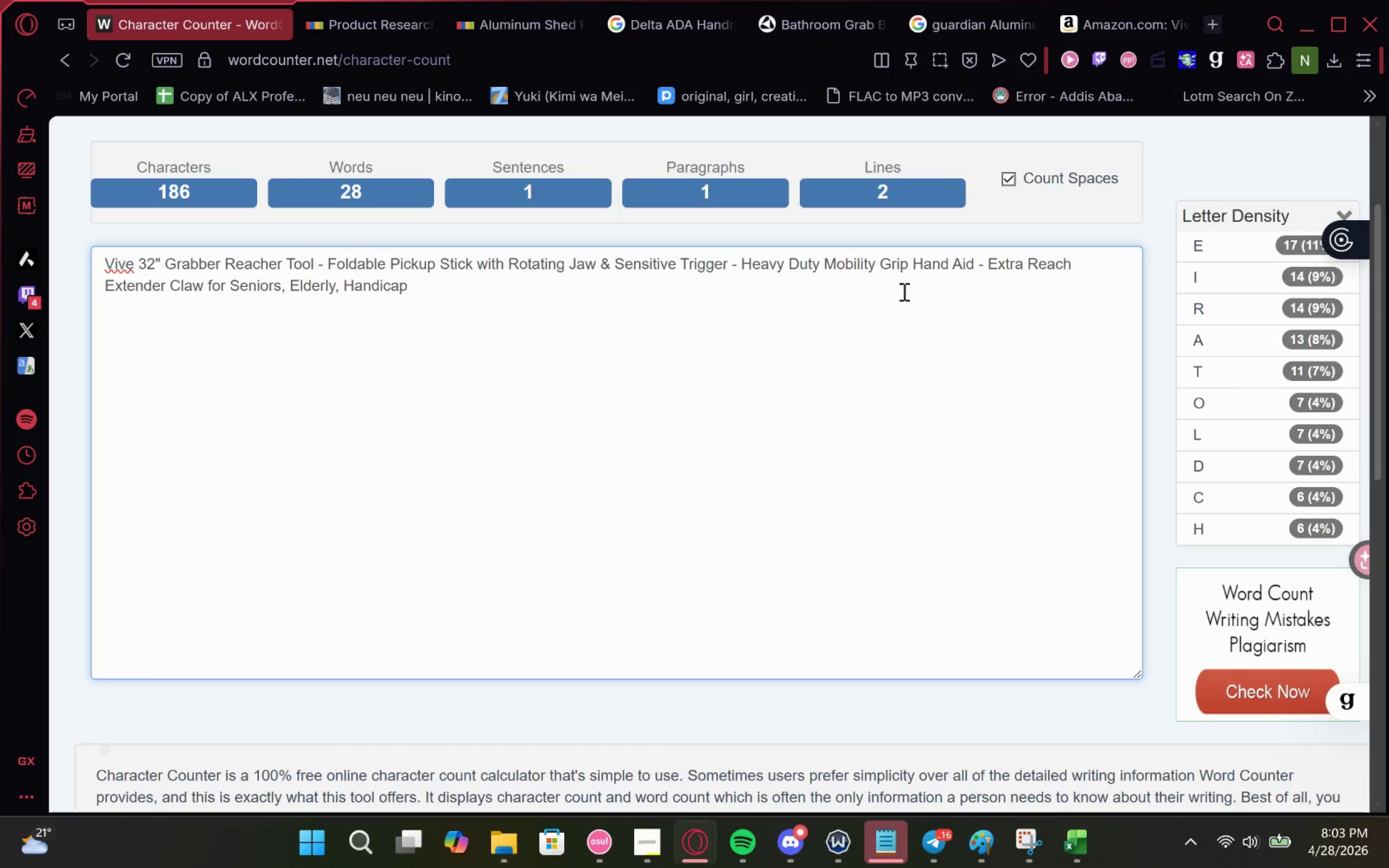 
wait(11.2)
 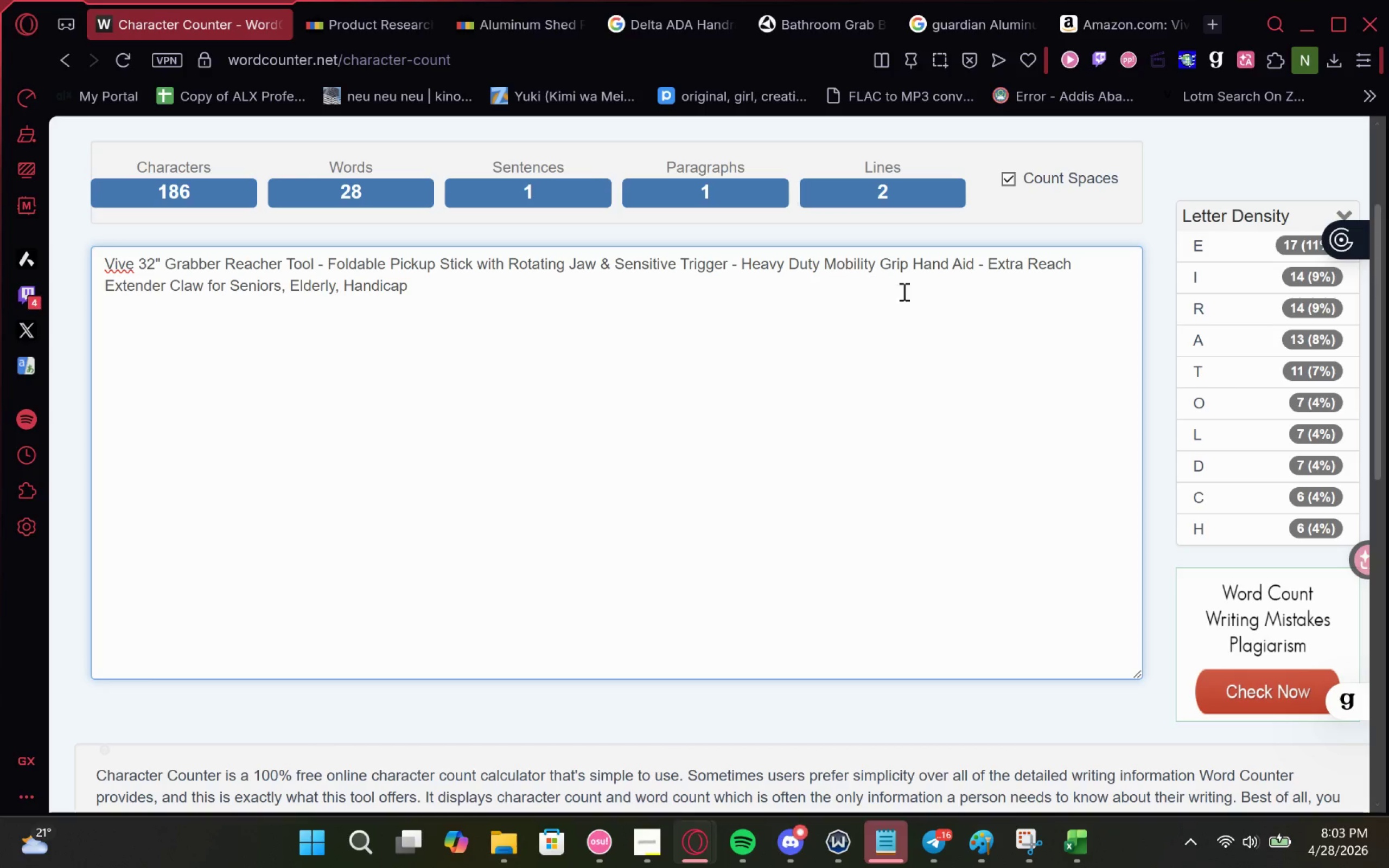 
left_click_drag(start_coordinate=[328, 263], to_coordinate=[211, 294])
 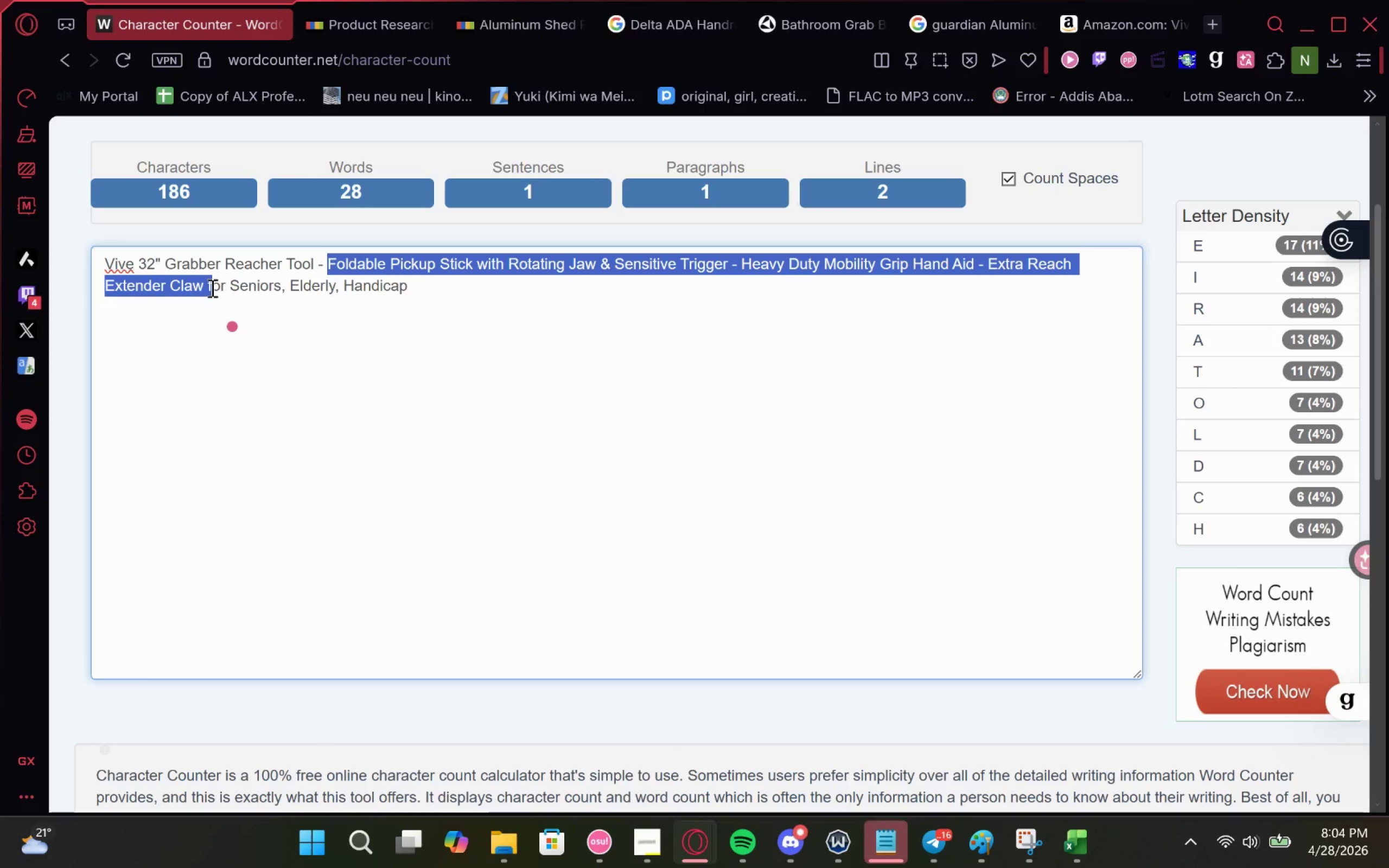 
wait(33.77)
 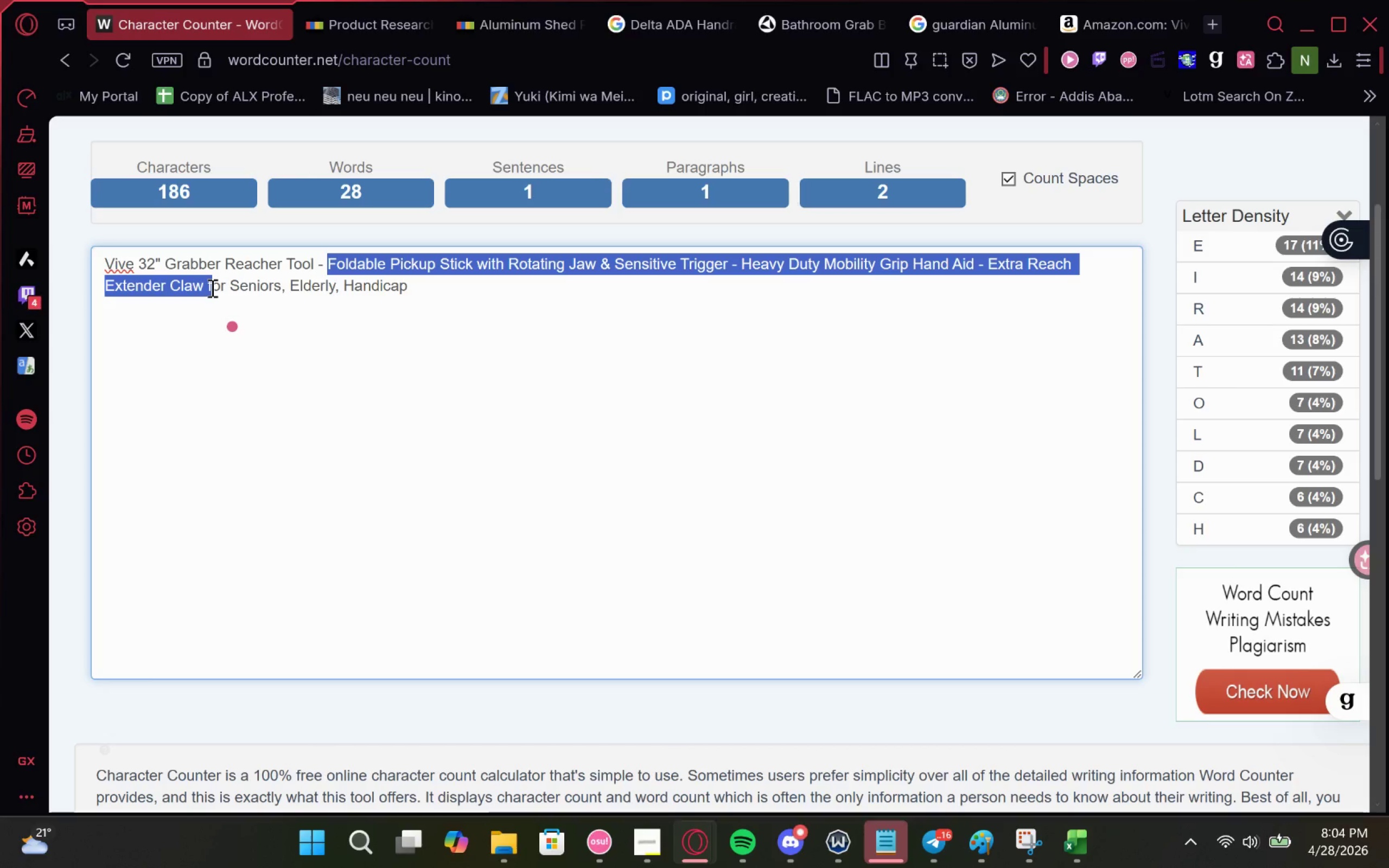 
left_click([193, 296])
 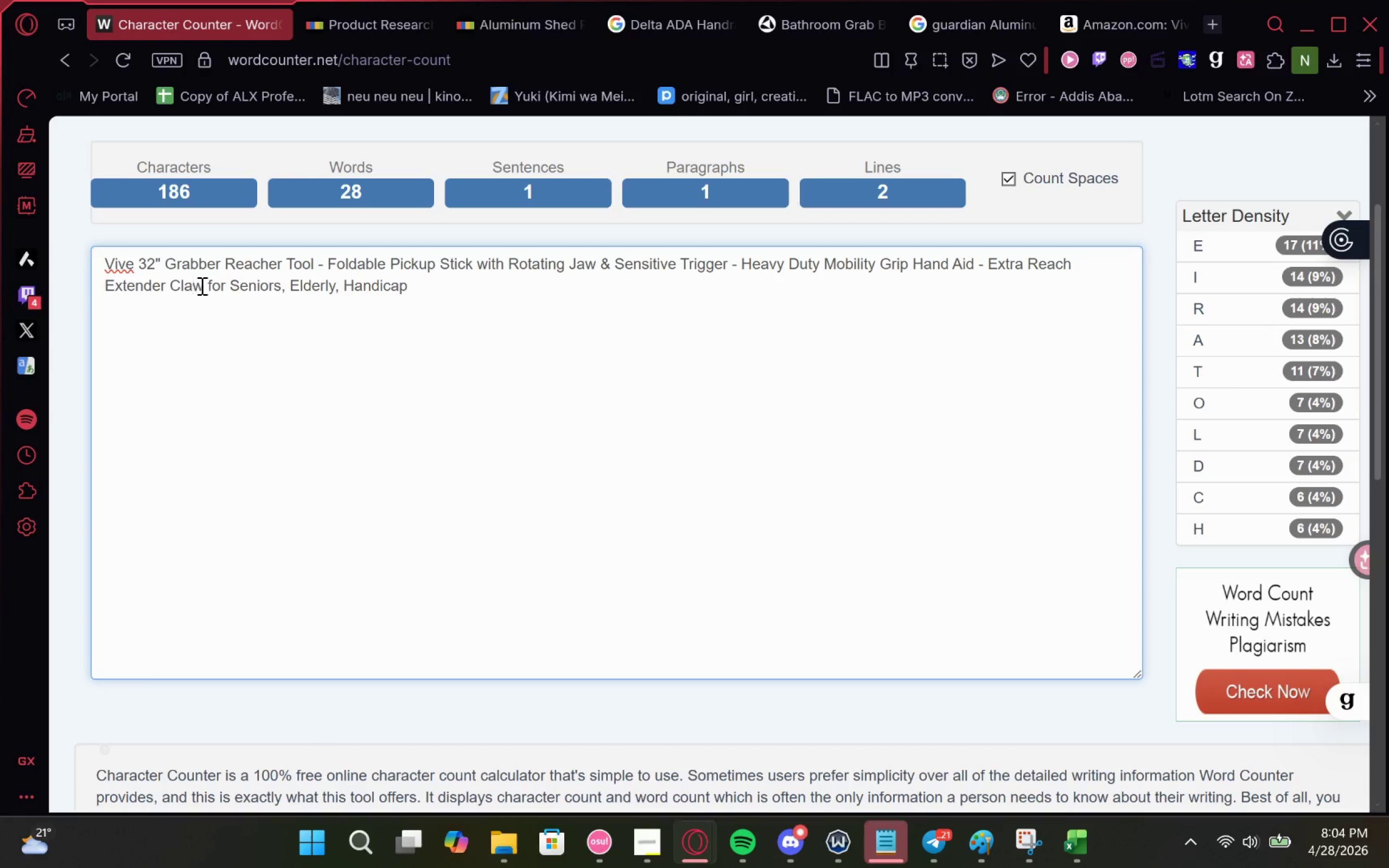 
left_click_drag(start_coordinate=[202, 285], to_coordinate=[326, 271])
 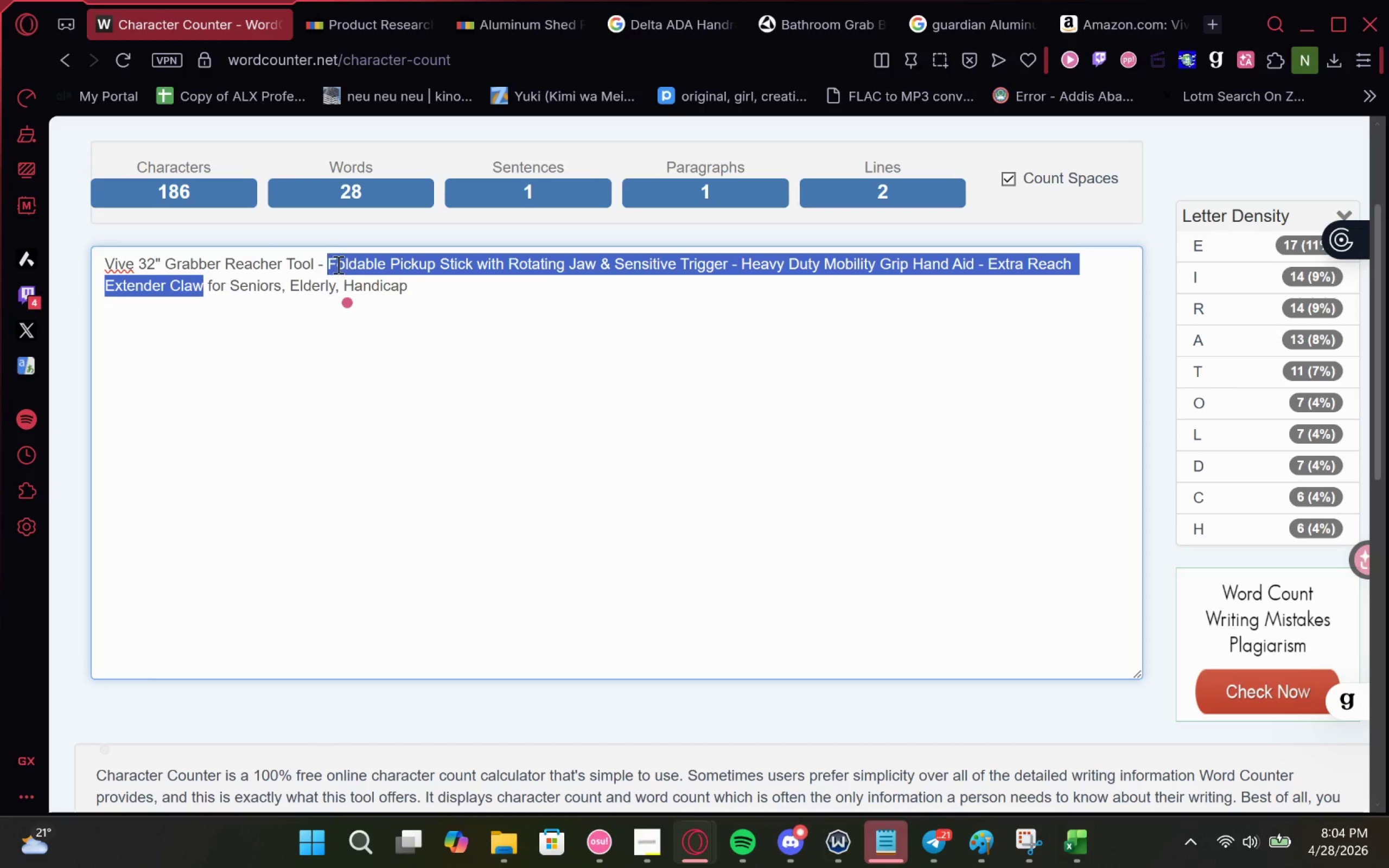 
key(Control+X)
 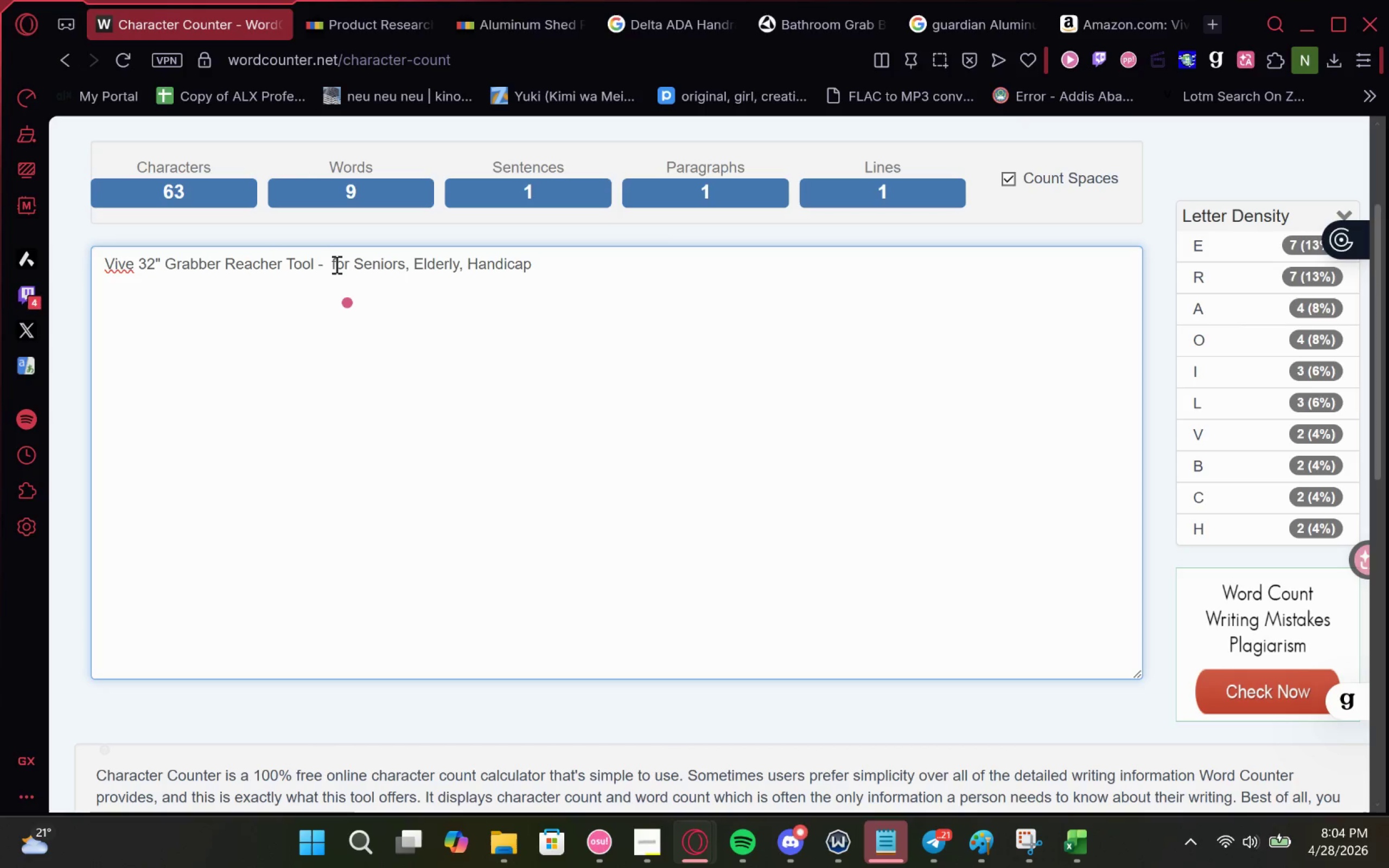 
key(Backspace)
 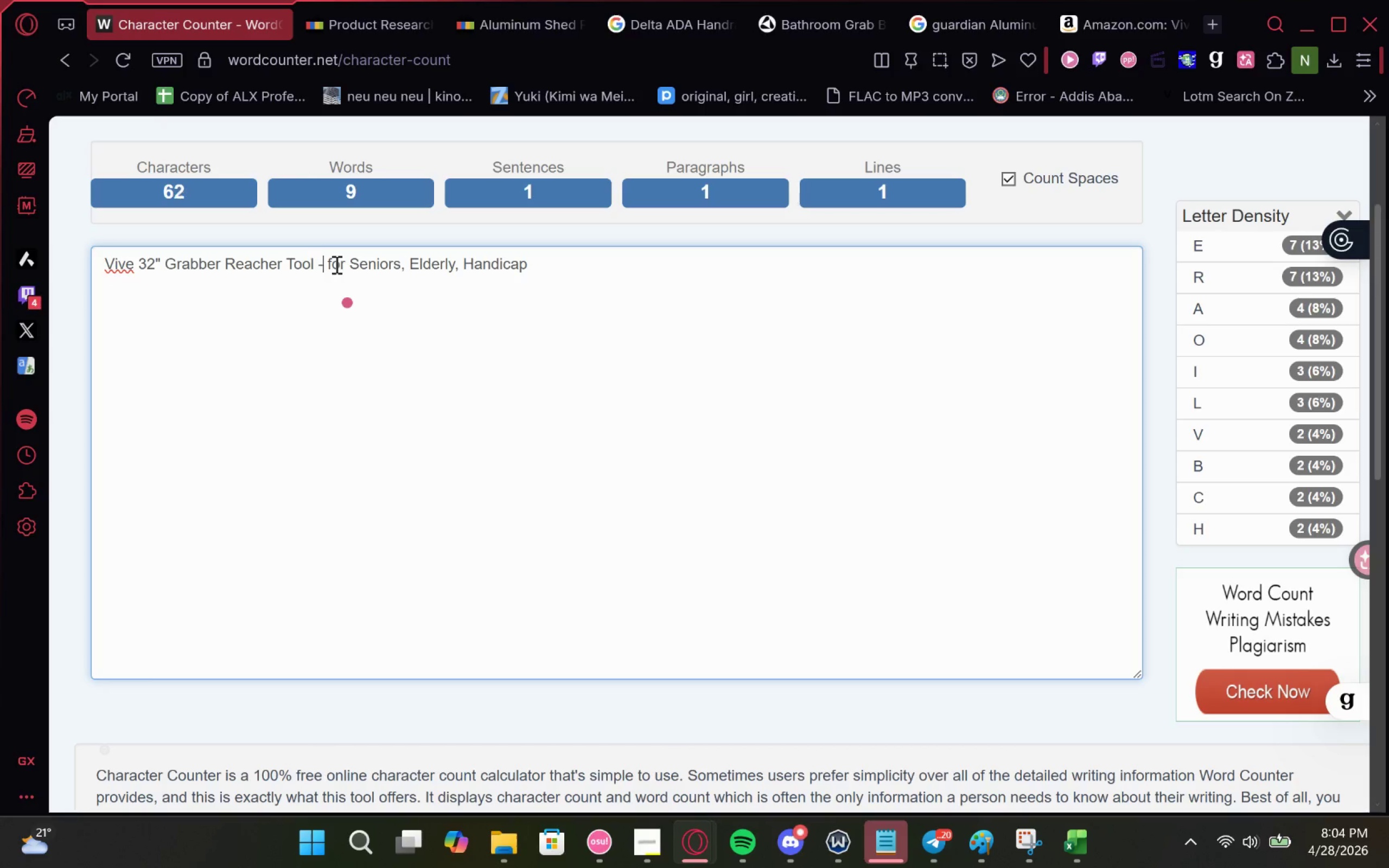 
key(Backspace)
 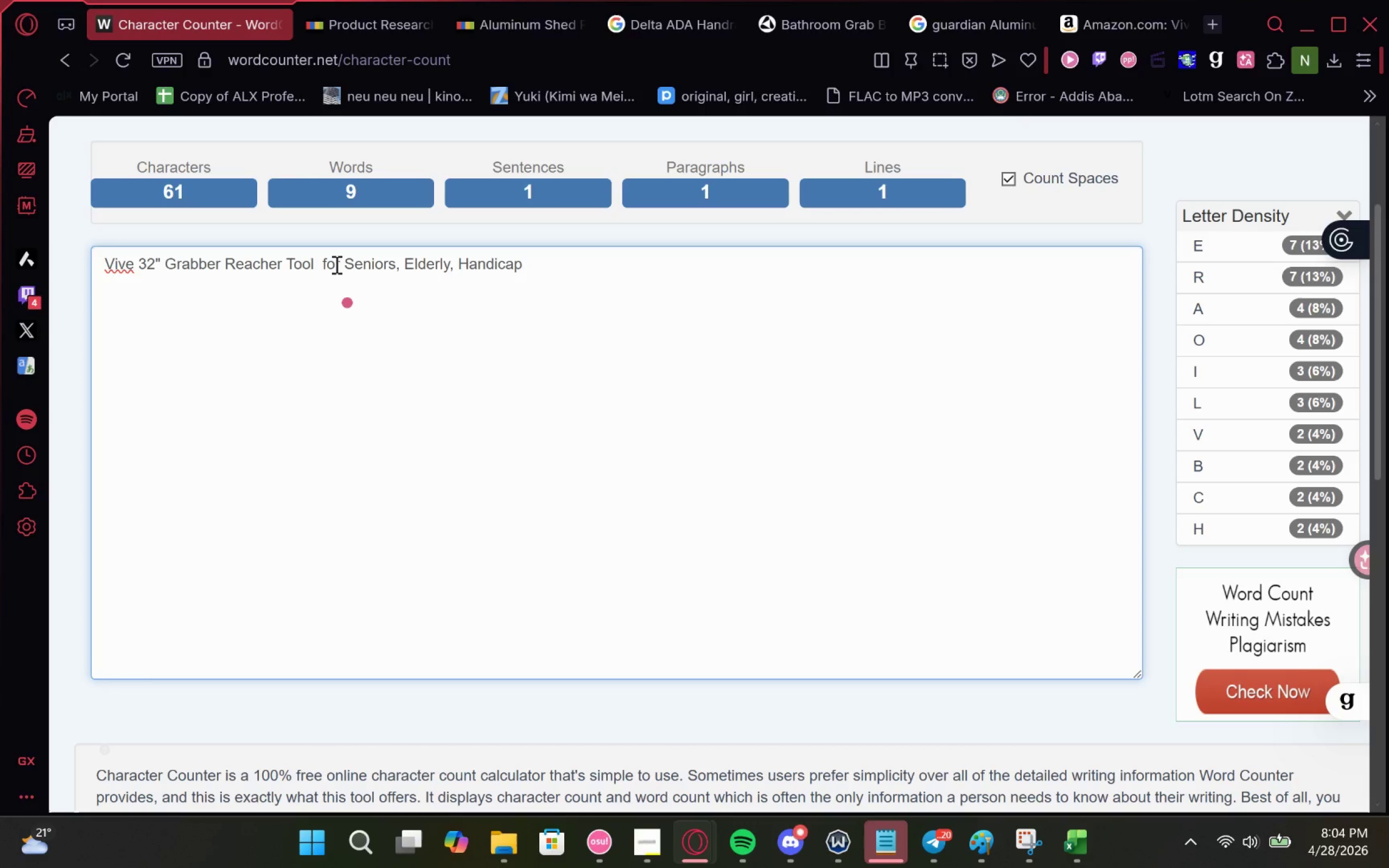 
key(Backspace)
 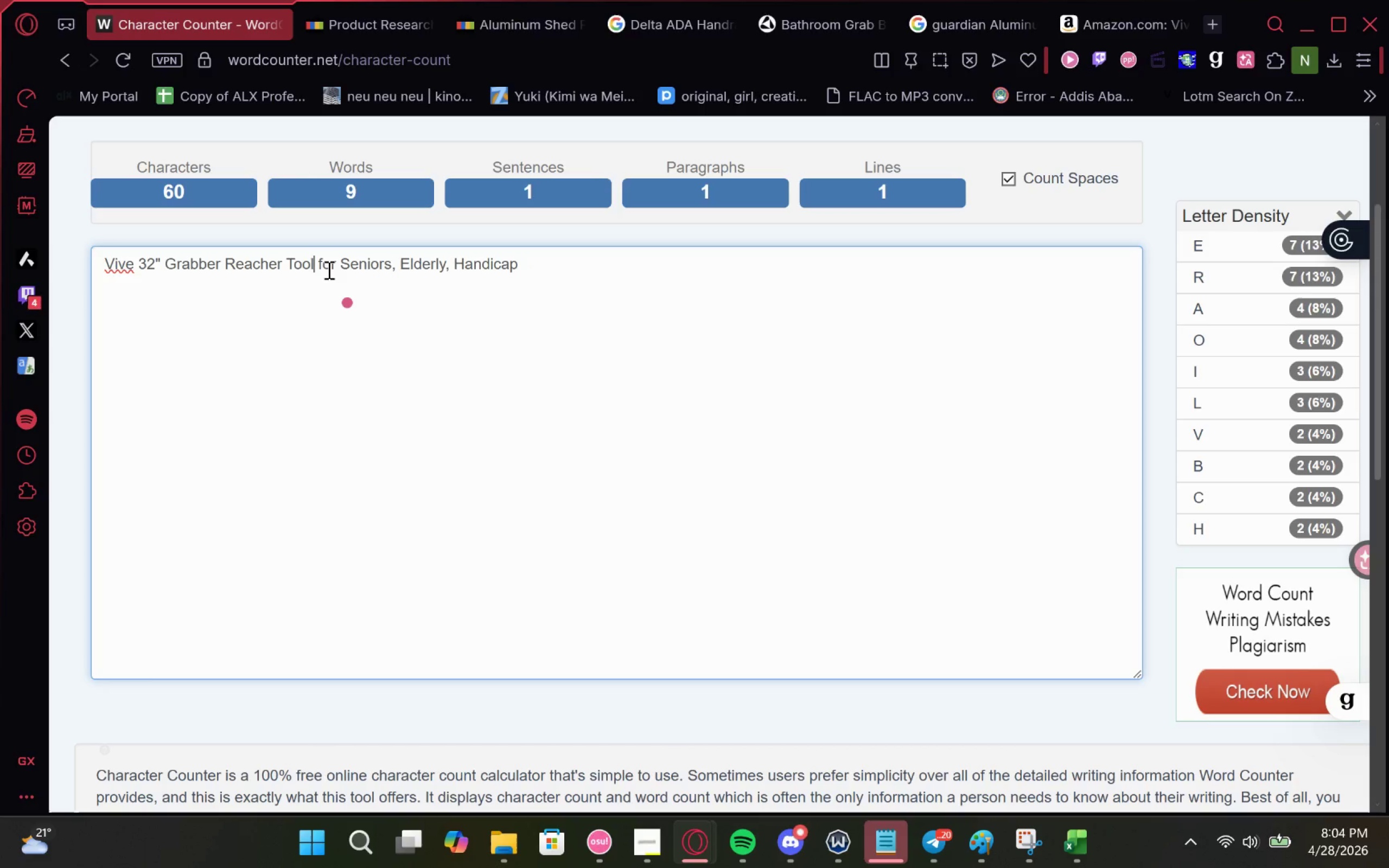 
left_click([327, 267])
 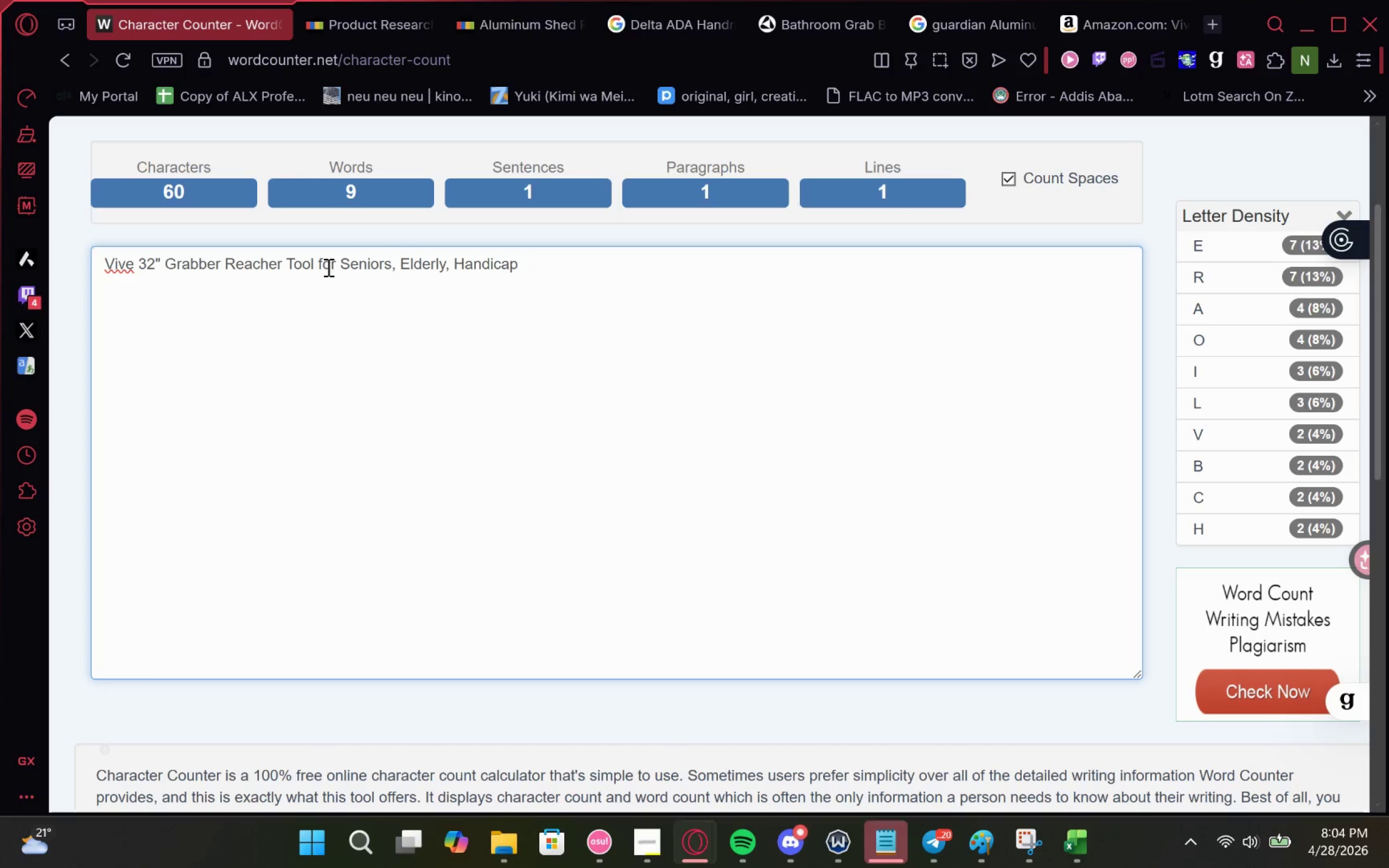 
key(ArrowLeft)
 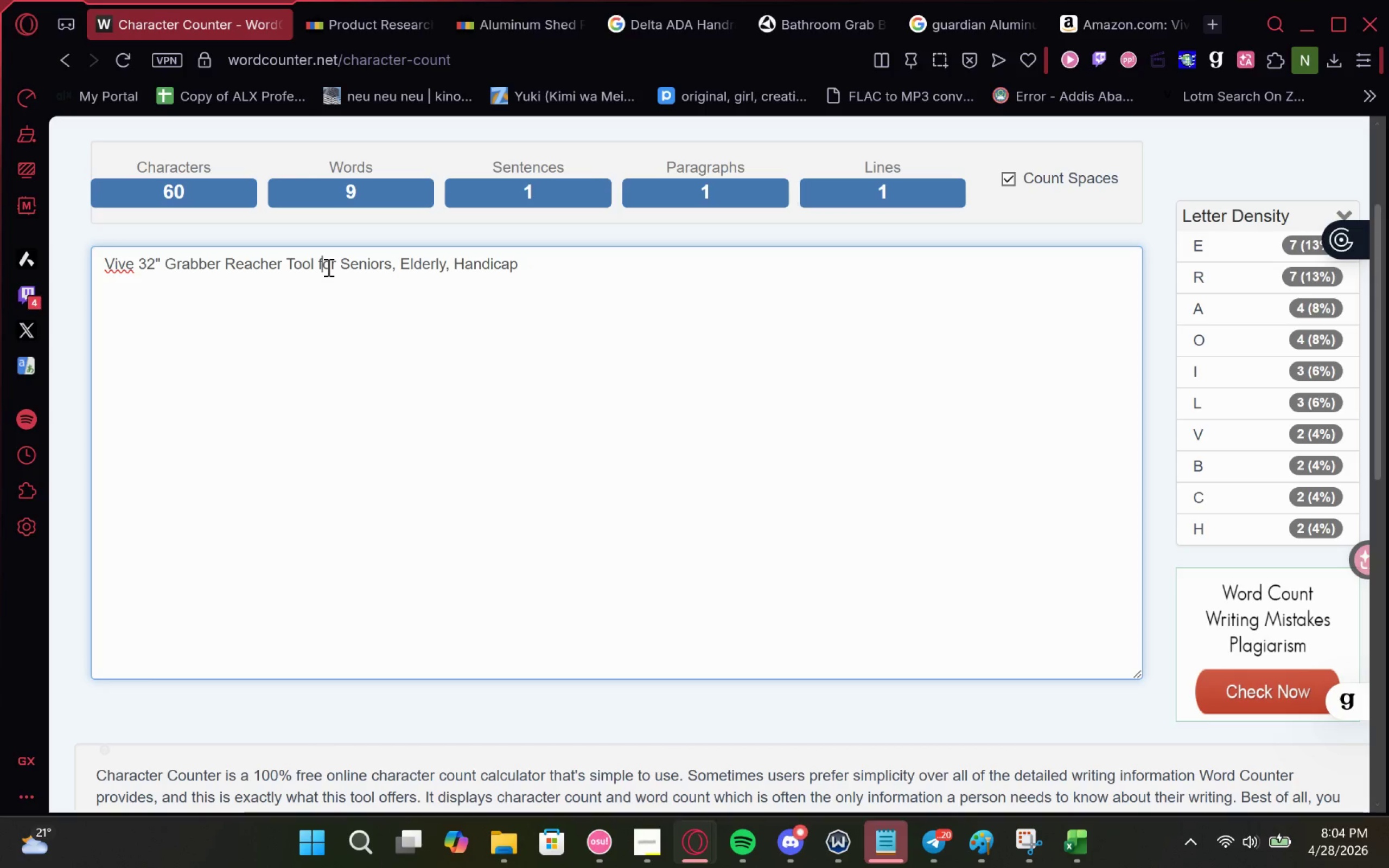 
key(Backspace)
 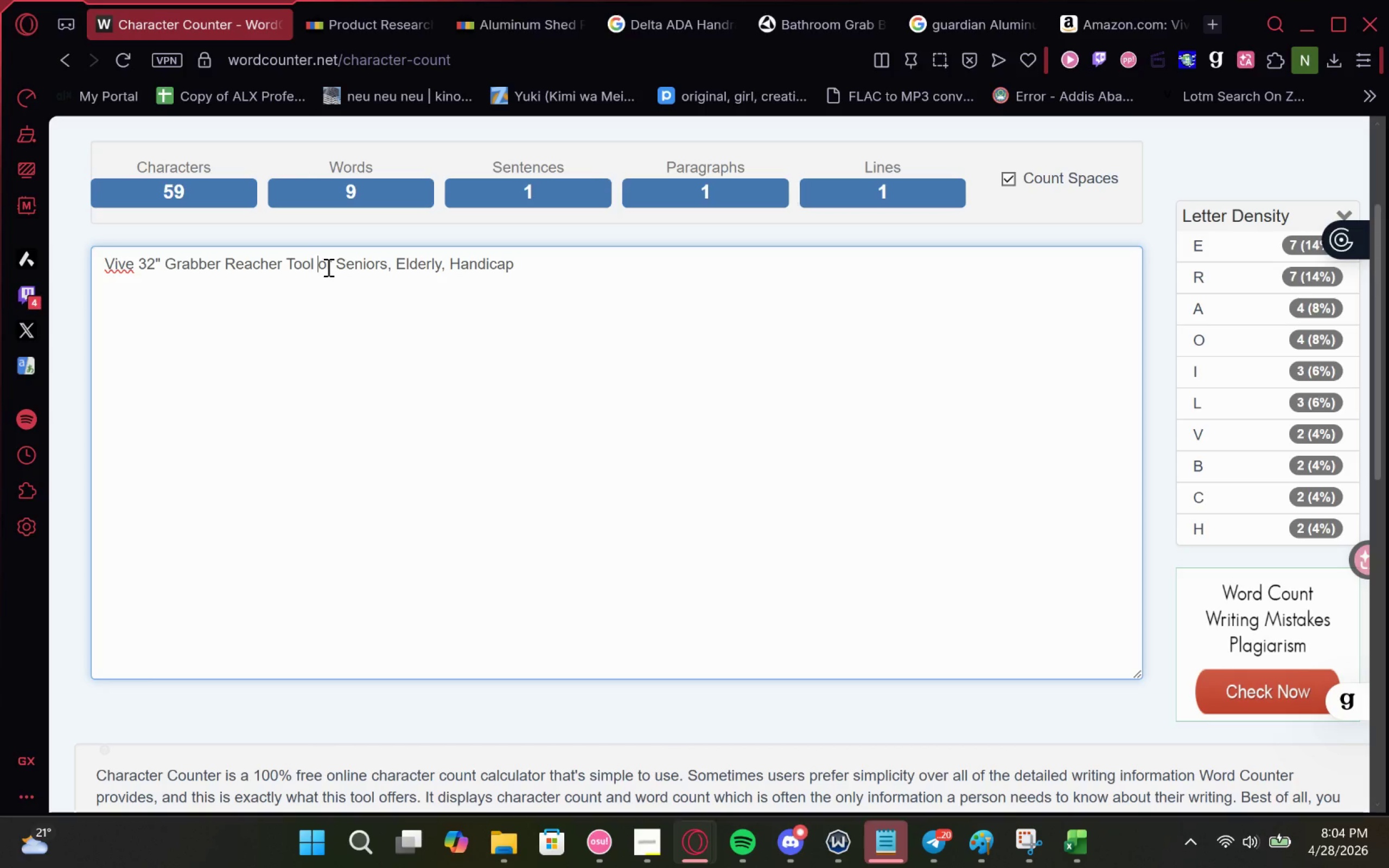 
key(Shift+F)
 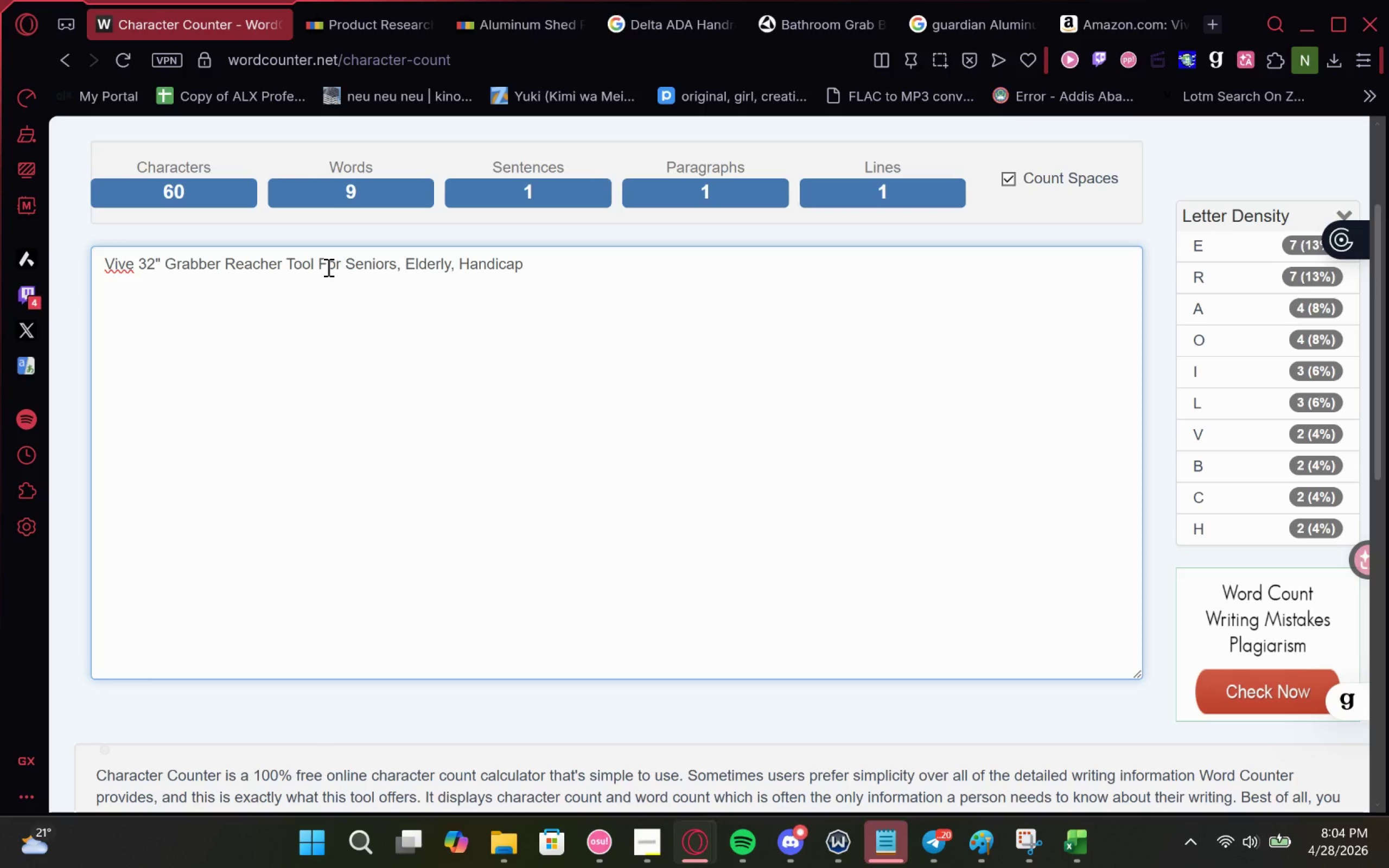 
hold_key(key=ArrowRight, duration=1.52)
 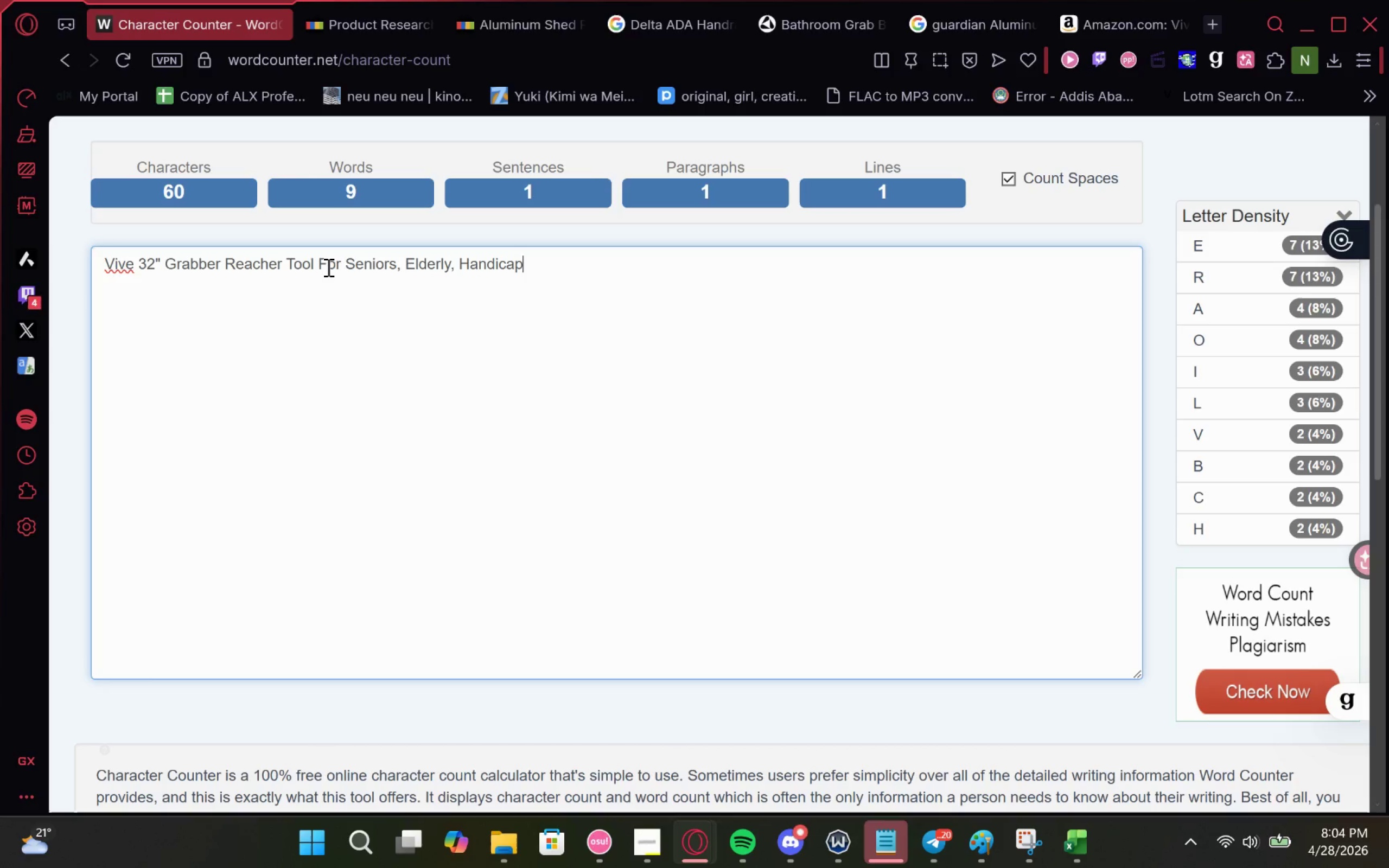 
key(ArrowRight)
 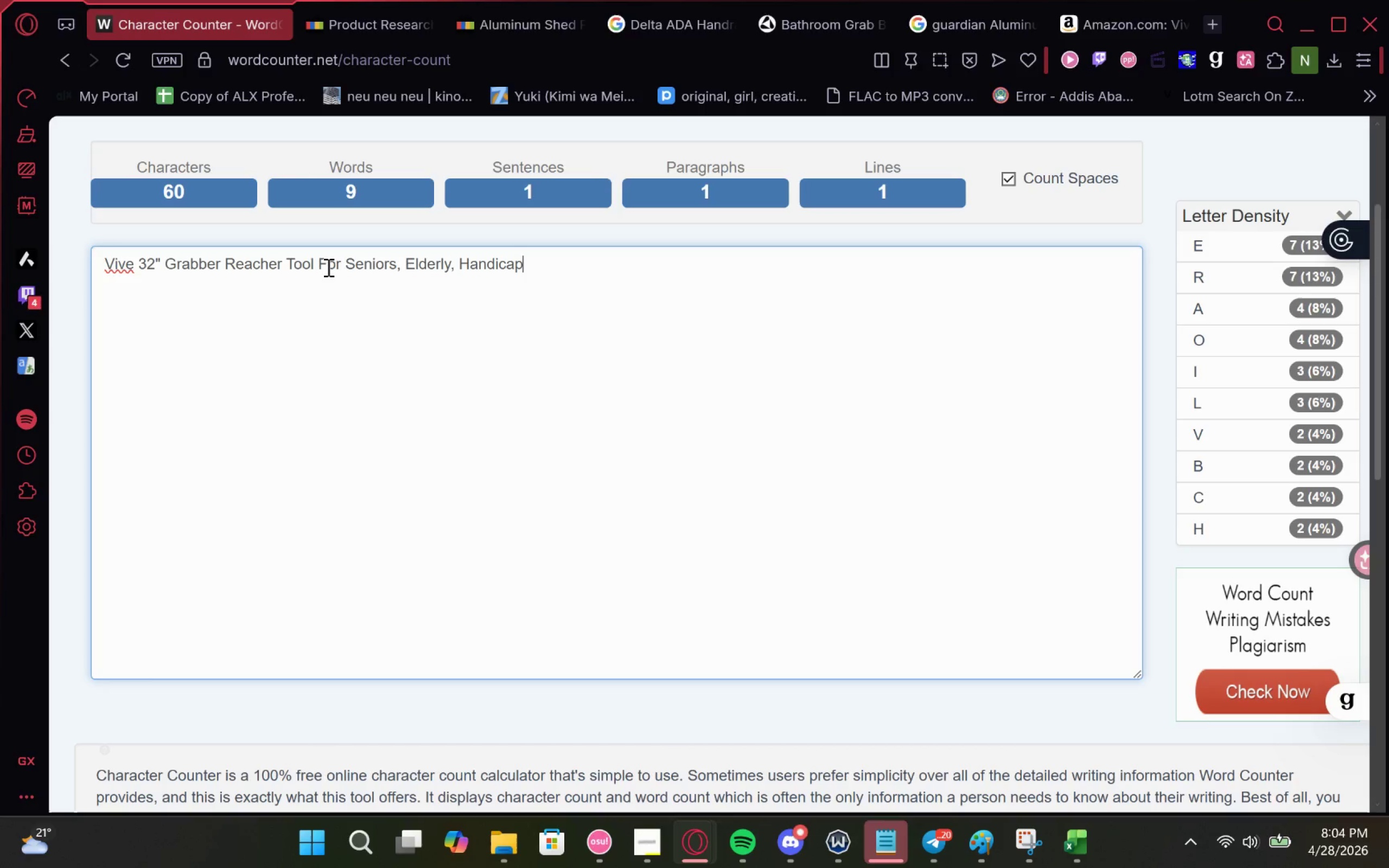 
key(ArrowRight)
 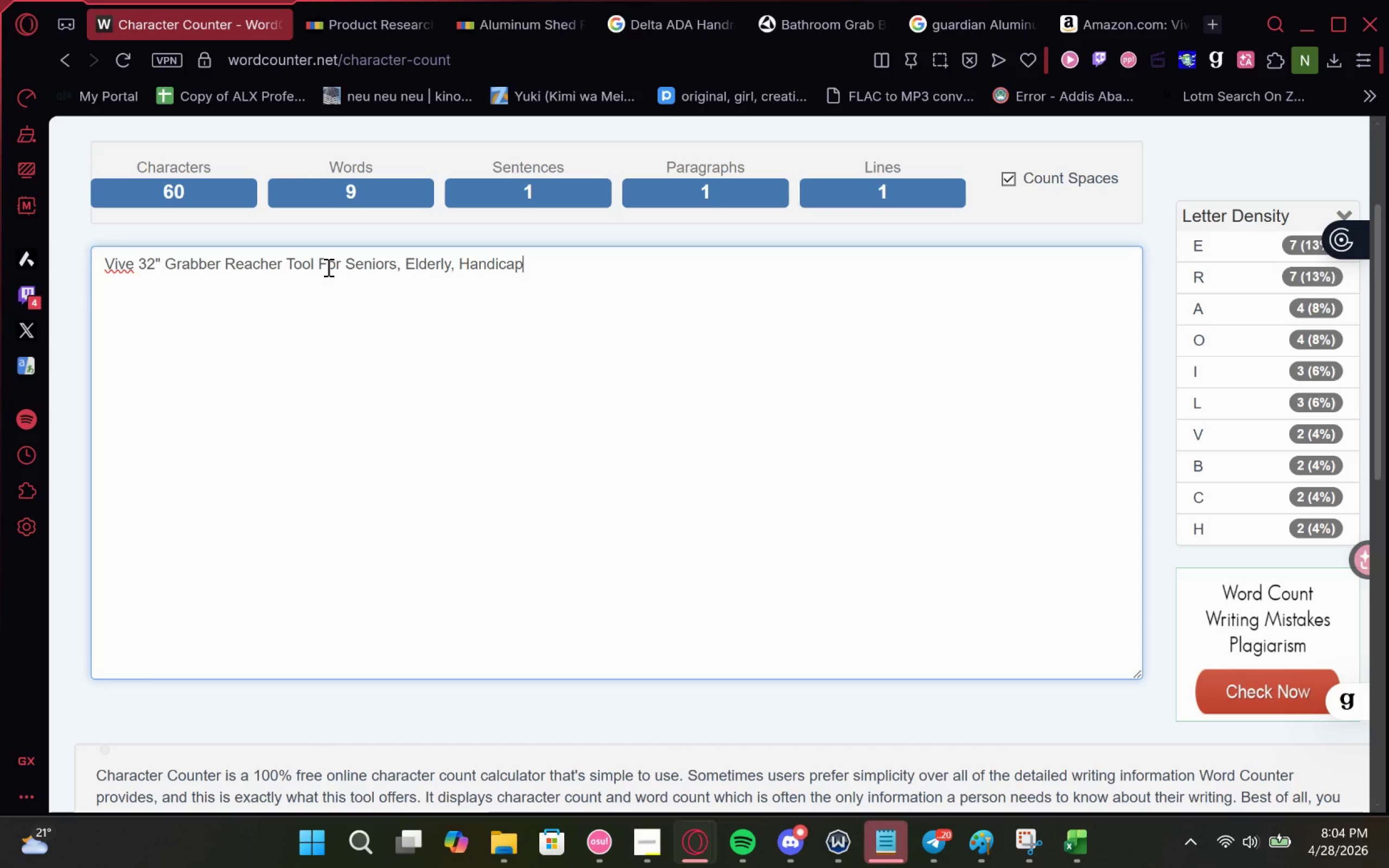 
key(ArrowRight)
 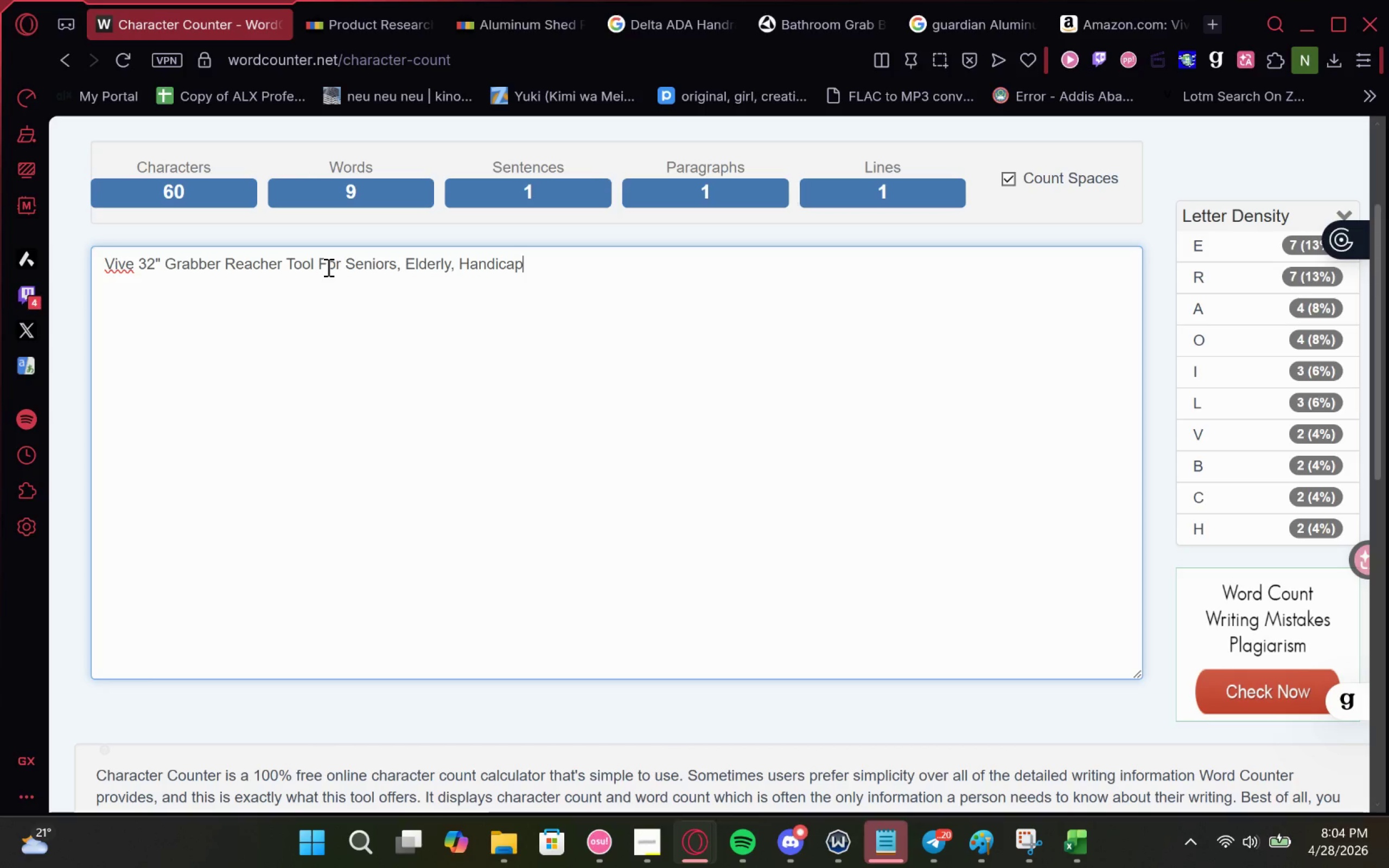 
key(ArrowRight)
 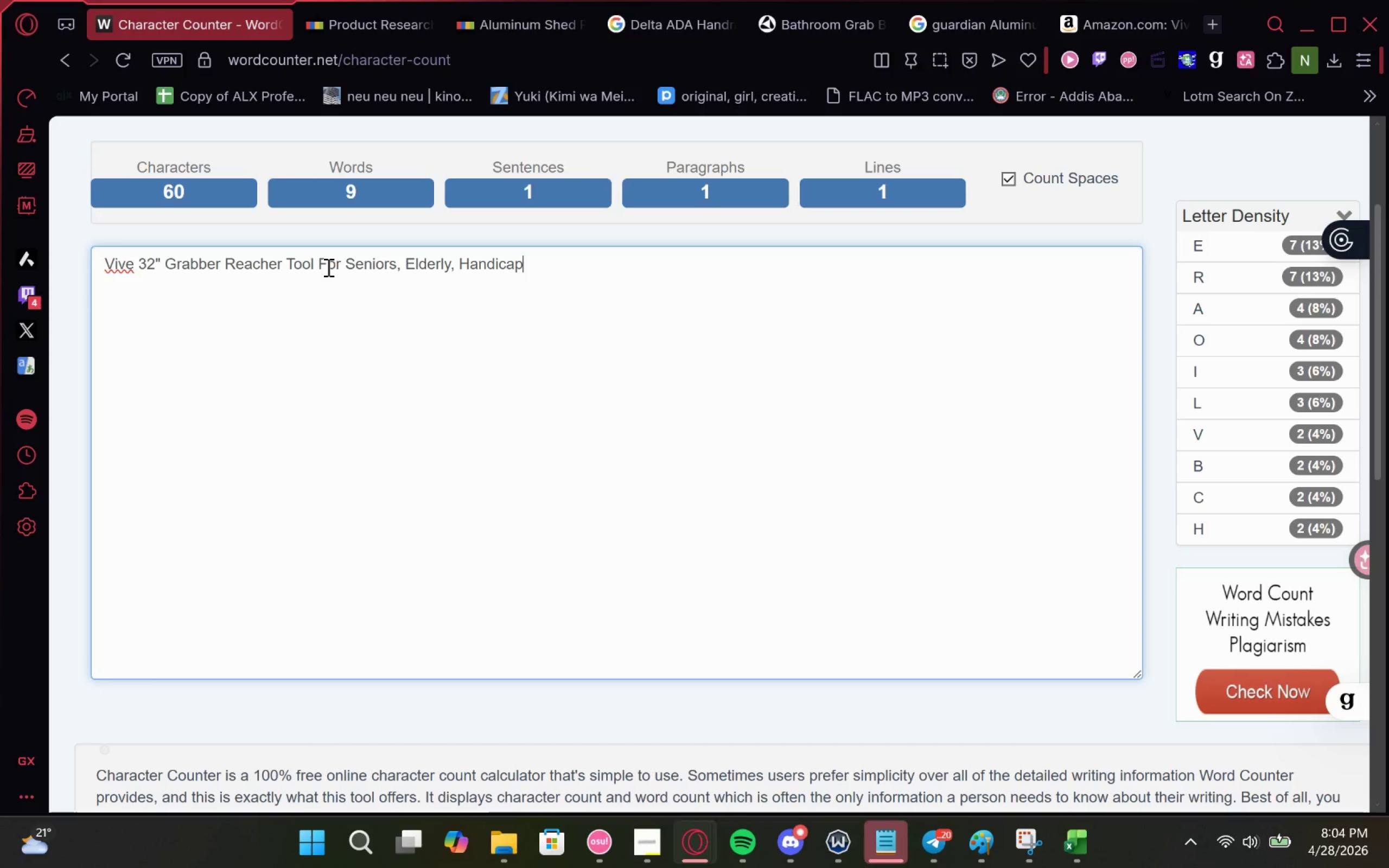 
key(ArrowRight)
 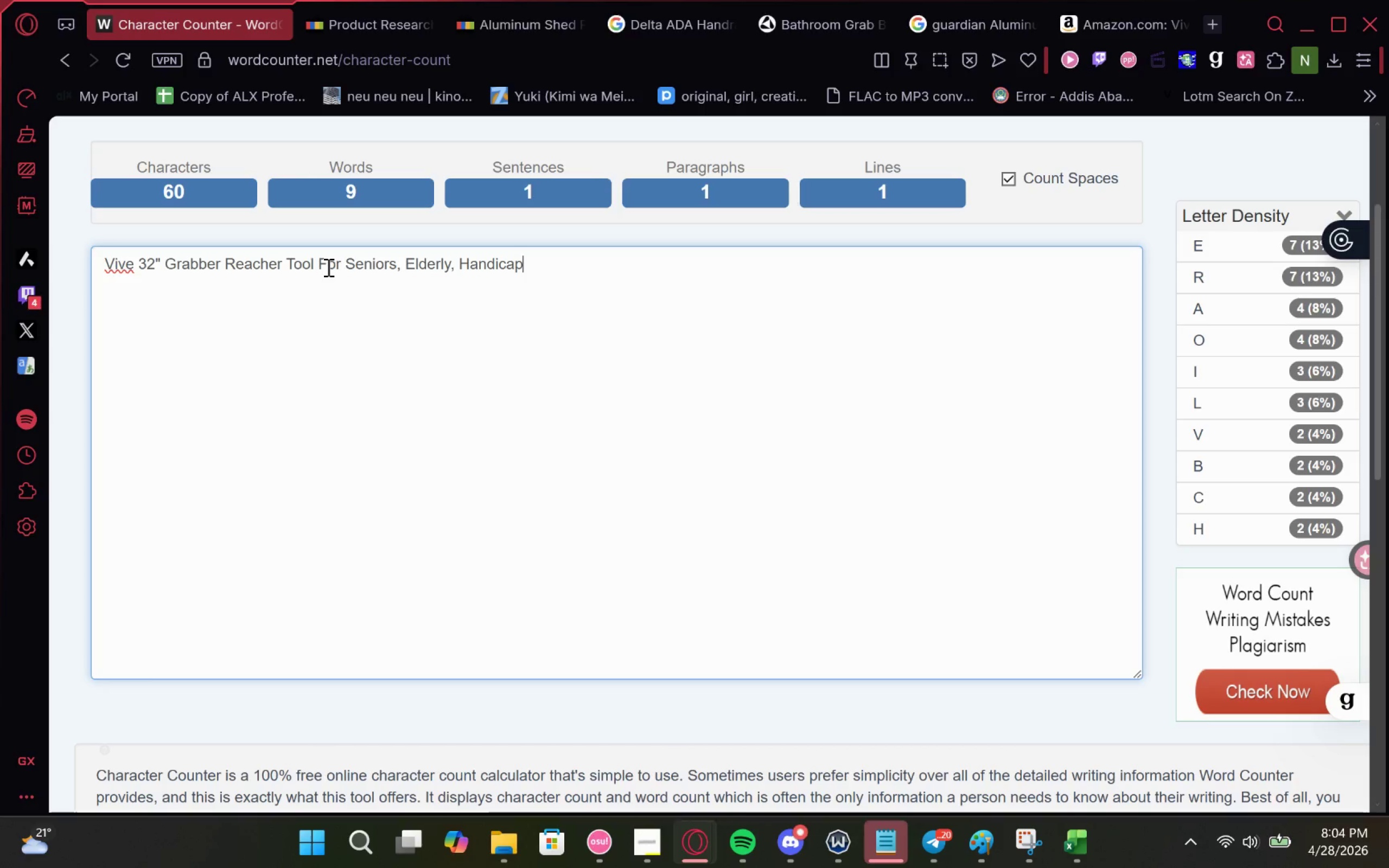 
key(ArrowRight)
 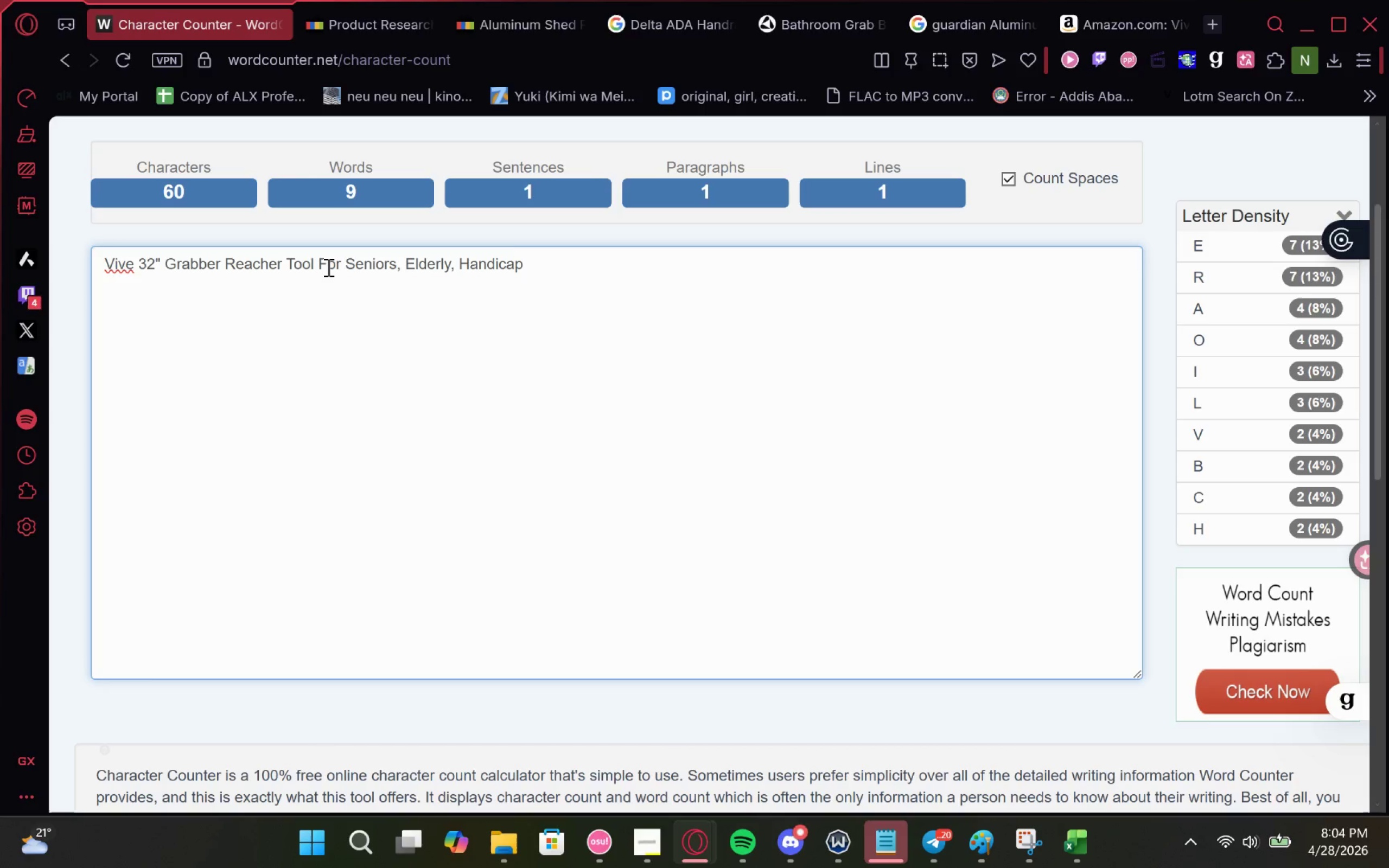 
hold_key(key=ArrowLeft, duration=0.71)
 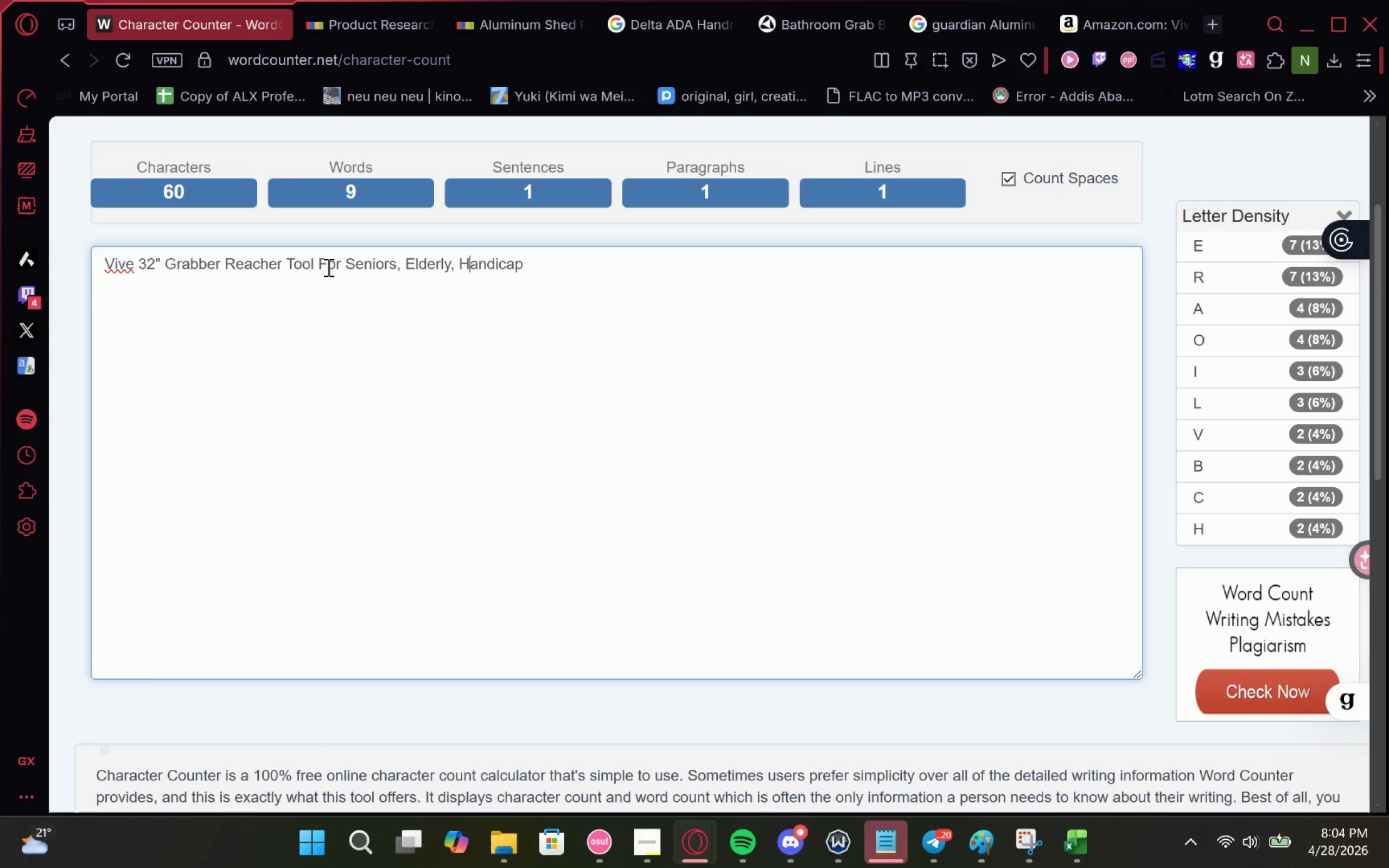 
hold_key(key=ArrowRight, duration=0.9)
 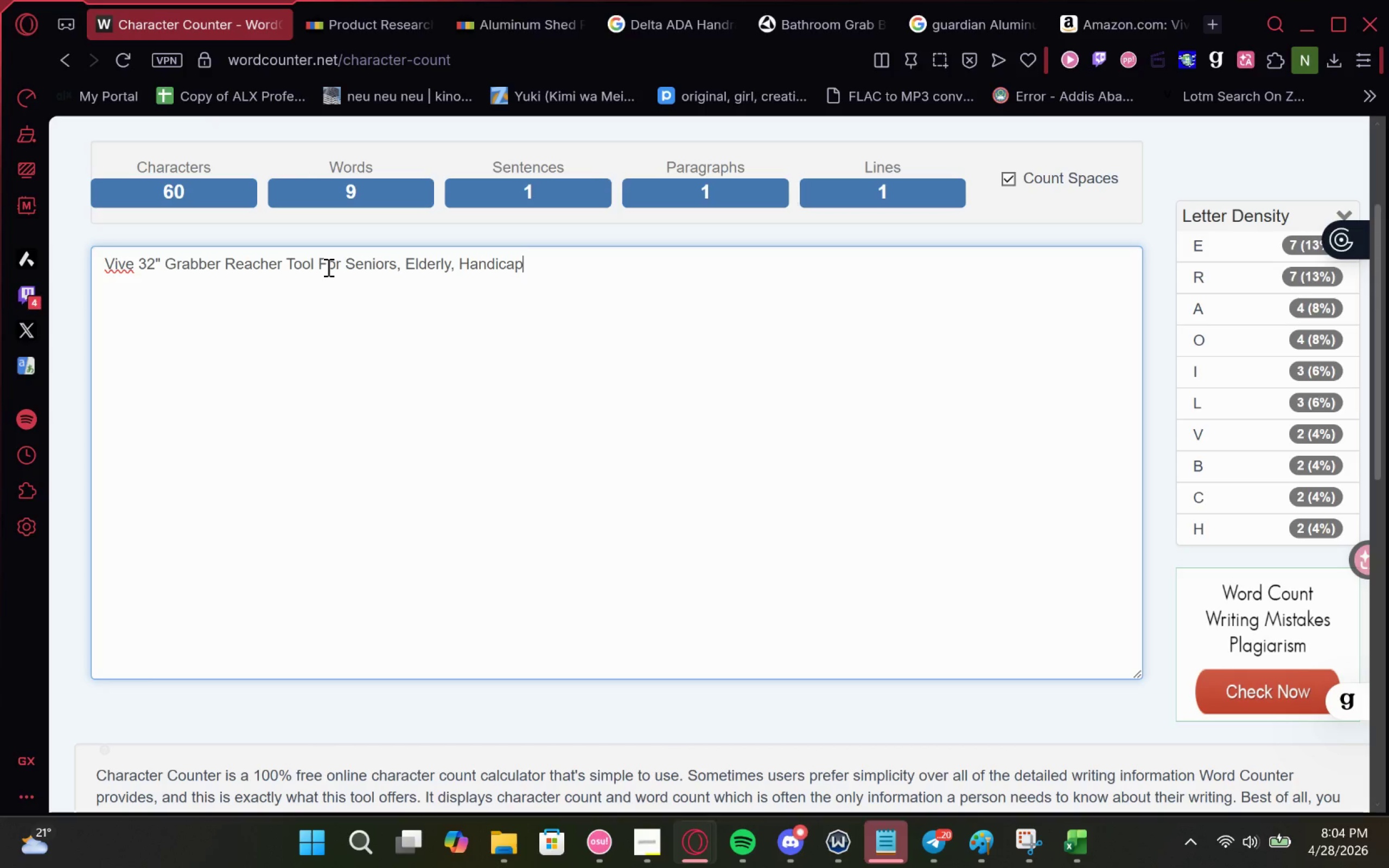 
key(Space)
 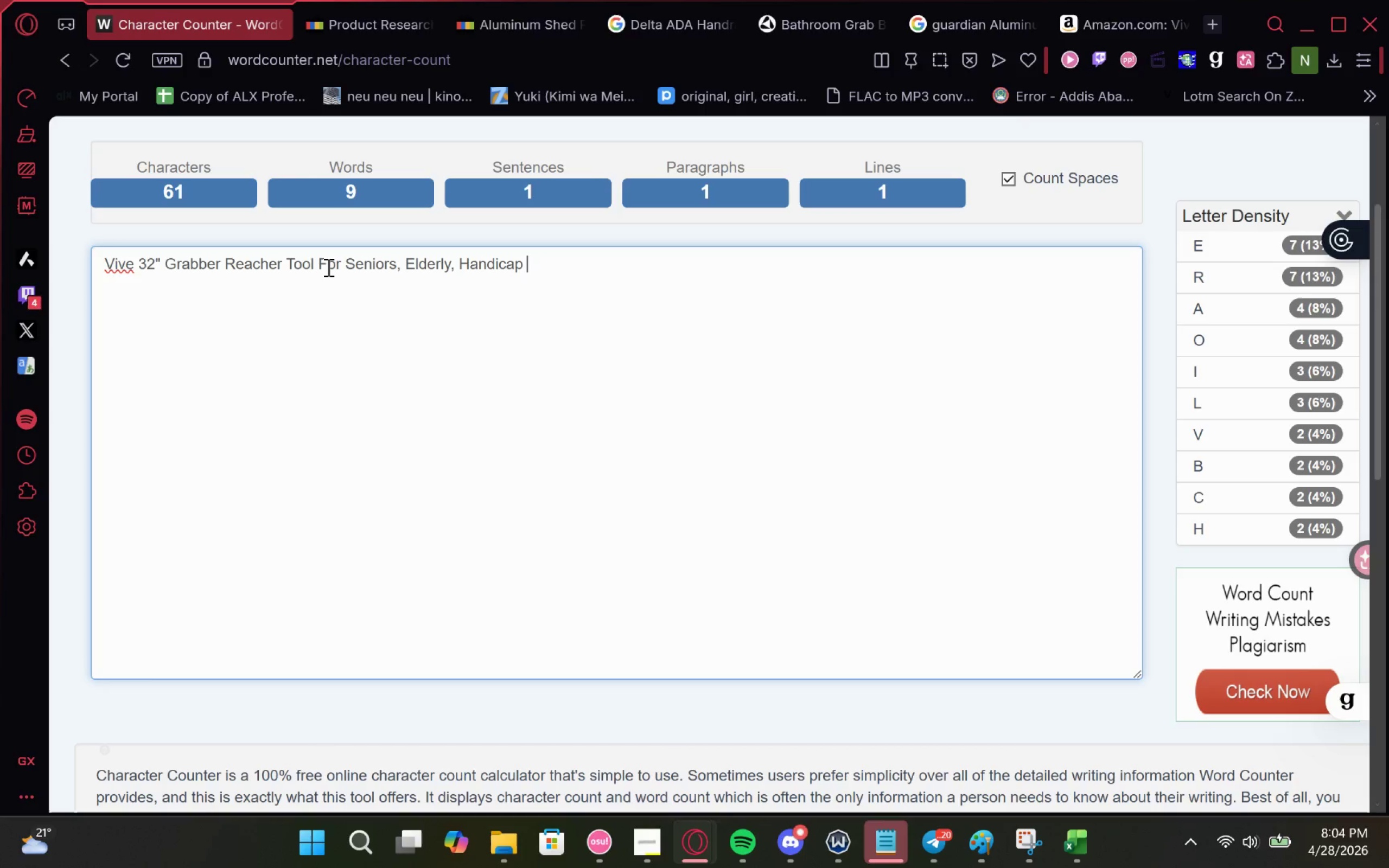 
wait(12.49)
 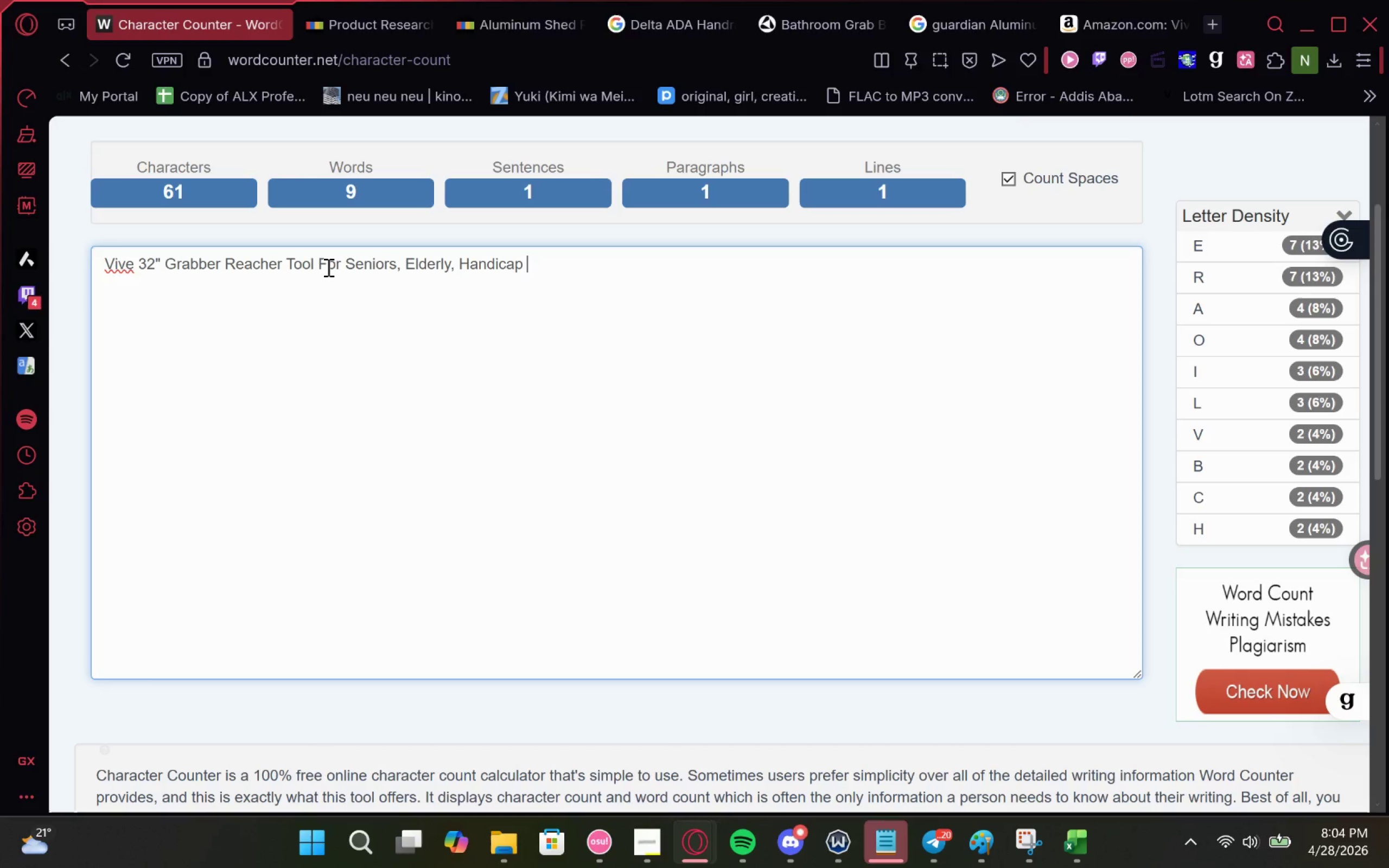 
left_click_drag(start_coordinate=[1084, 758], to_coordinate=[1081, 762])
 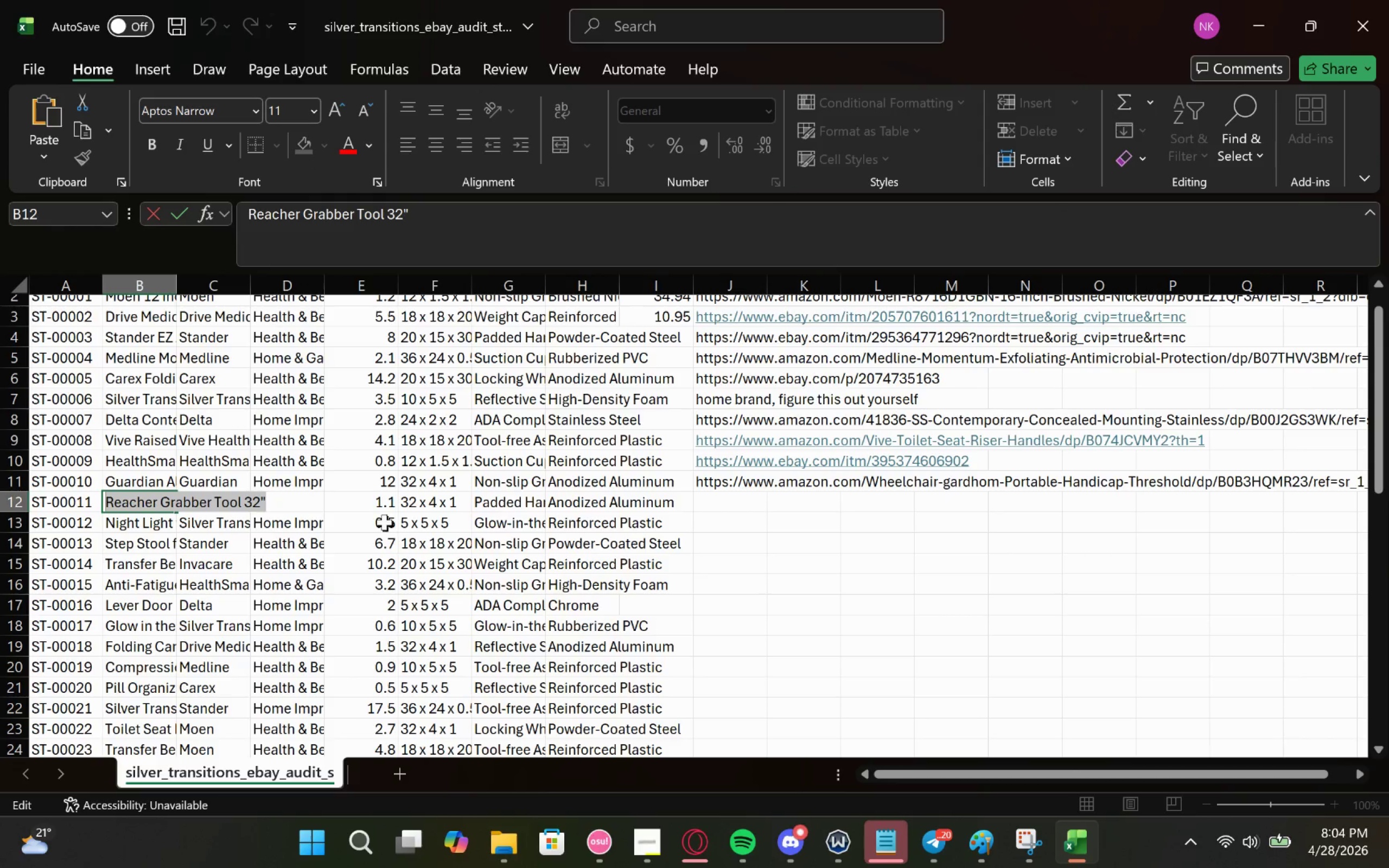 
left_click([392, 510])
 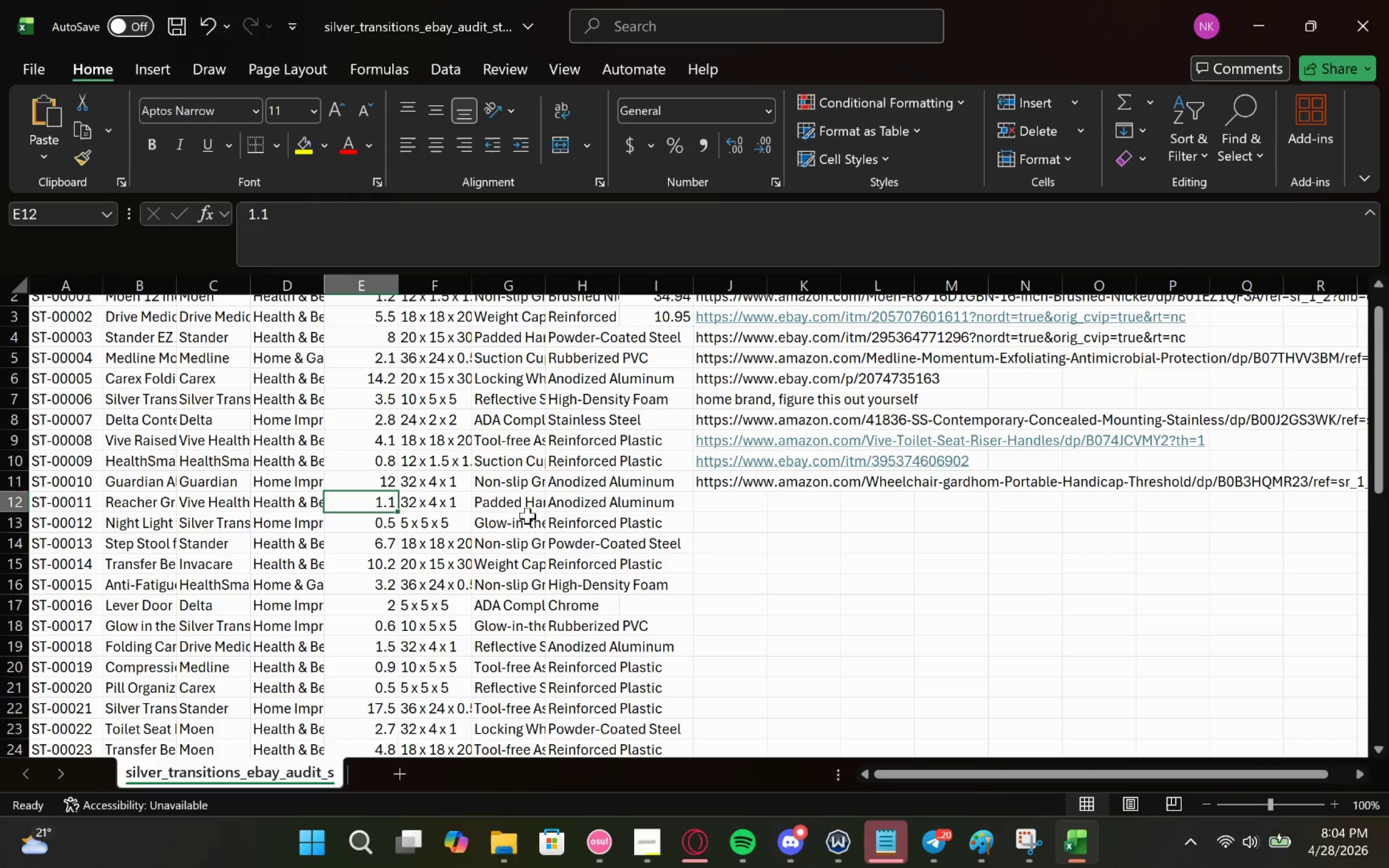 
left_click([545, 508])
 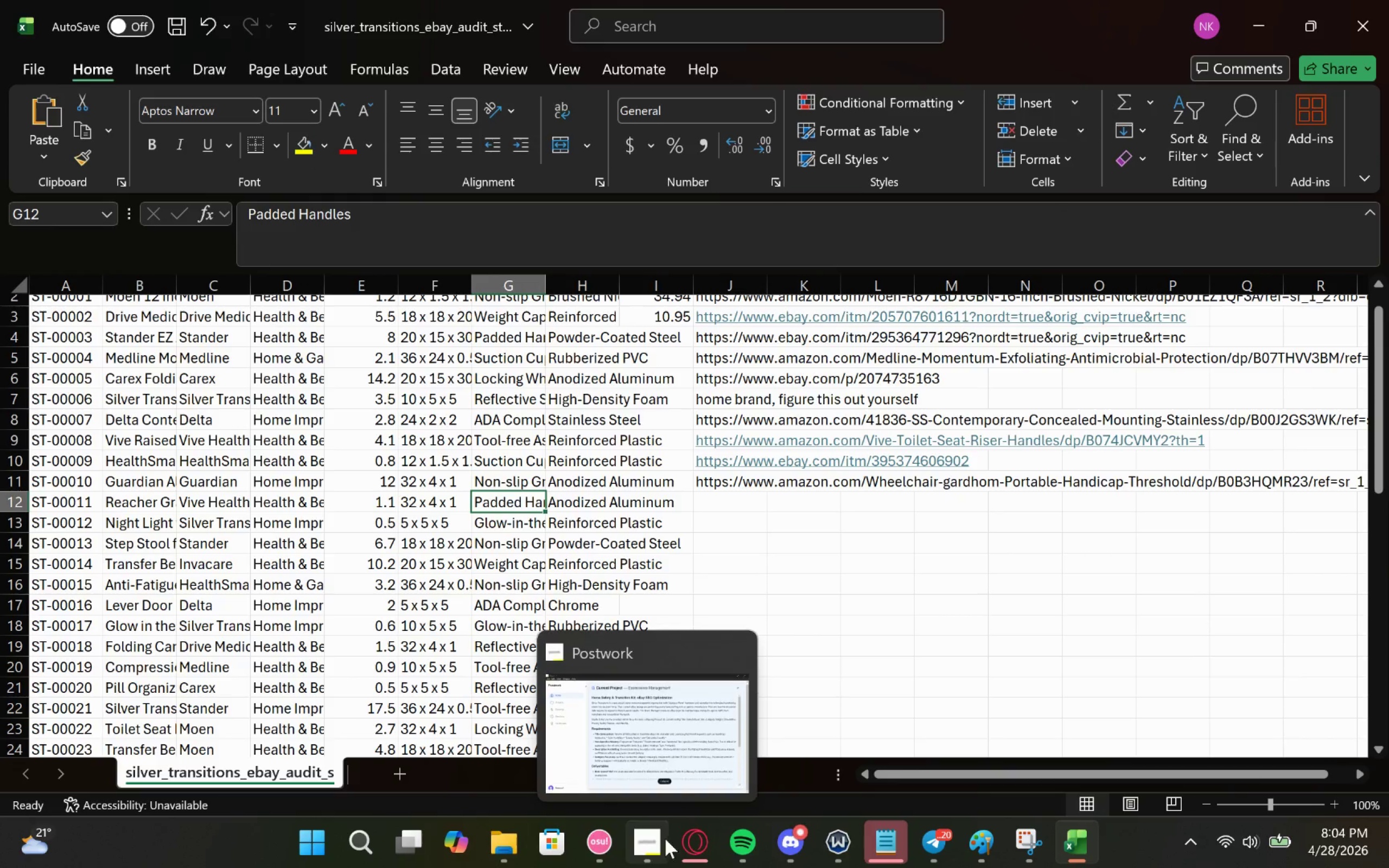 
left_click([674, 739])